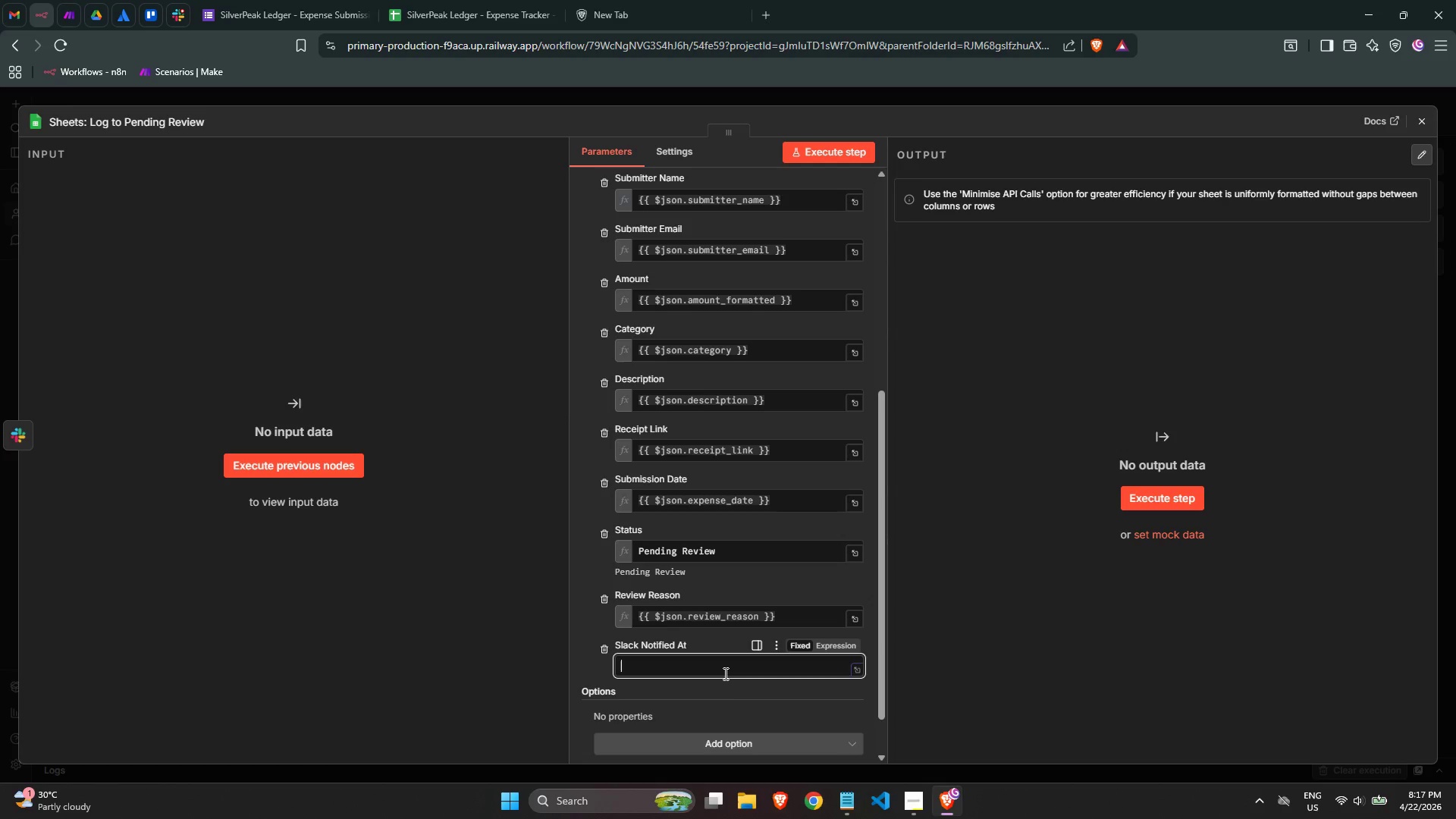 
scroll: coordinate [684, 578], scroll_direction: down, amount: 1.0
 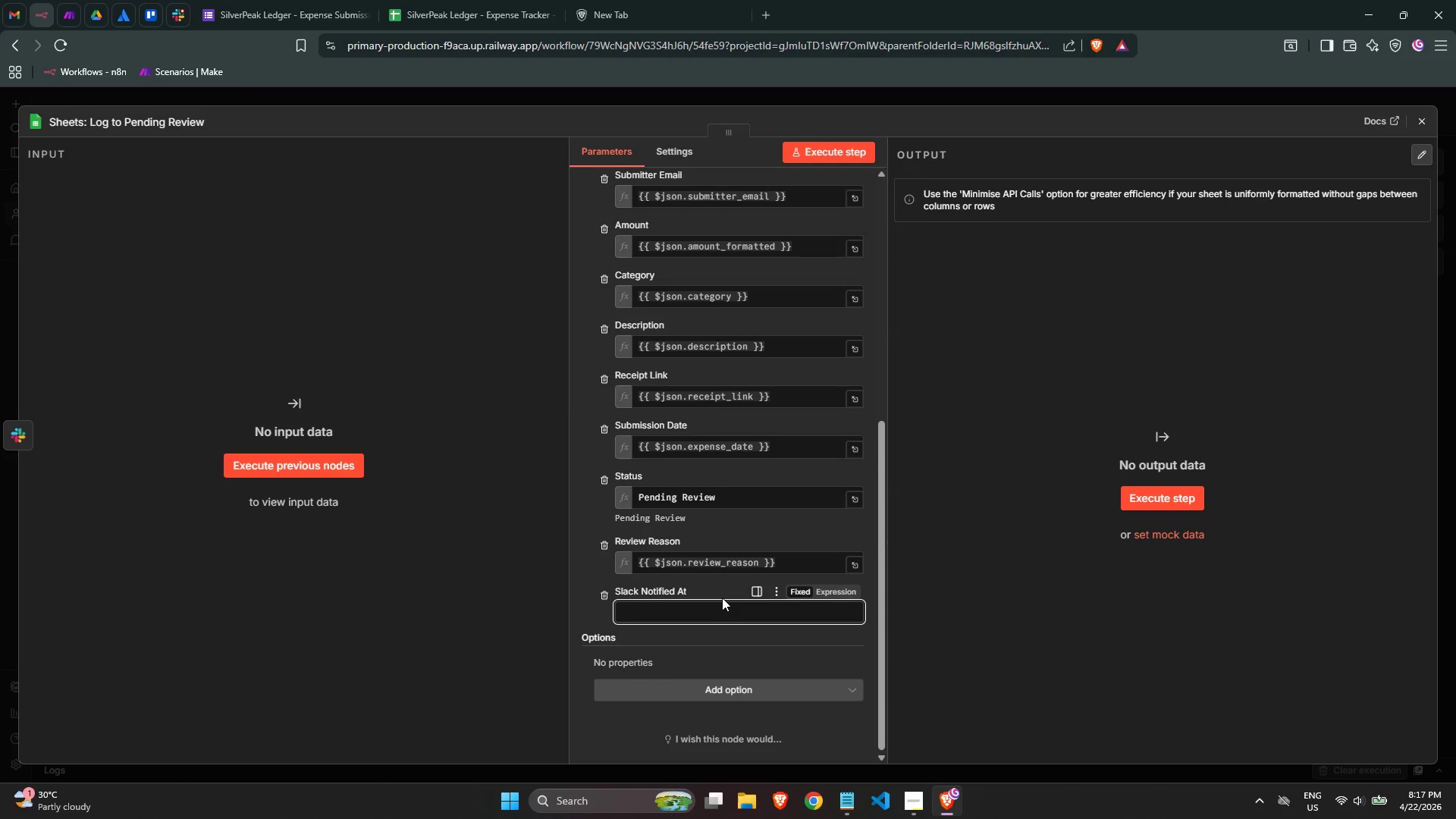 
type(={{{)
key(Backspace)
type($json.logged_at_readable)
 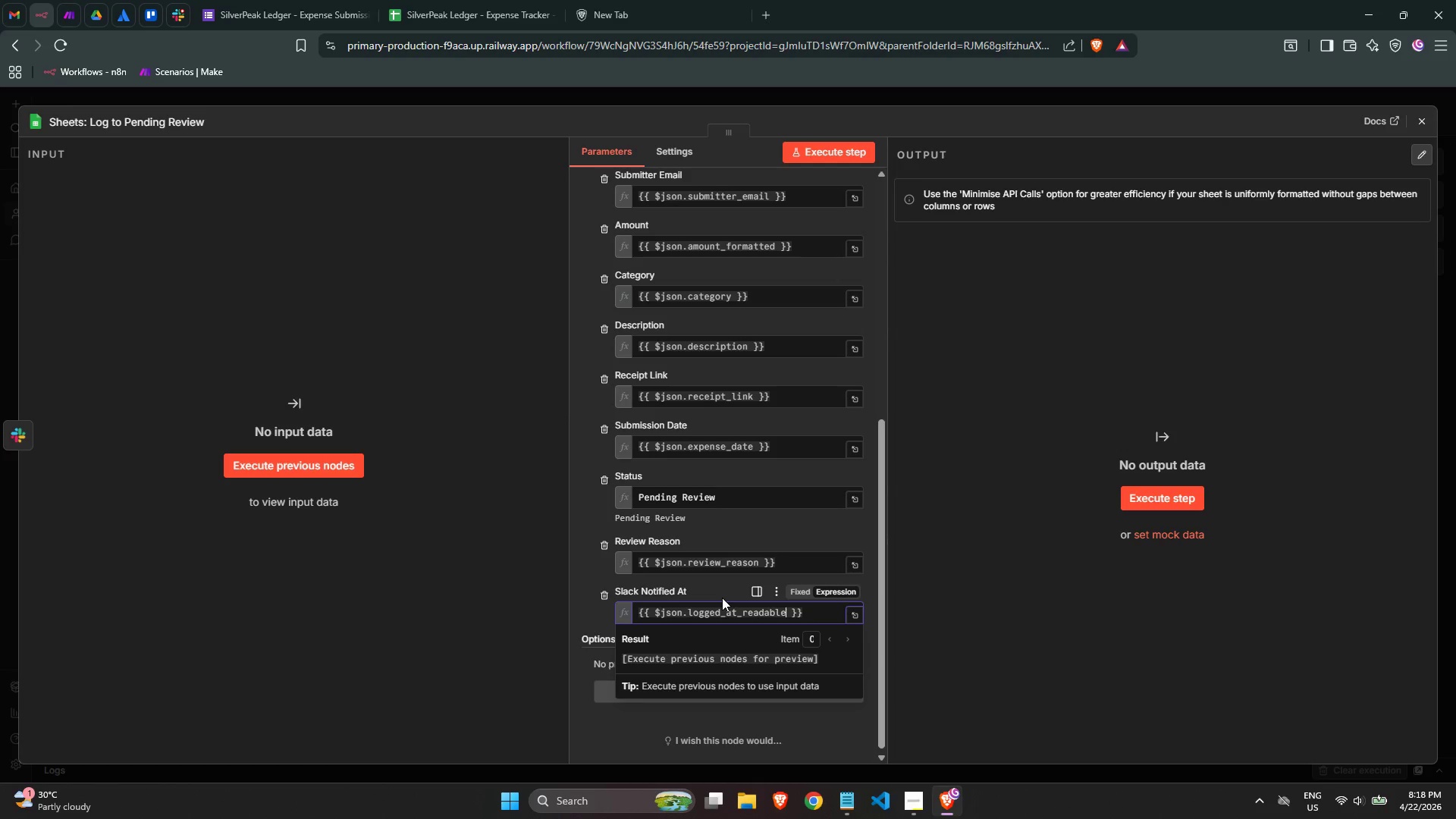 
left_click([954, 474])
 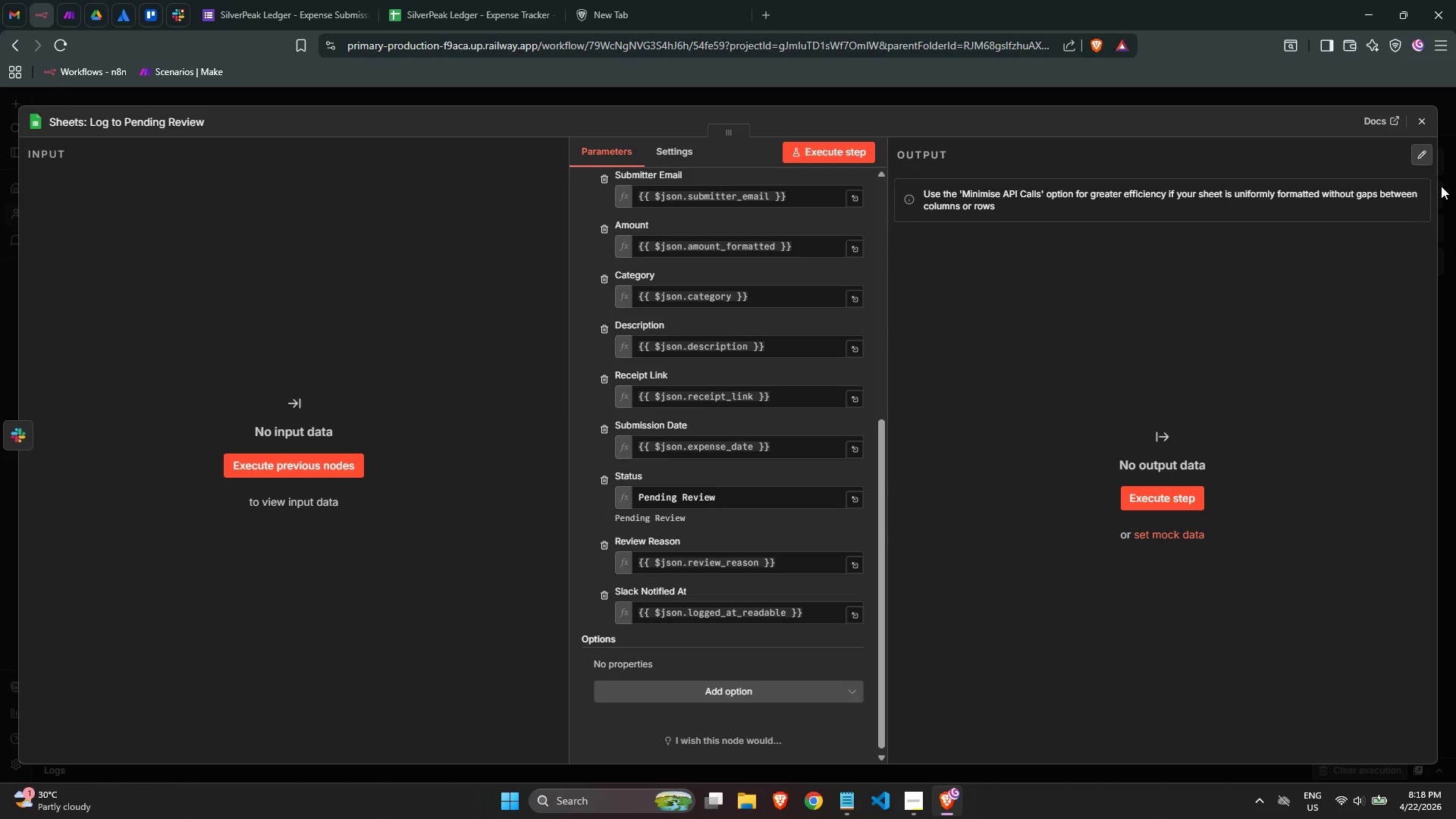 
left_click([1422, 127])
 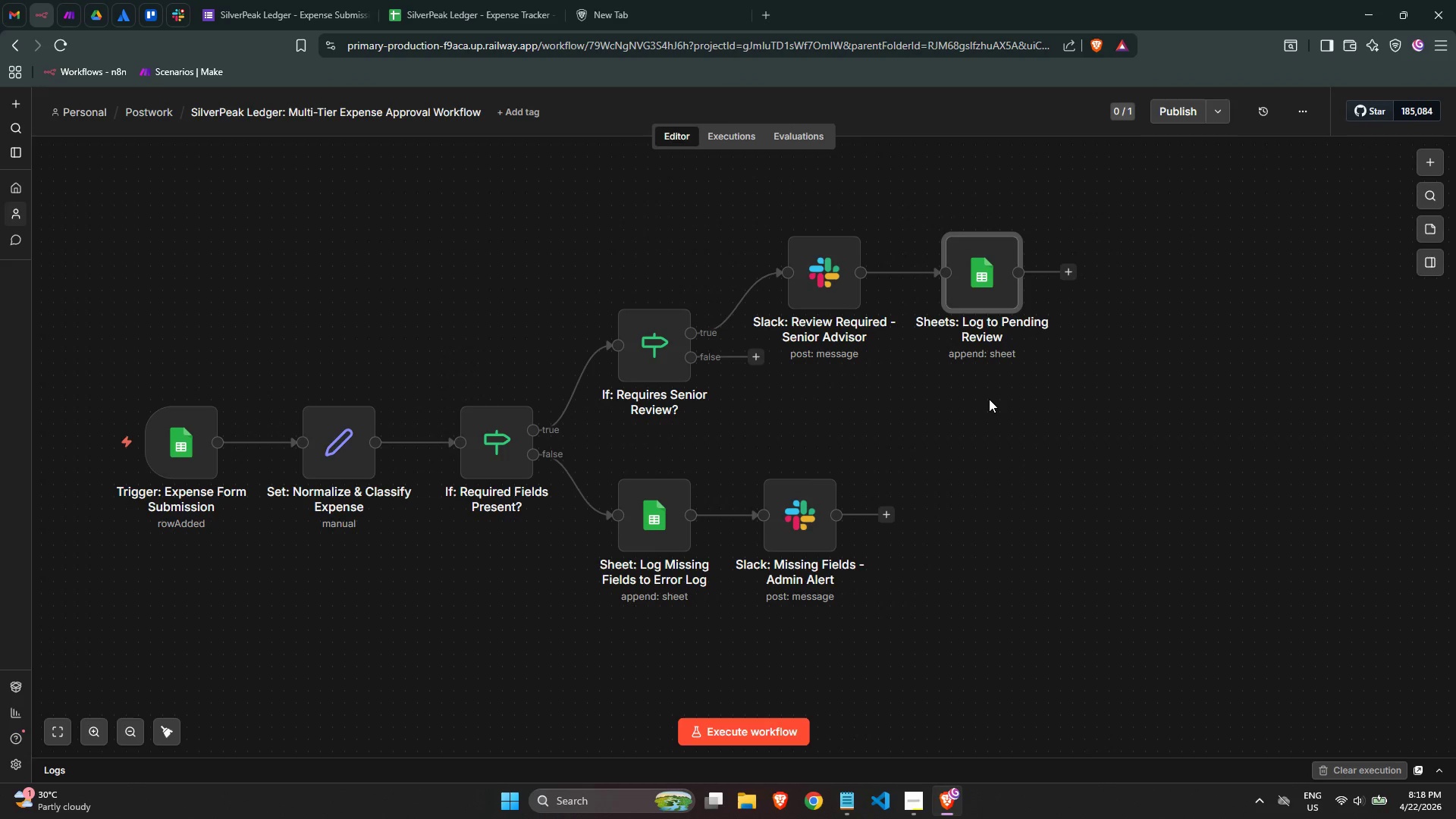 
left_click([1071, 270])
 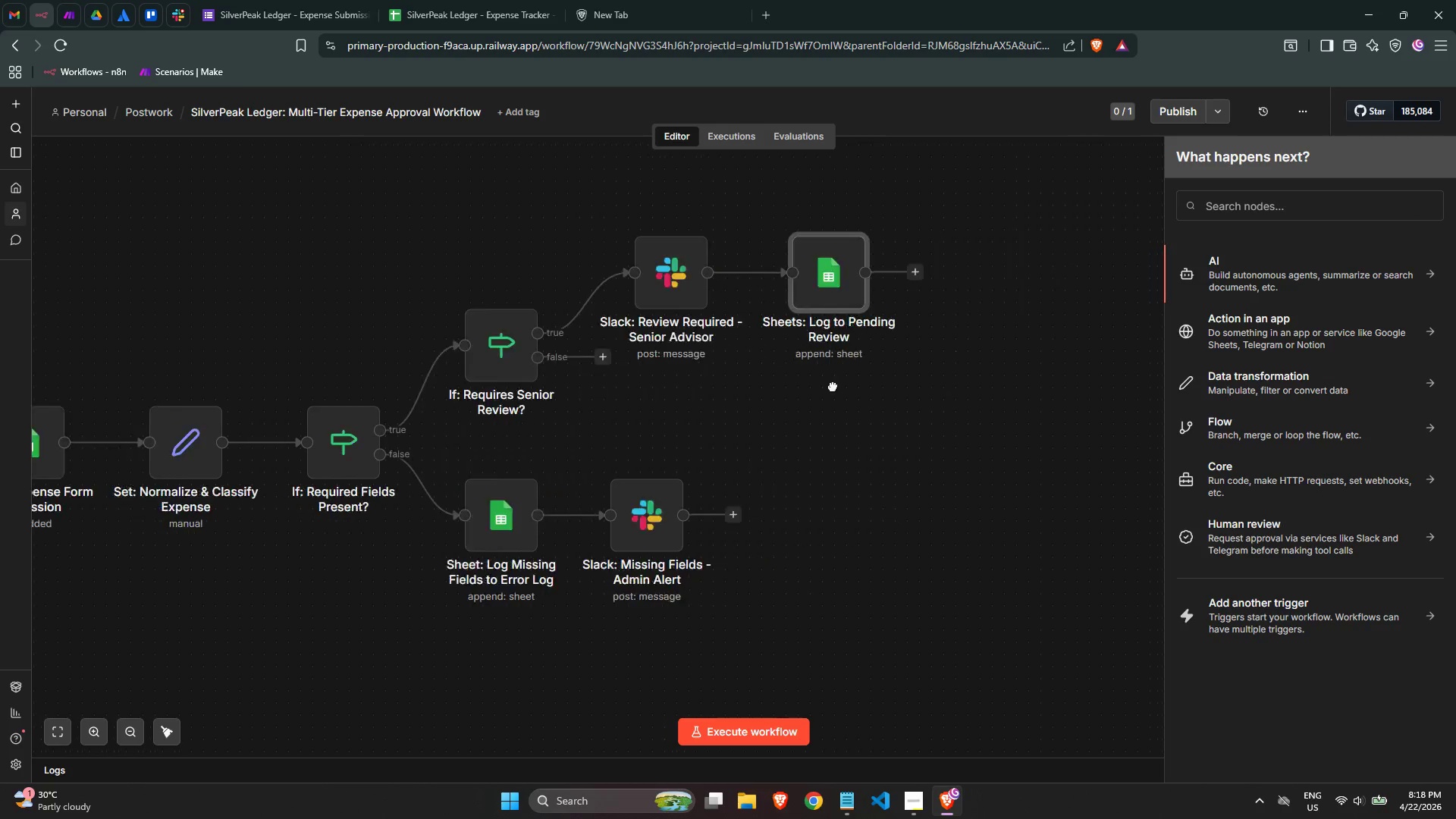 
wait(30.06)
 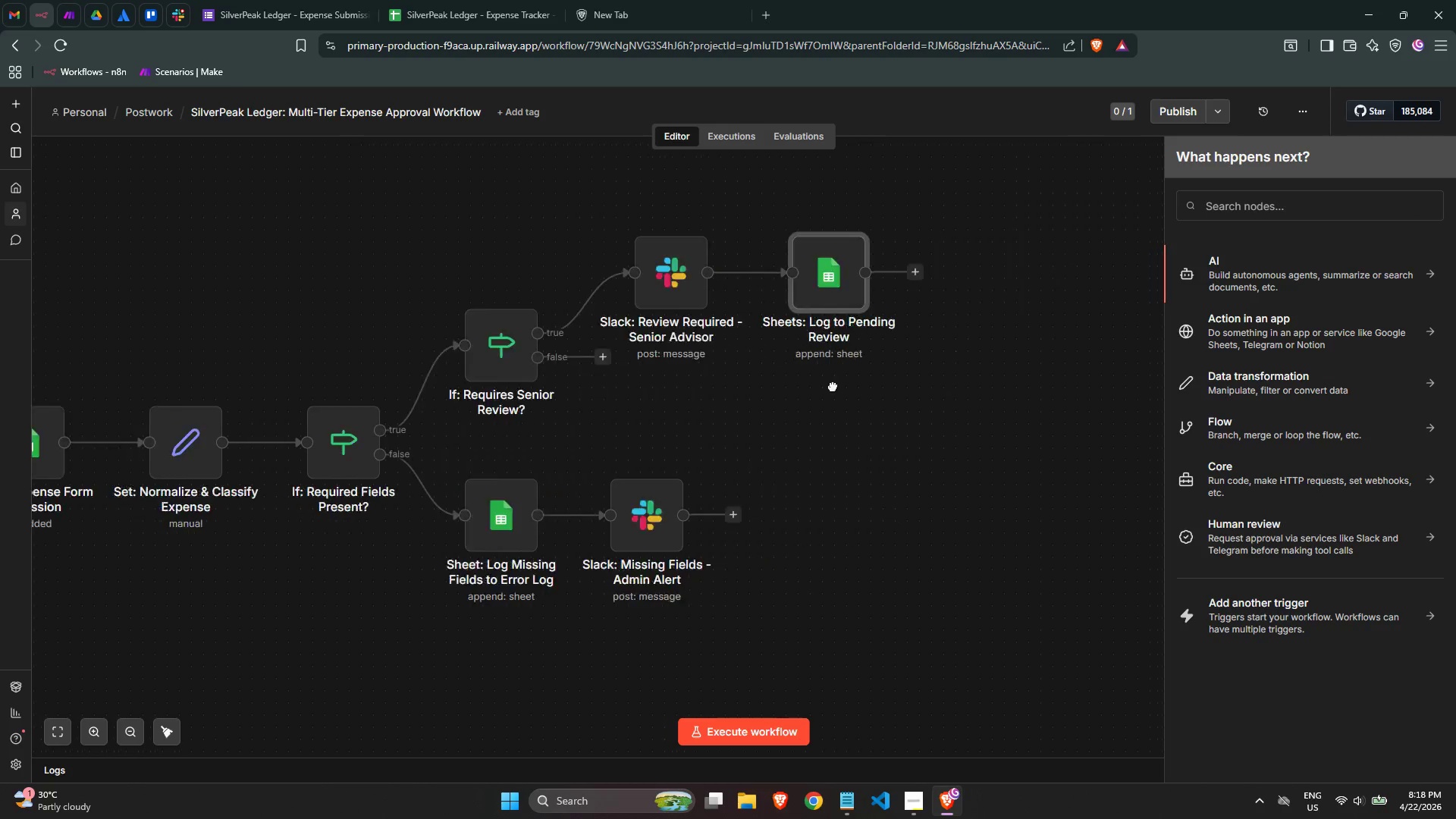 
type(goo)
 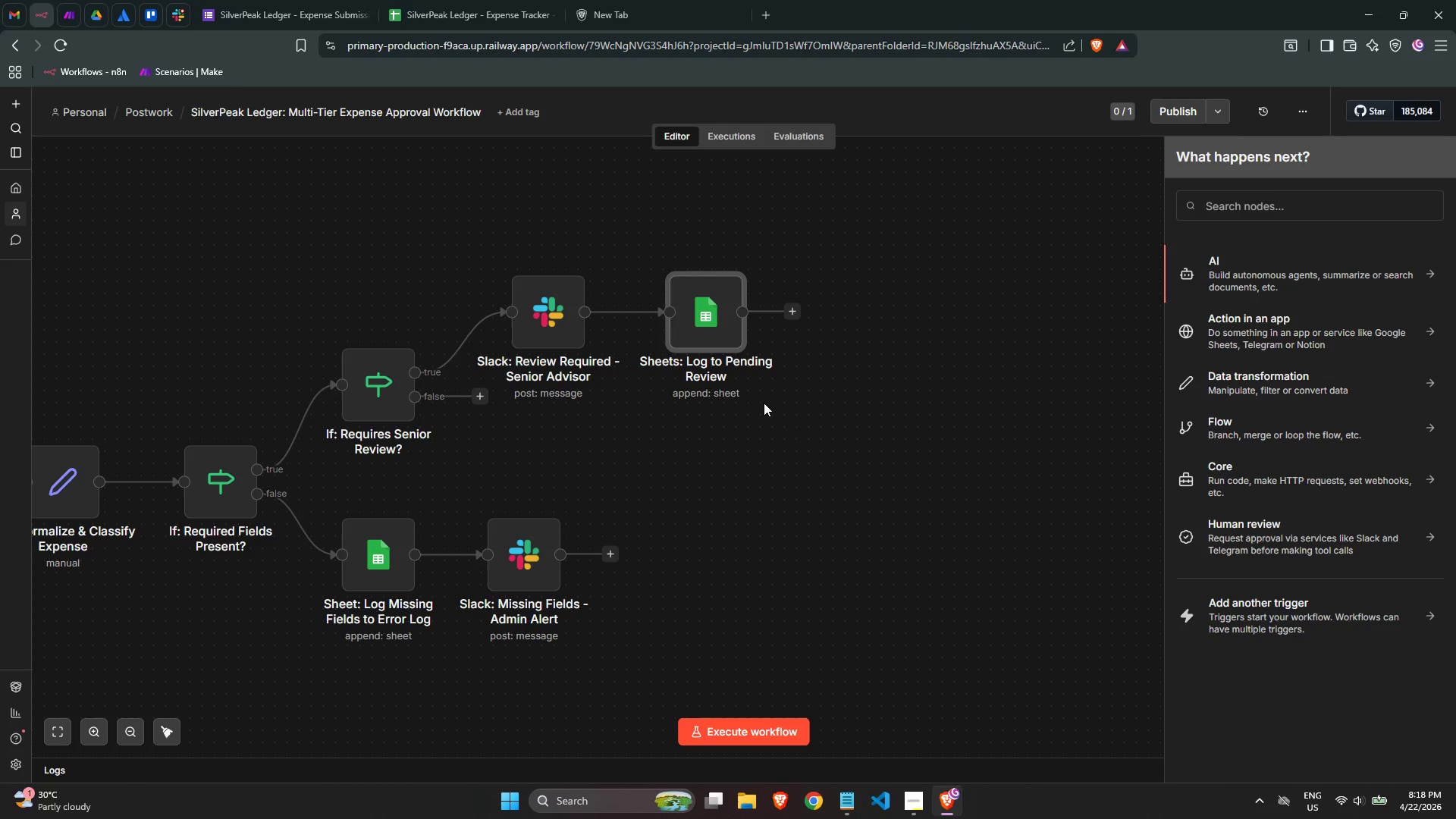 
wait(5.44)
 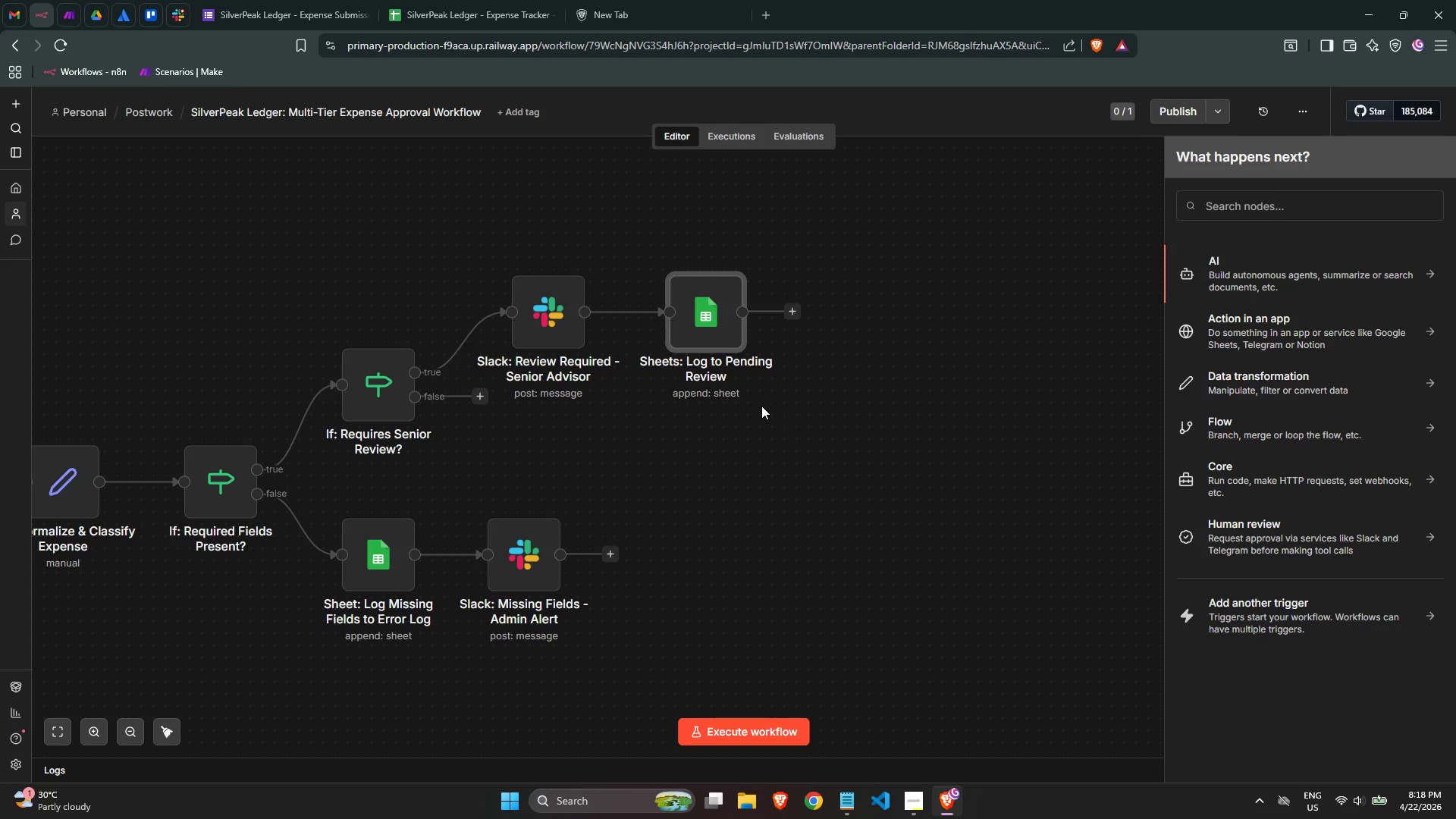 
type(goog)
 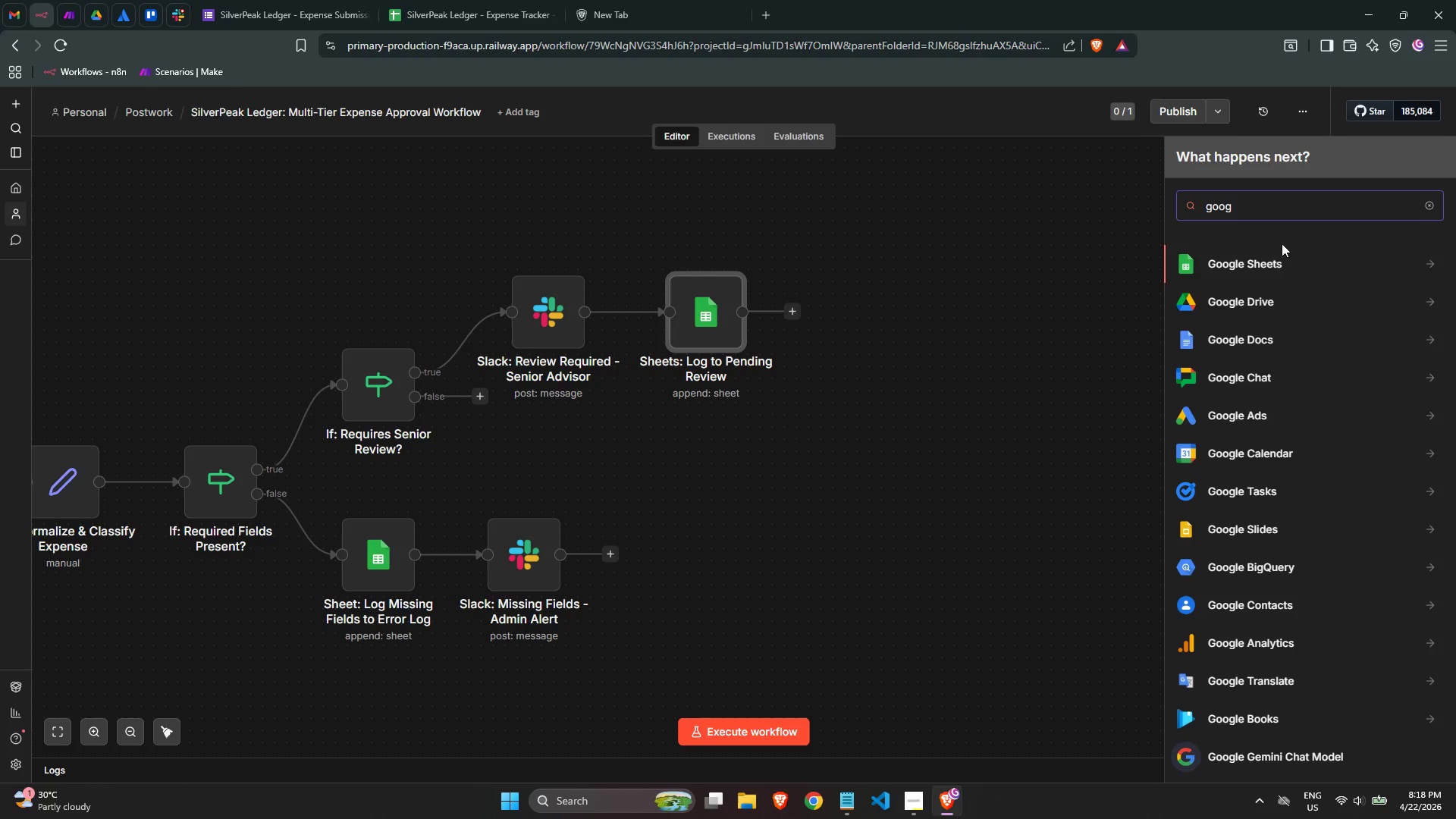 
left_click([1281, 255])
 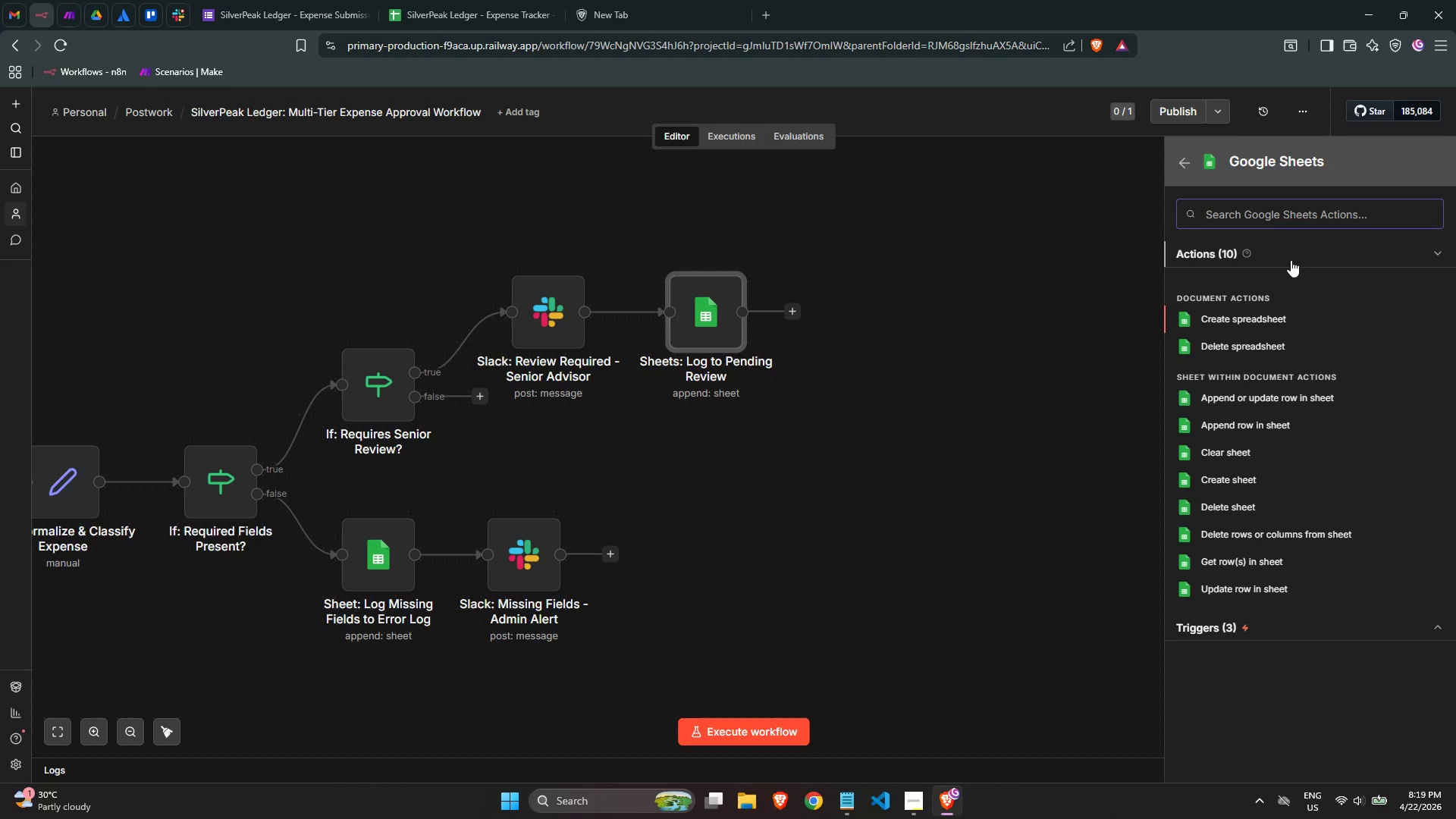 
wait(12.34)
 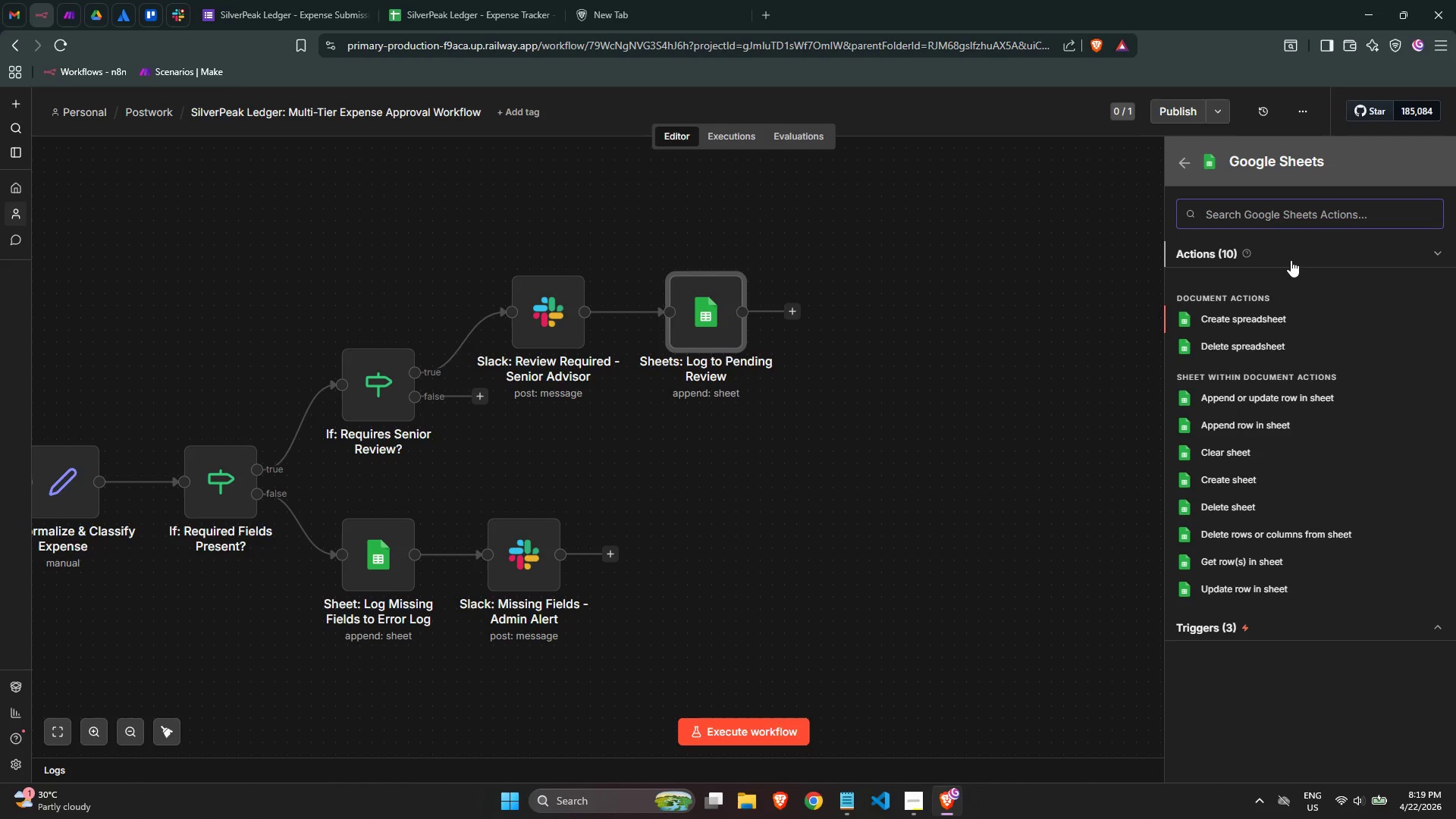 
left_click([1256, 425])
 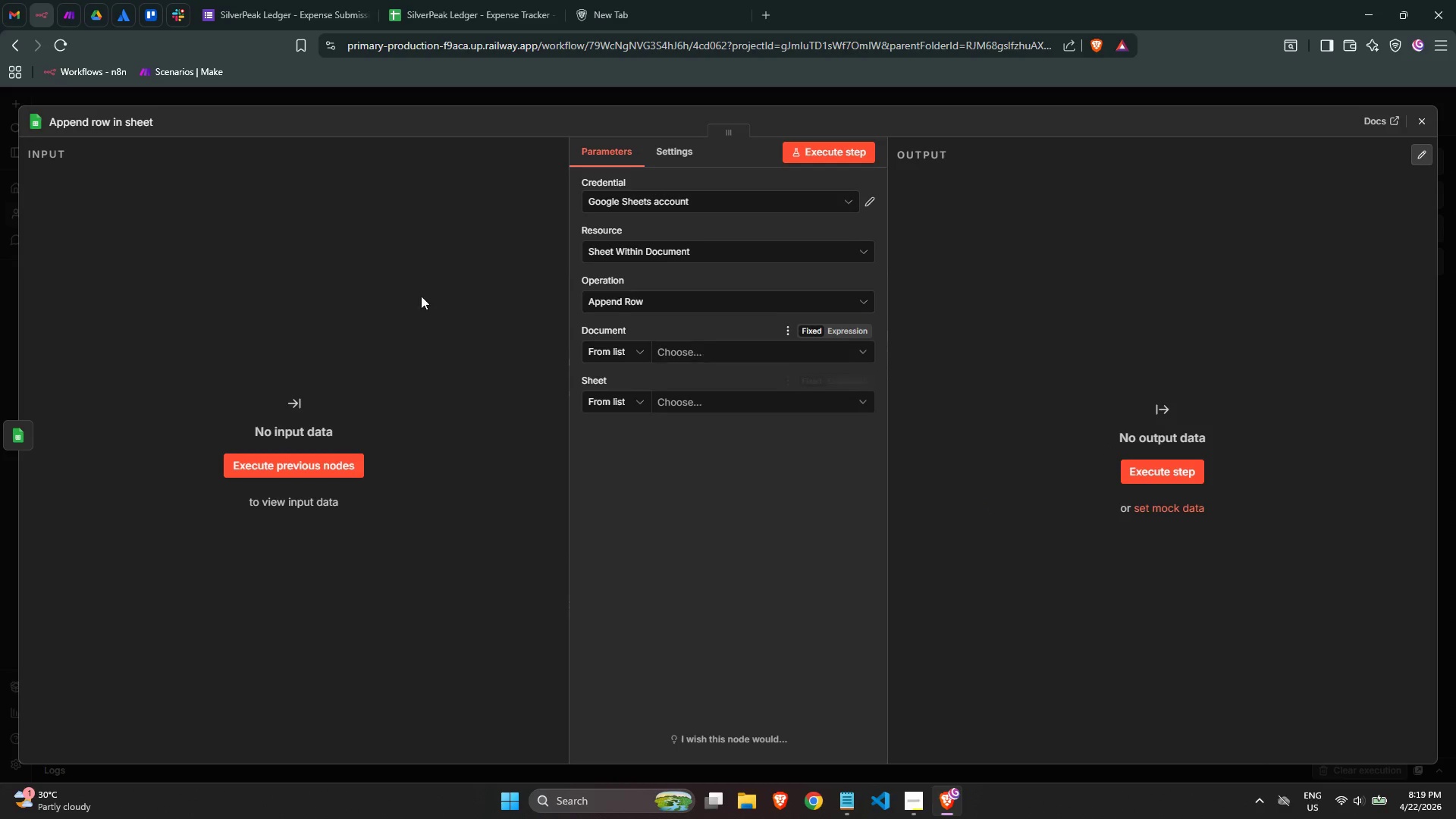 
left_click([98, 124])
 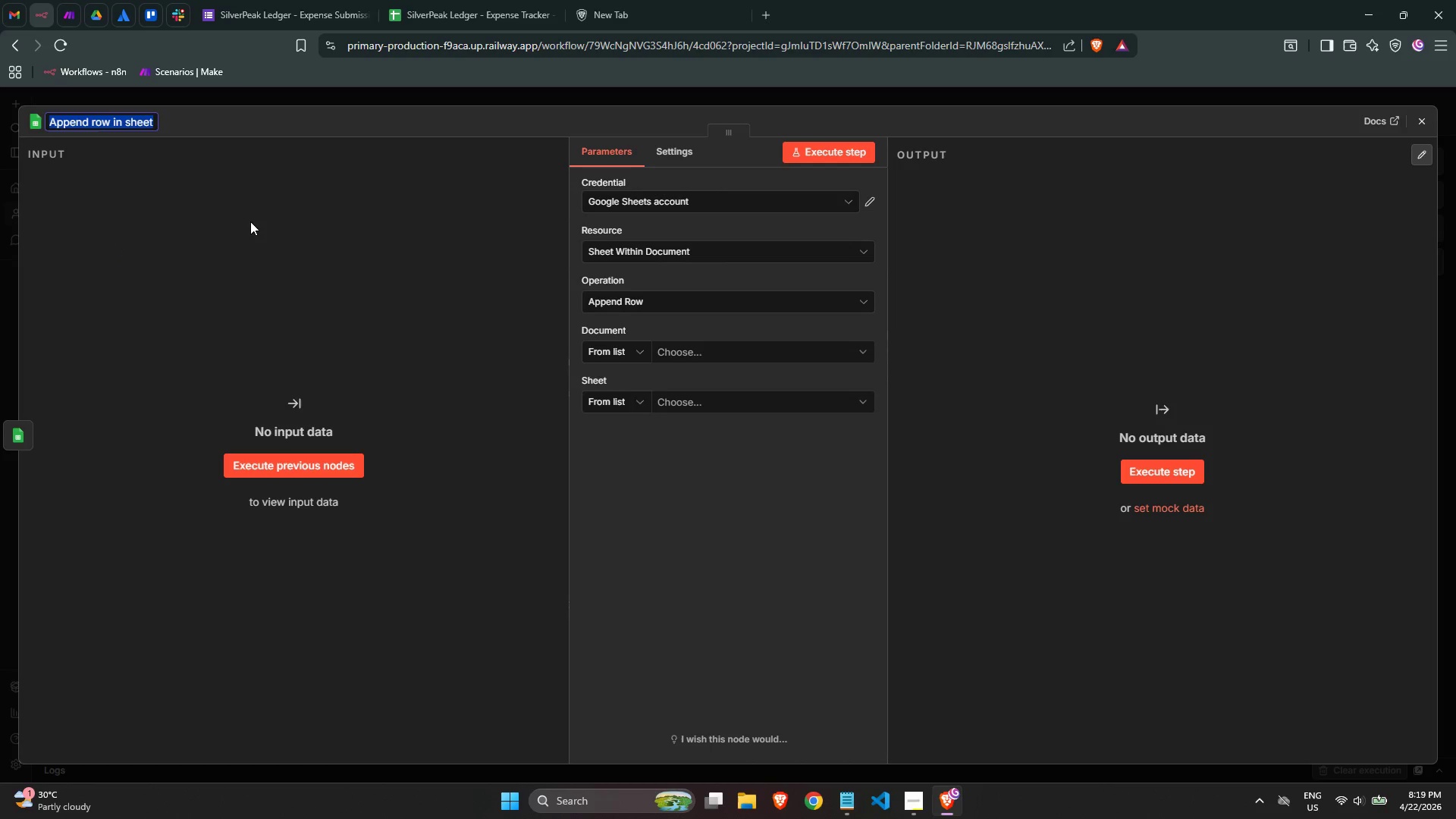 
wait(5.03)
 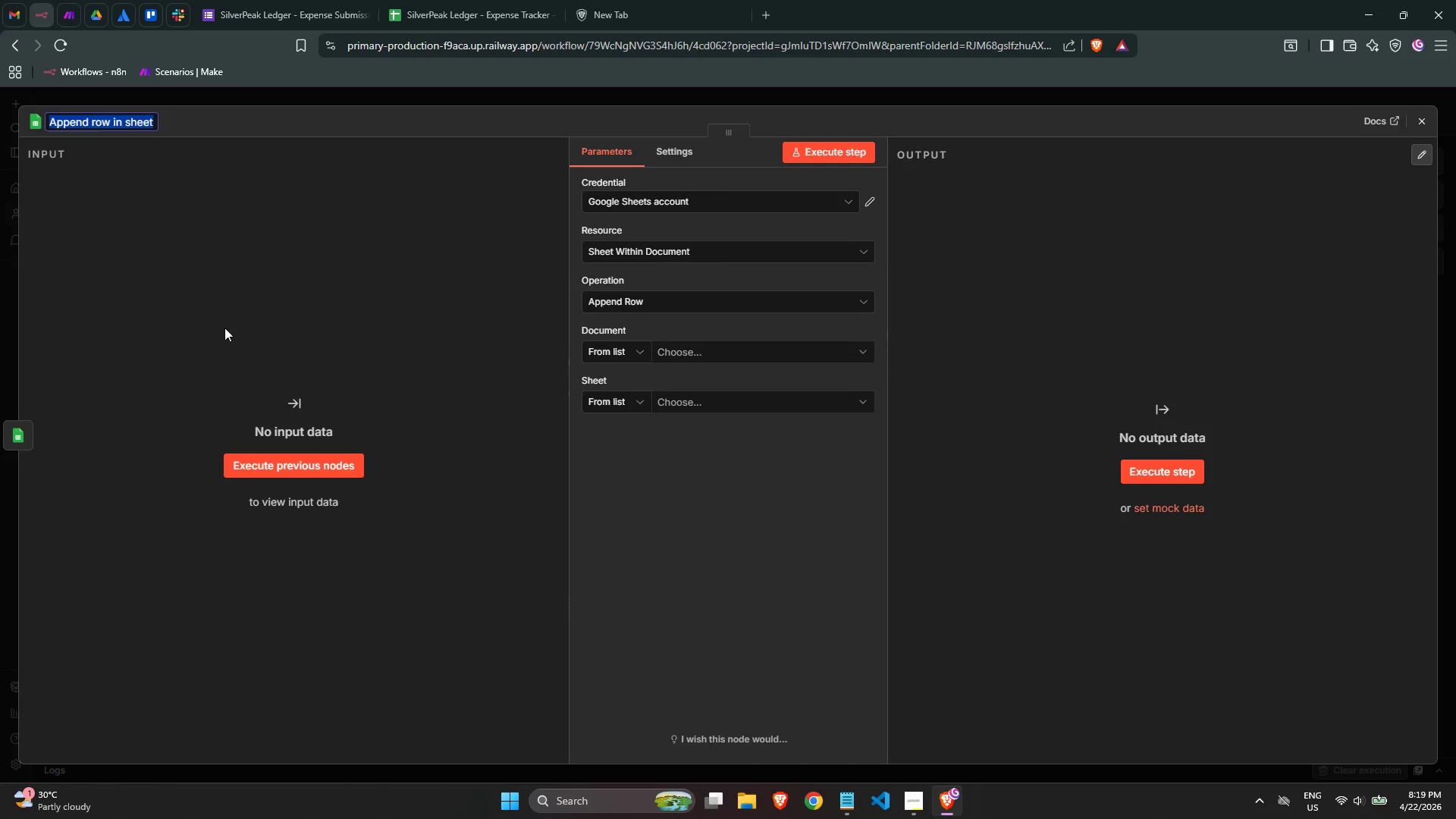 
type(Sheet: Append to Master Ledger)
 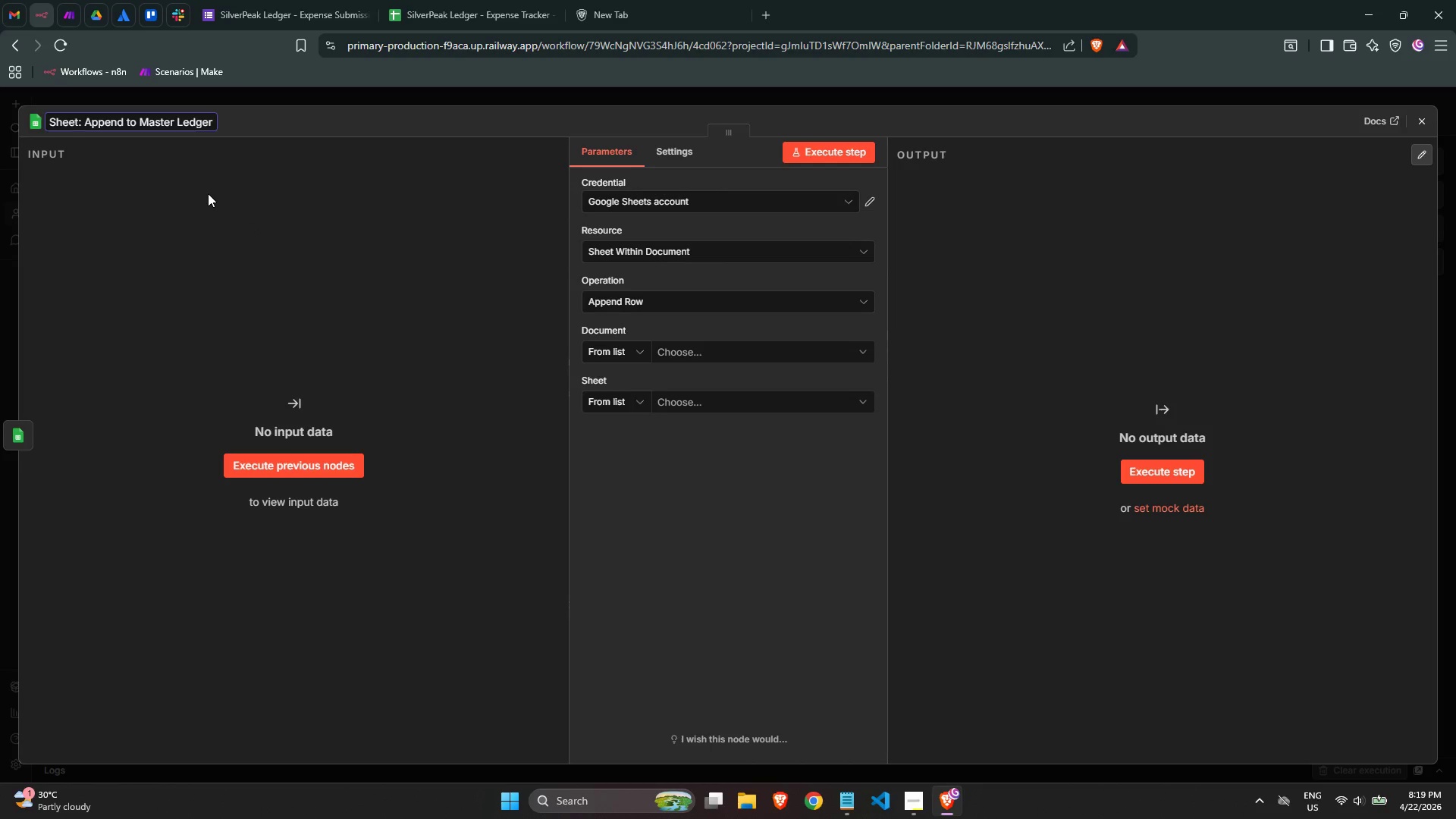 
type( (Pending))
 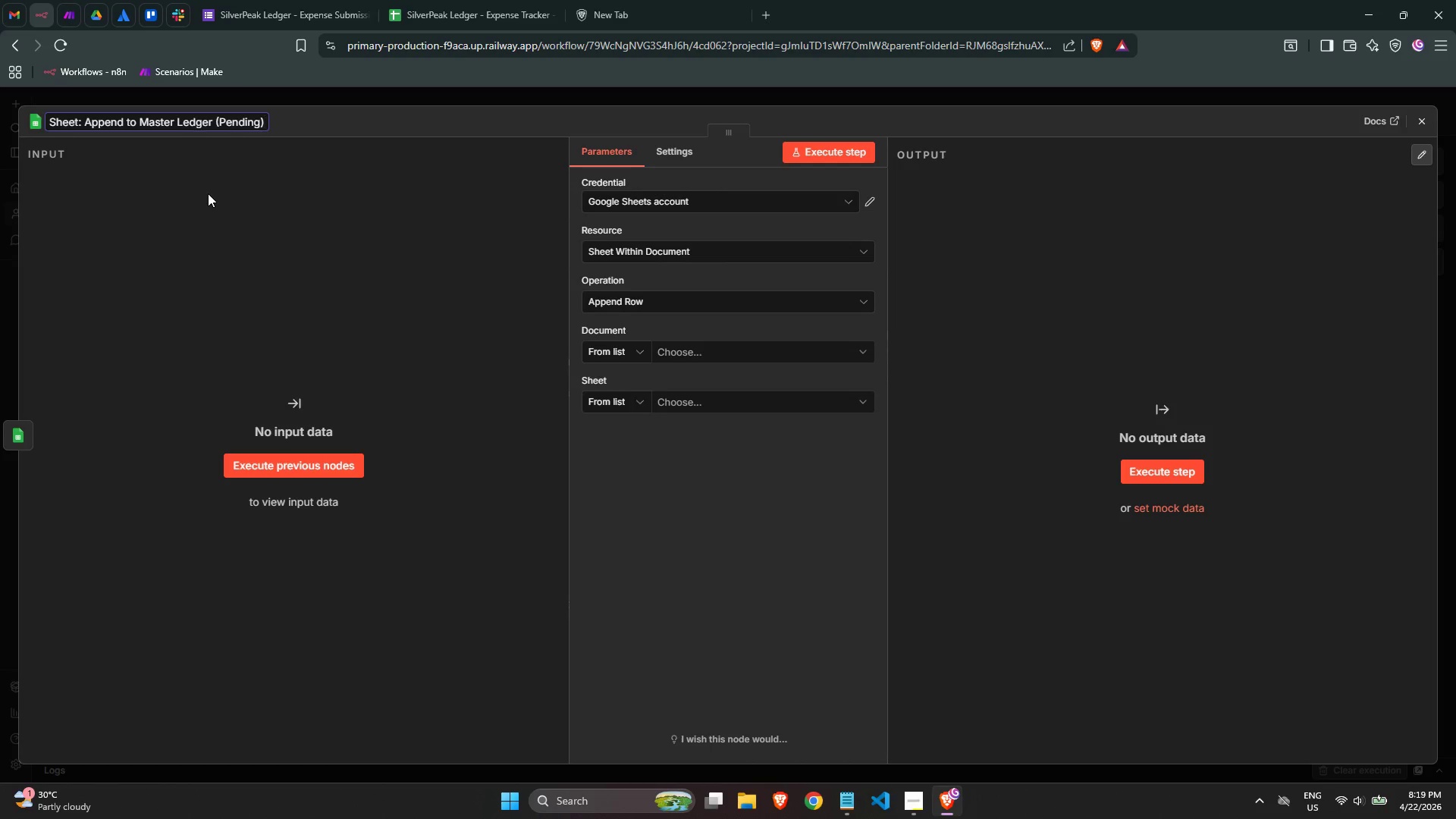 
left_click([666, 414])
 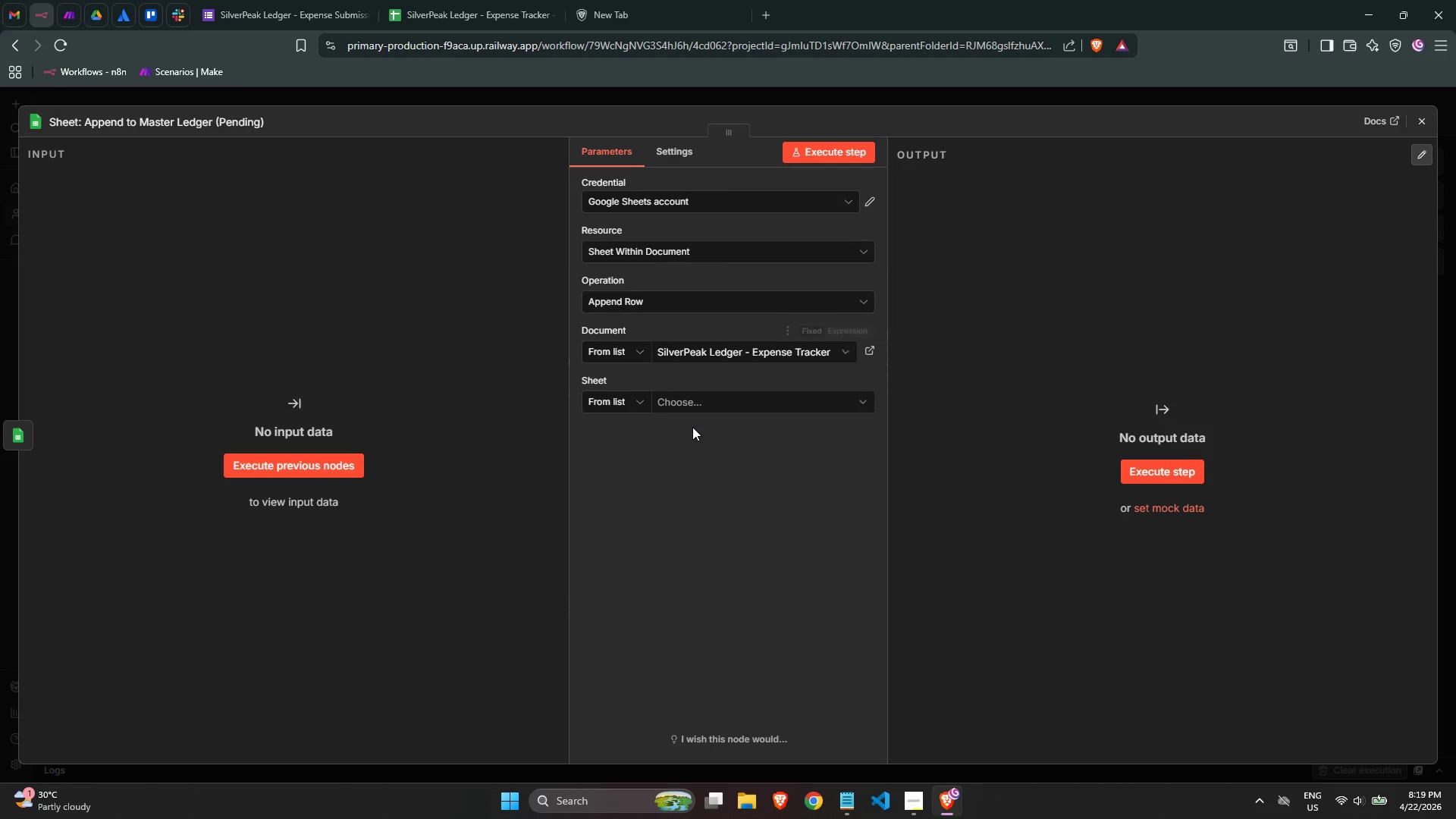 
left_click([693, 407])
 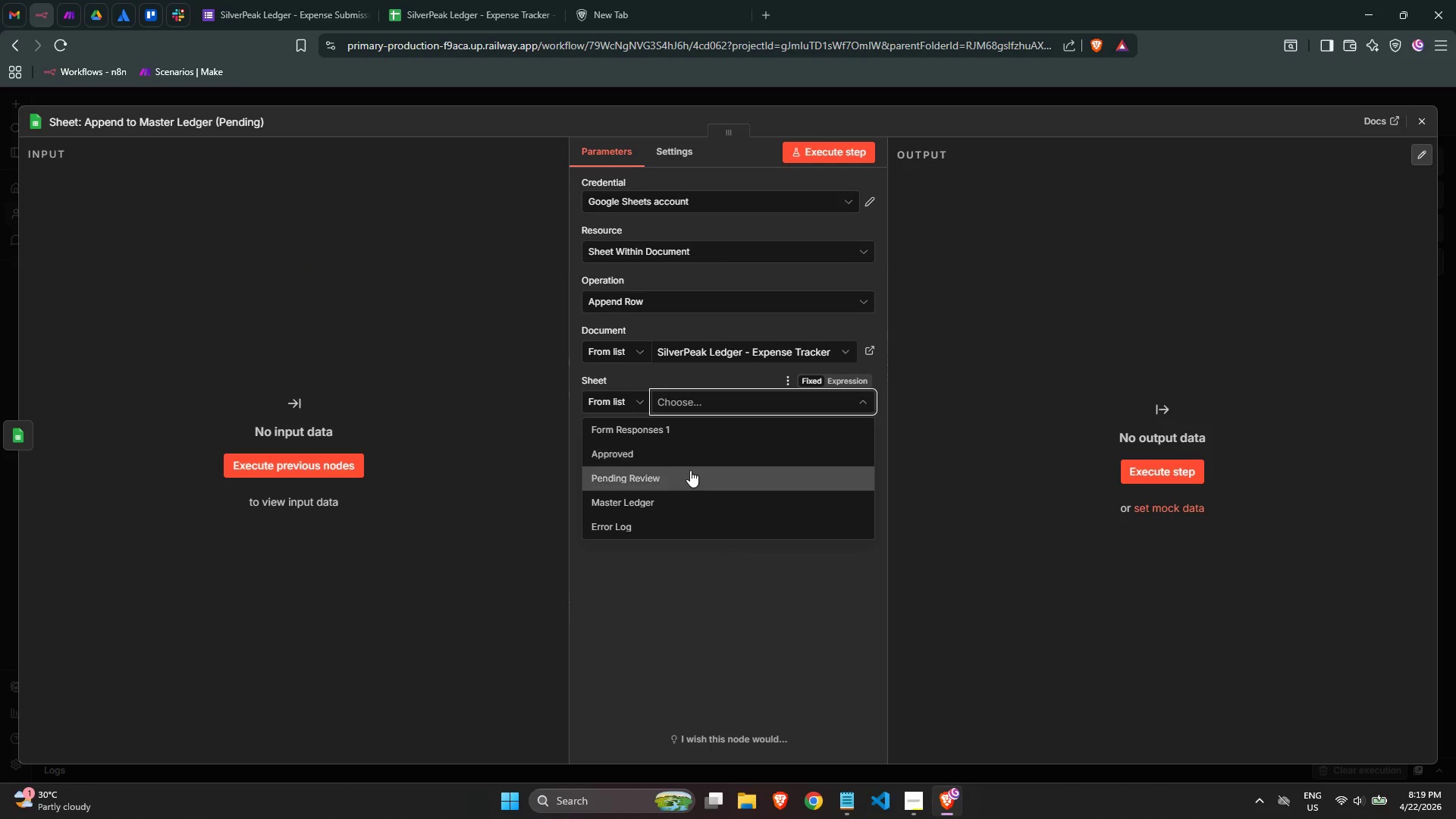 
left_click([695, 499])
 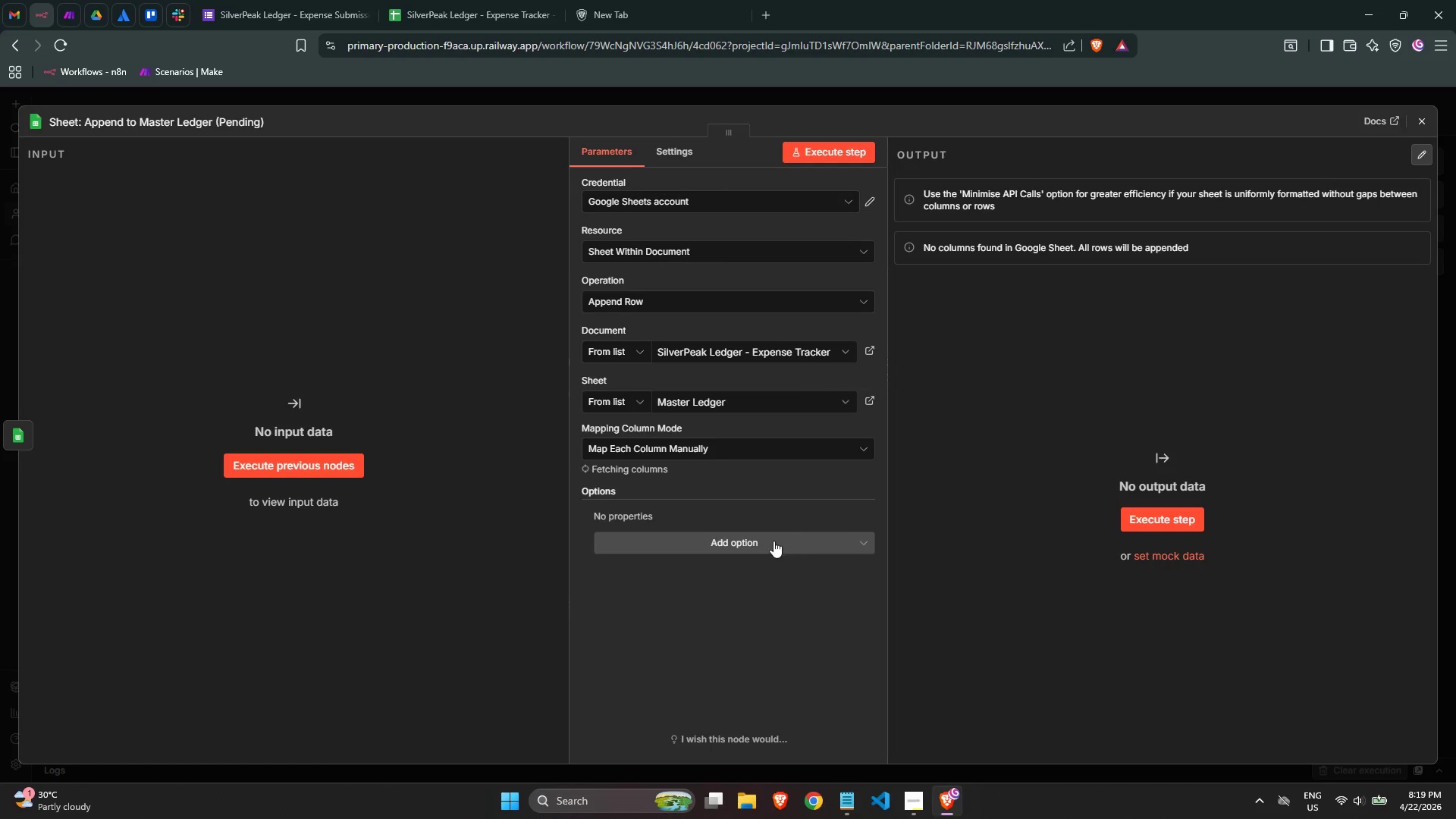 
mouse_move([752, 514])
 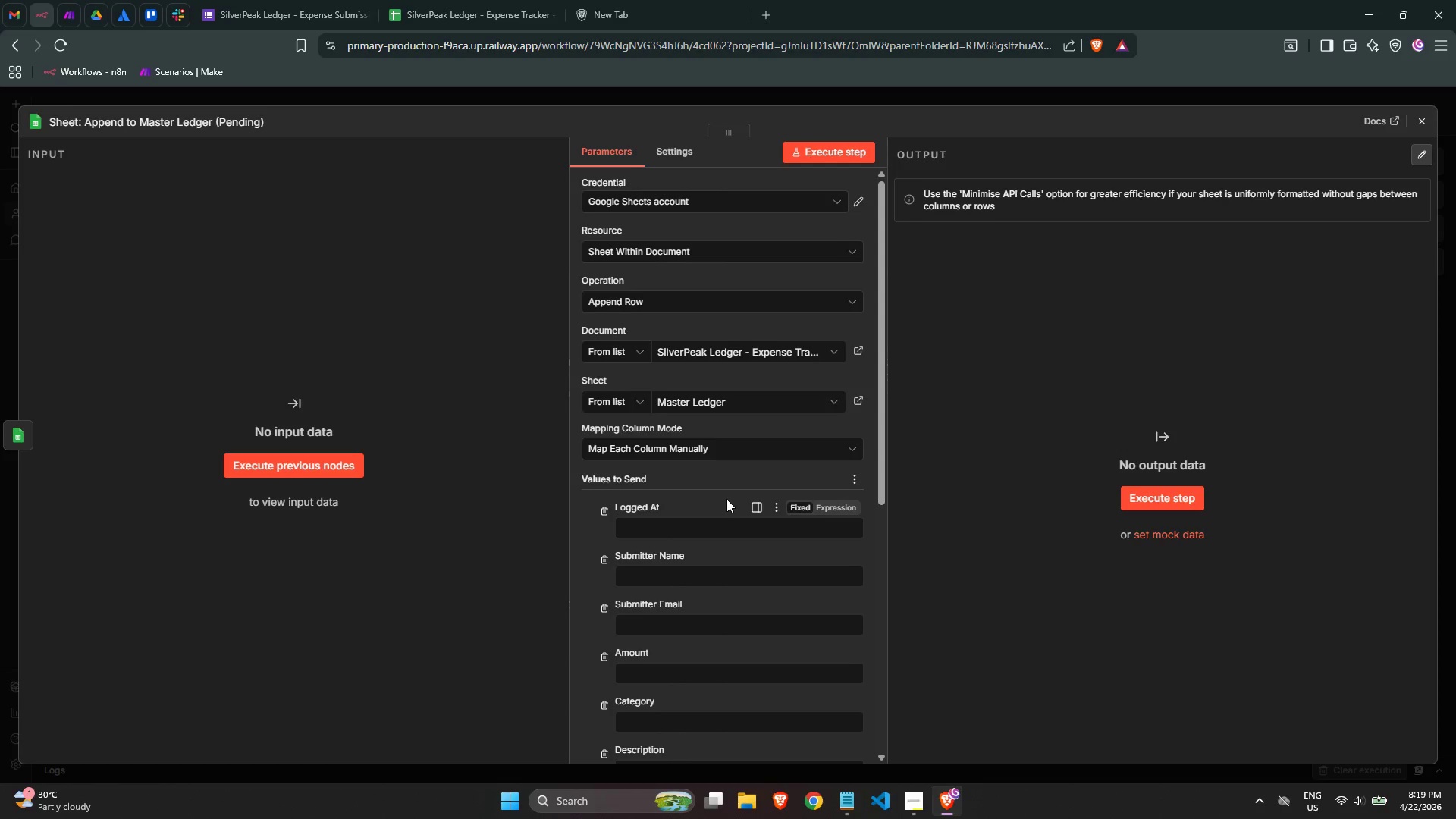 
left_click([676, 530])
 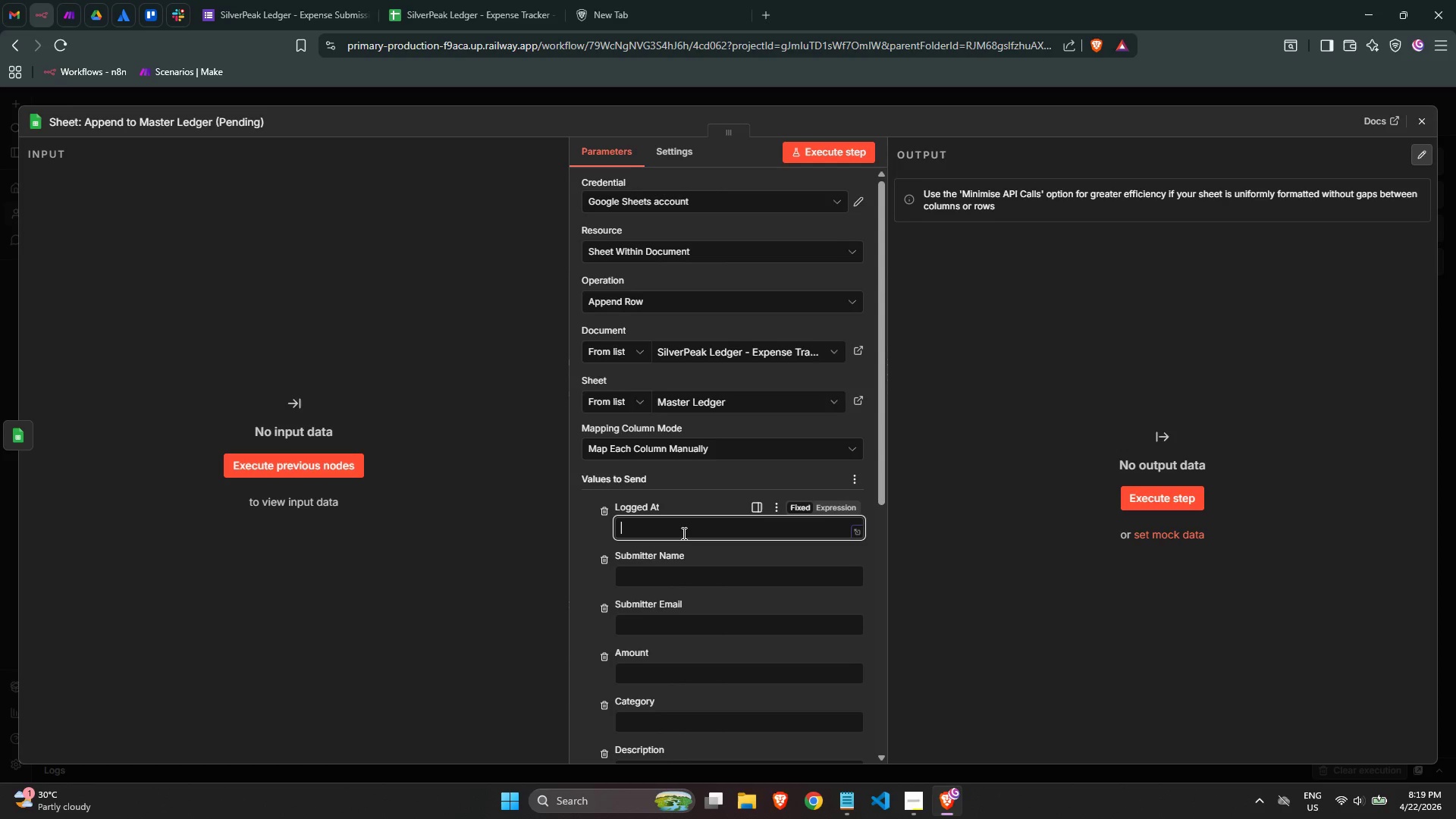 
key(Equal)
 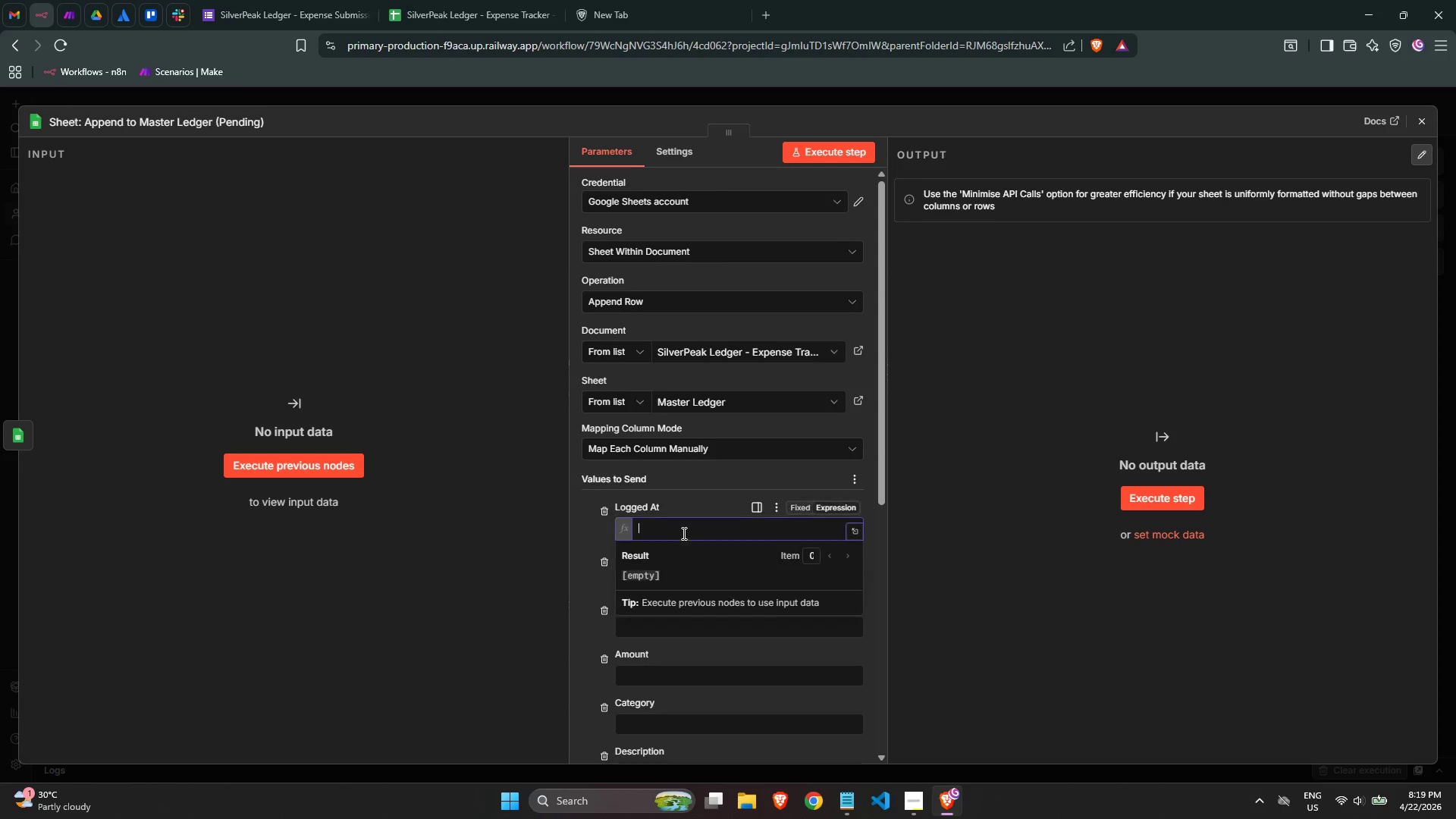 
key(Shift+BracketLeft)
 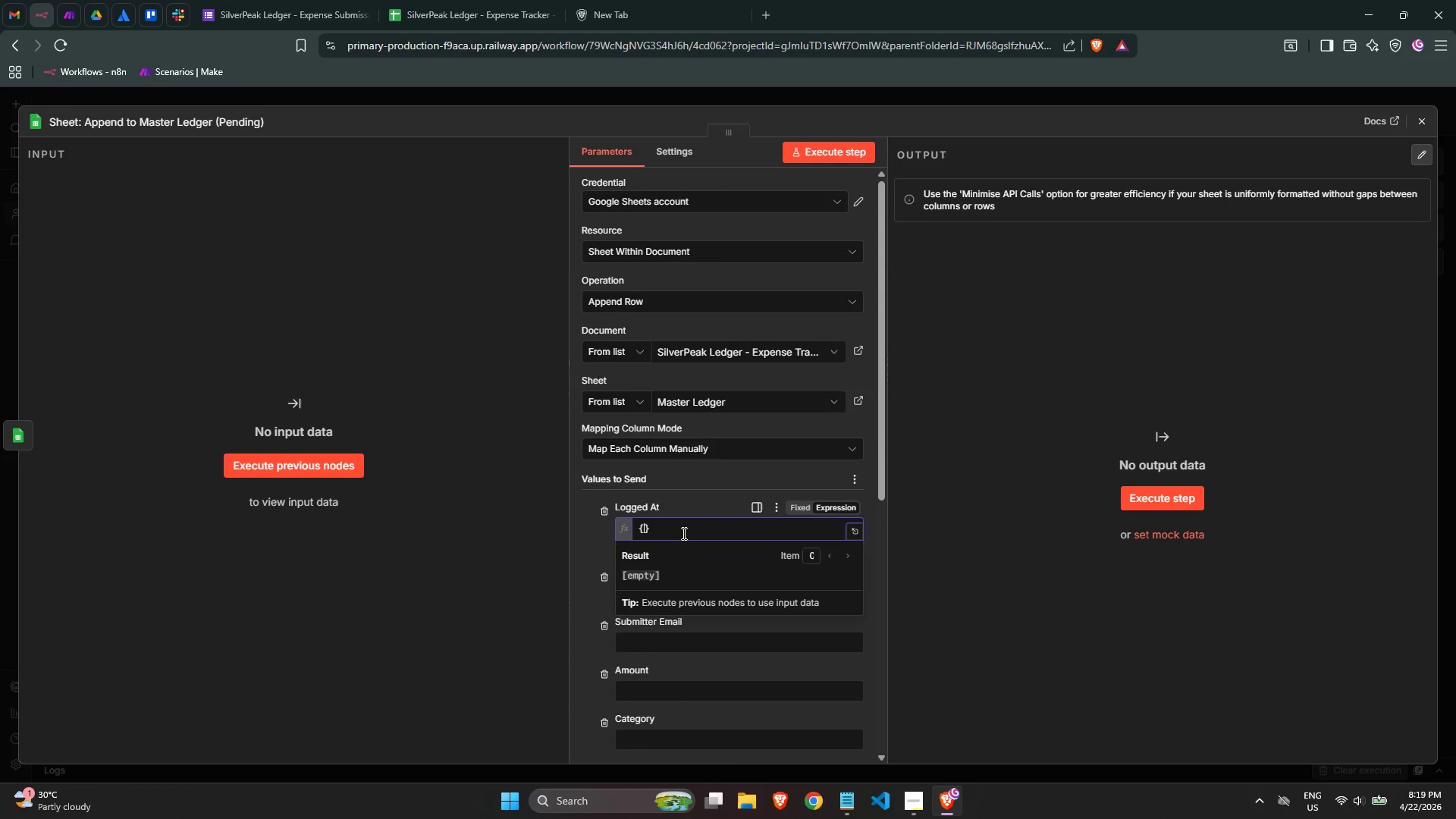 
key(Shift+BracketLeft)
 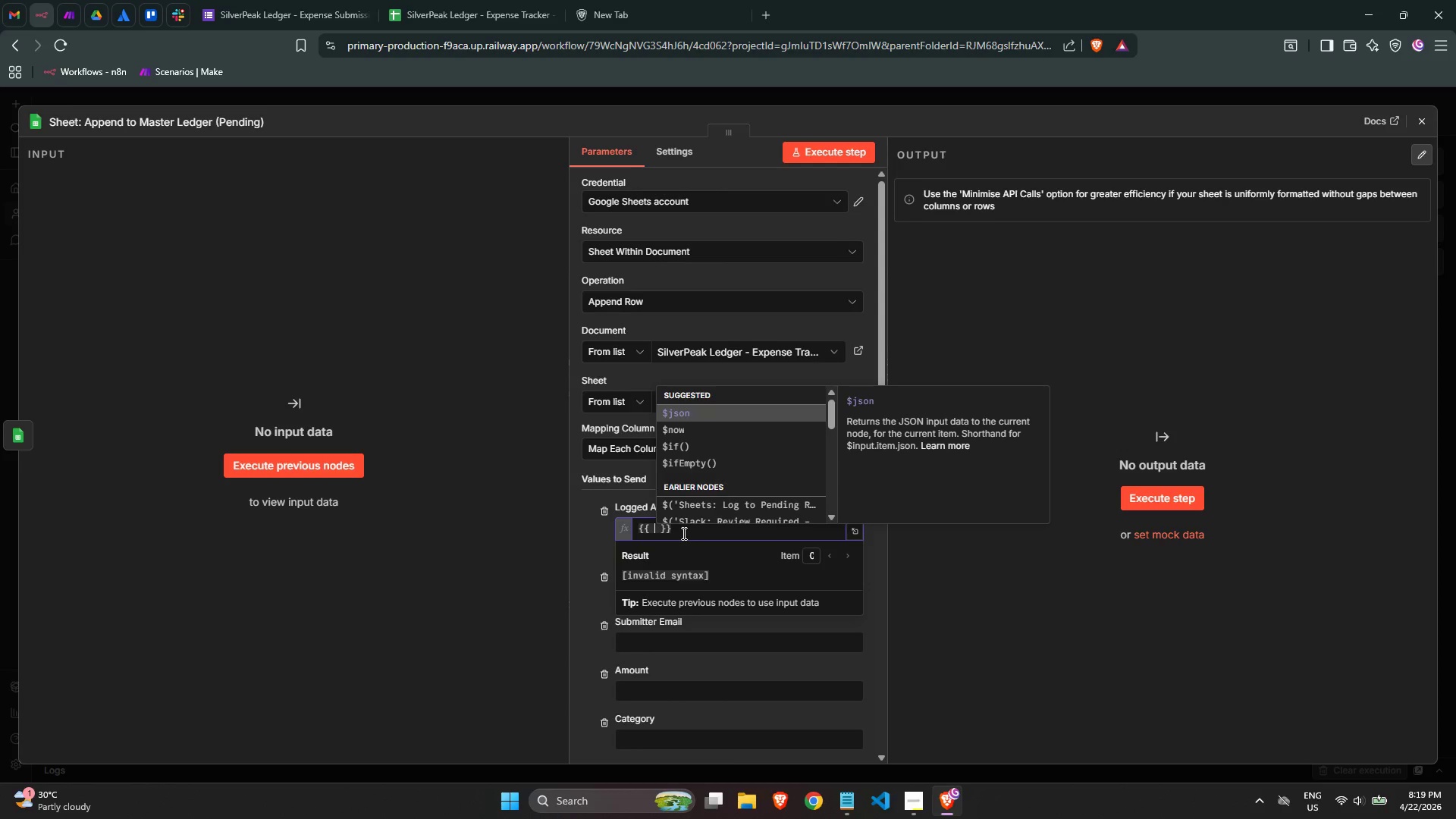 
key(Enter)
 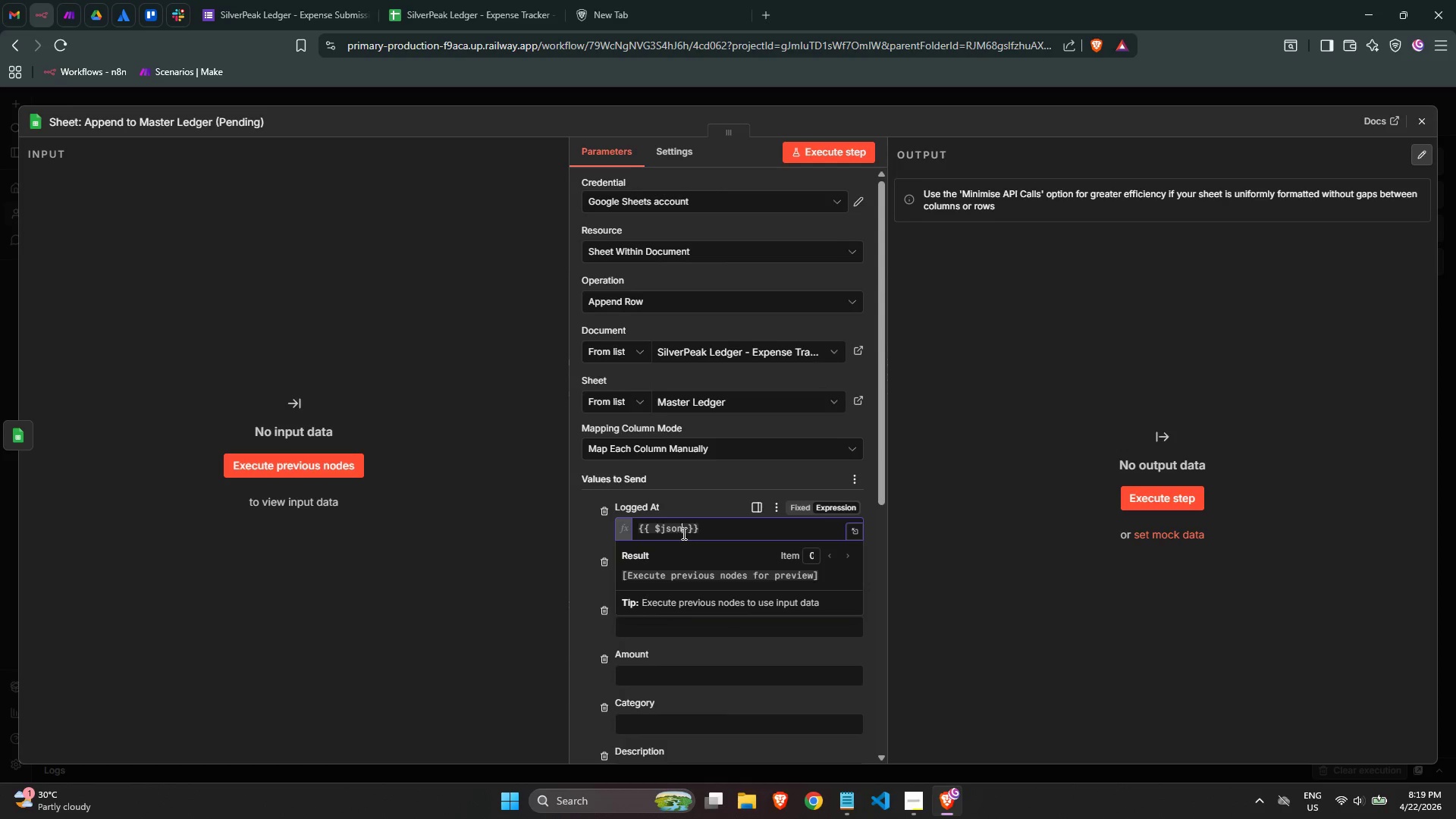 
type(.logged_at_readable)
 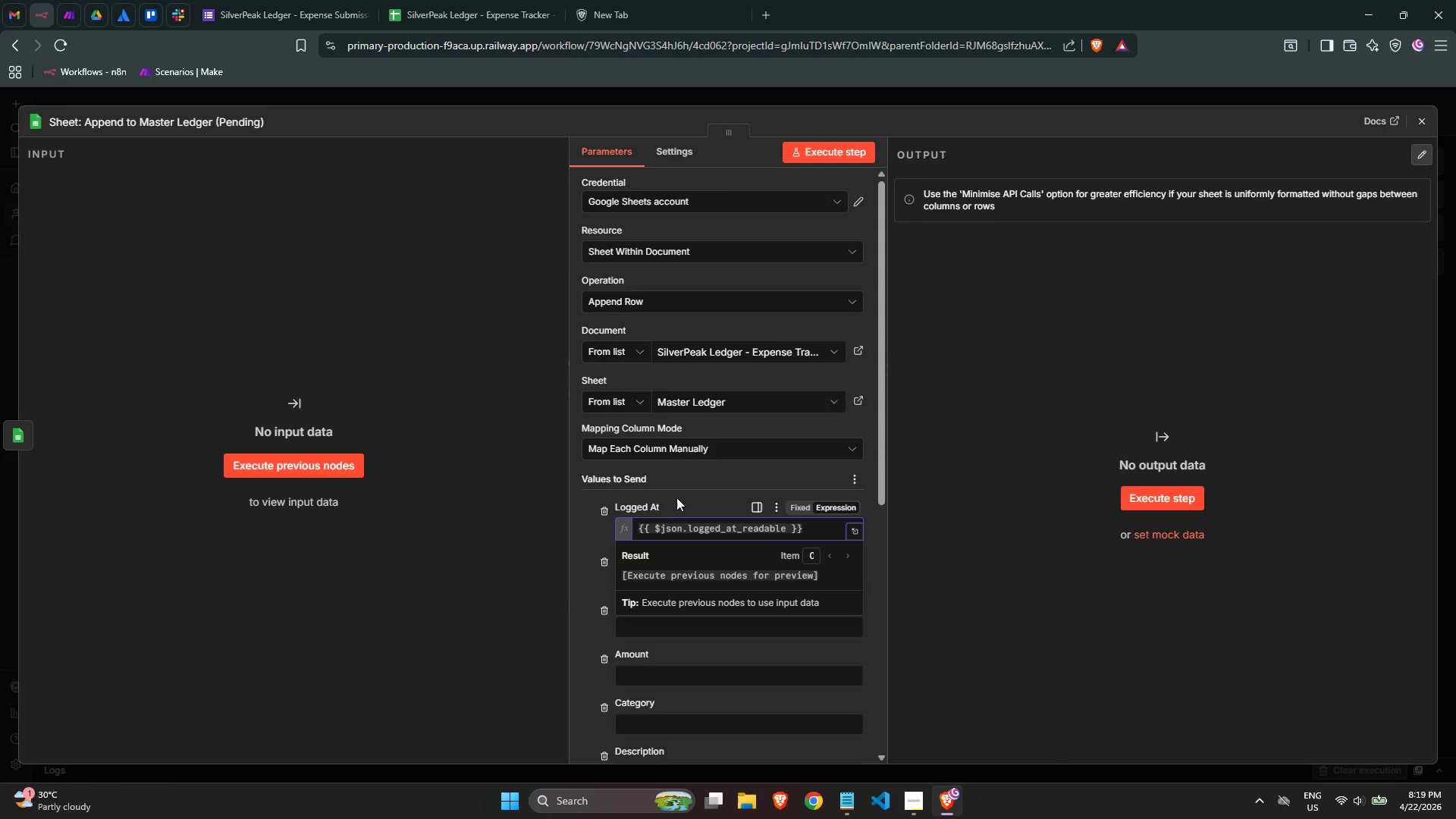 
left_click([675, 482])
 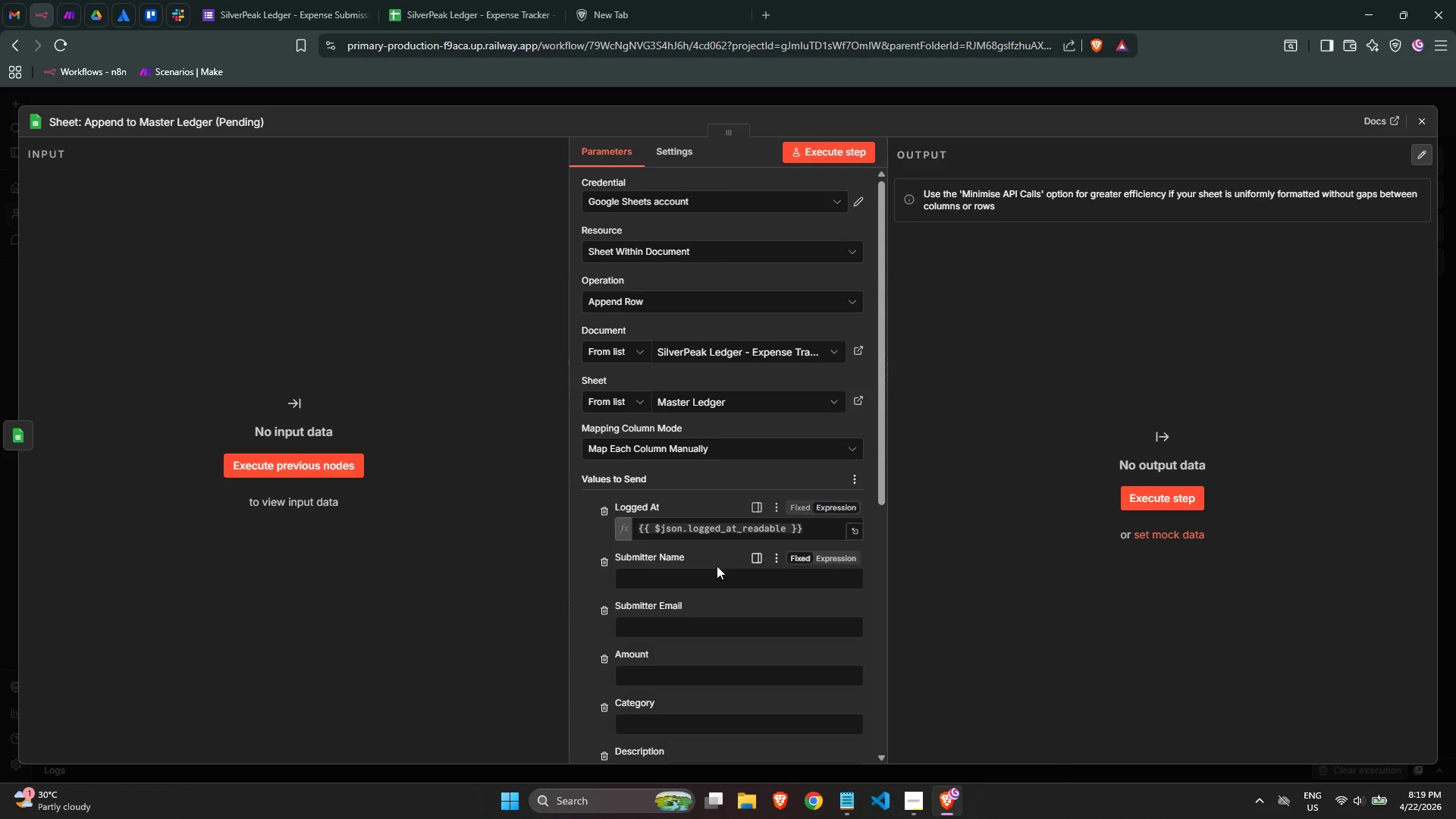 
left_click([698, 580])
 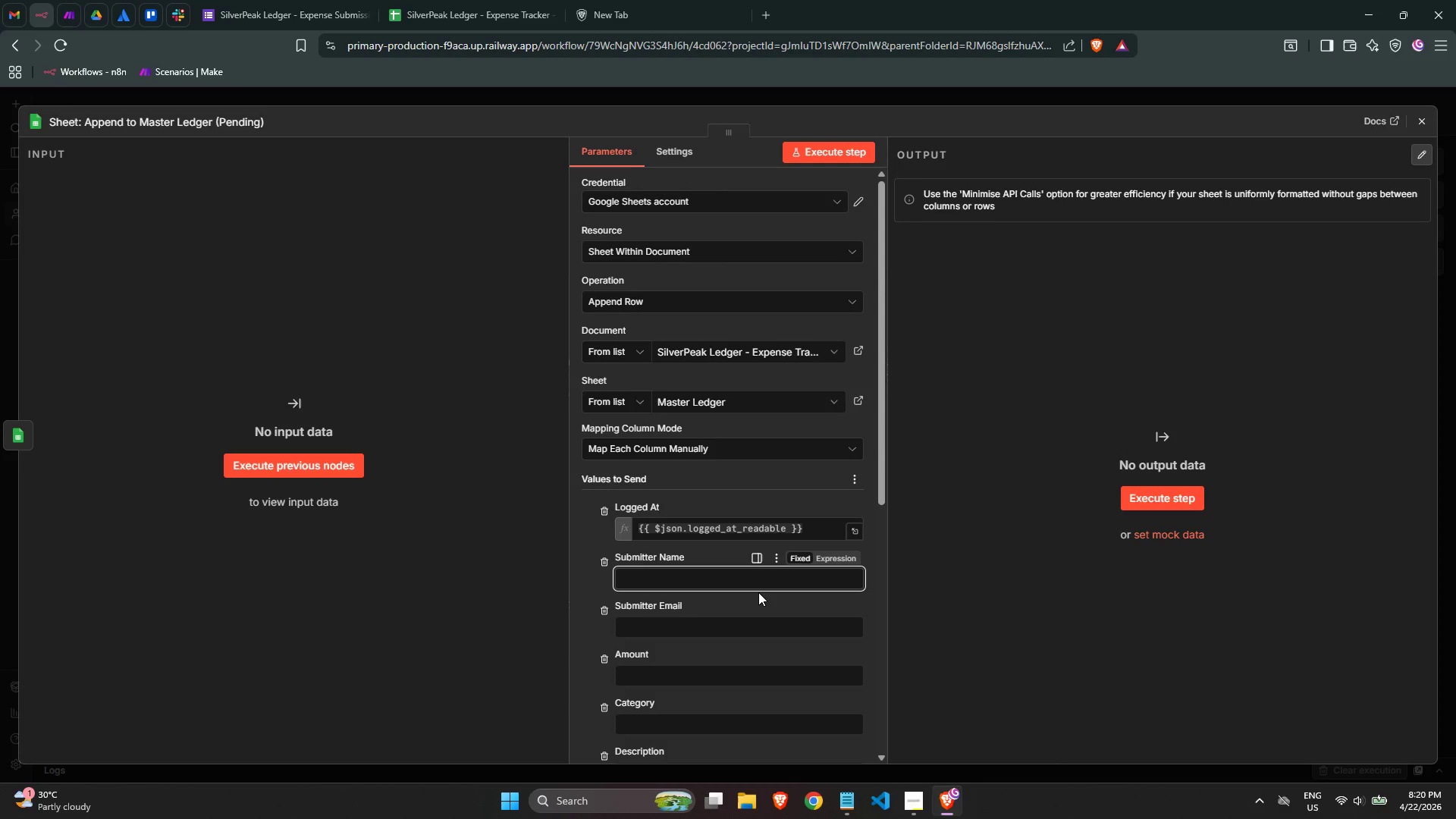 
wait(5.34)
 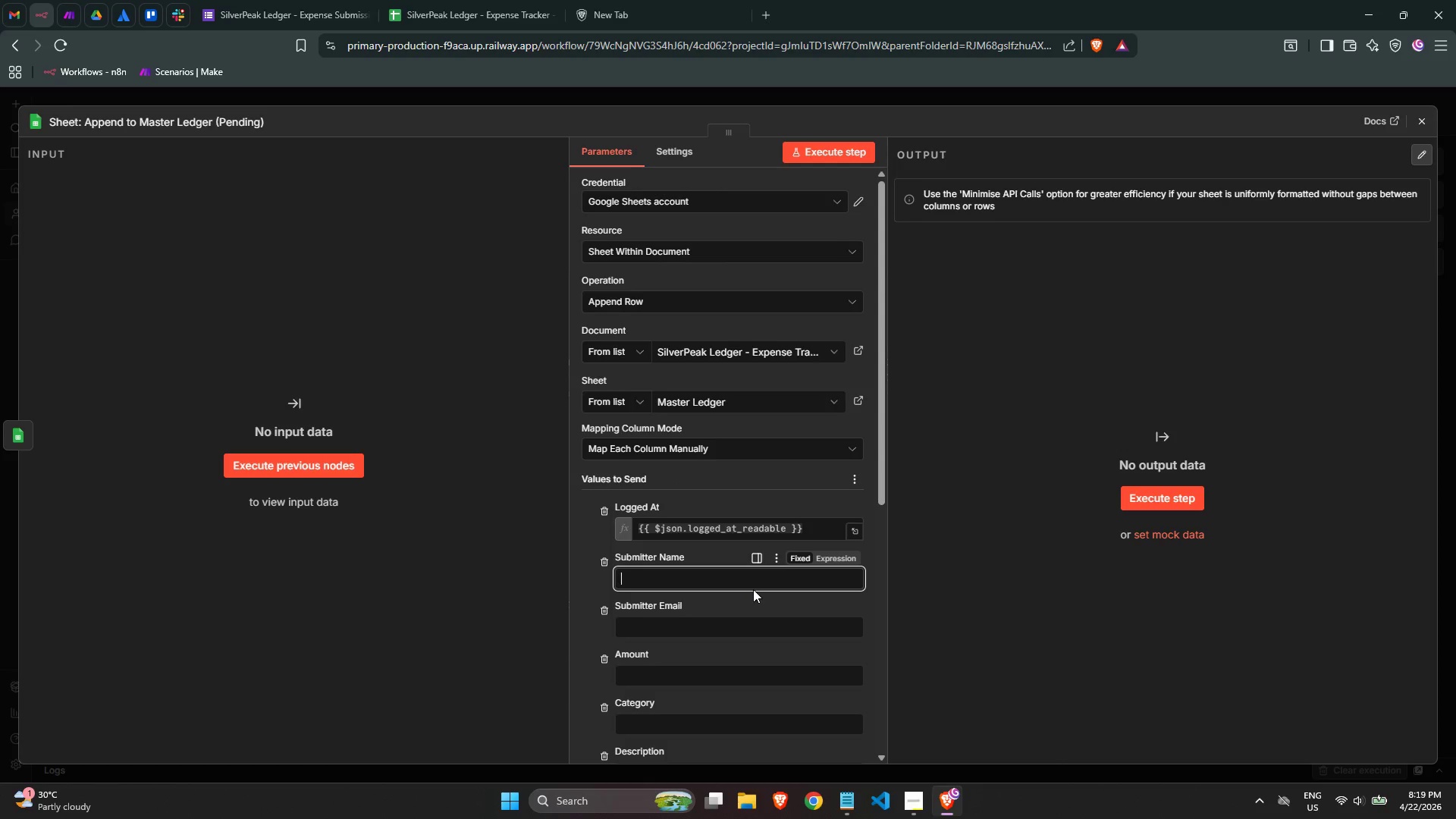 
key(Equal)
 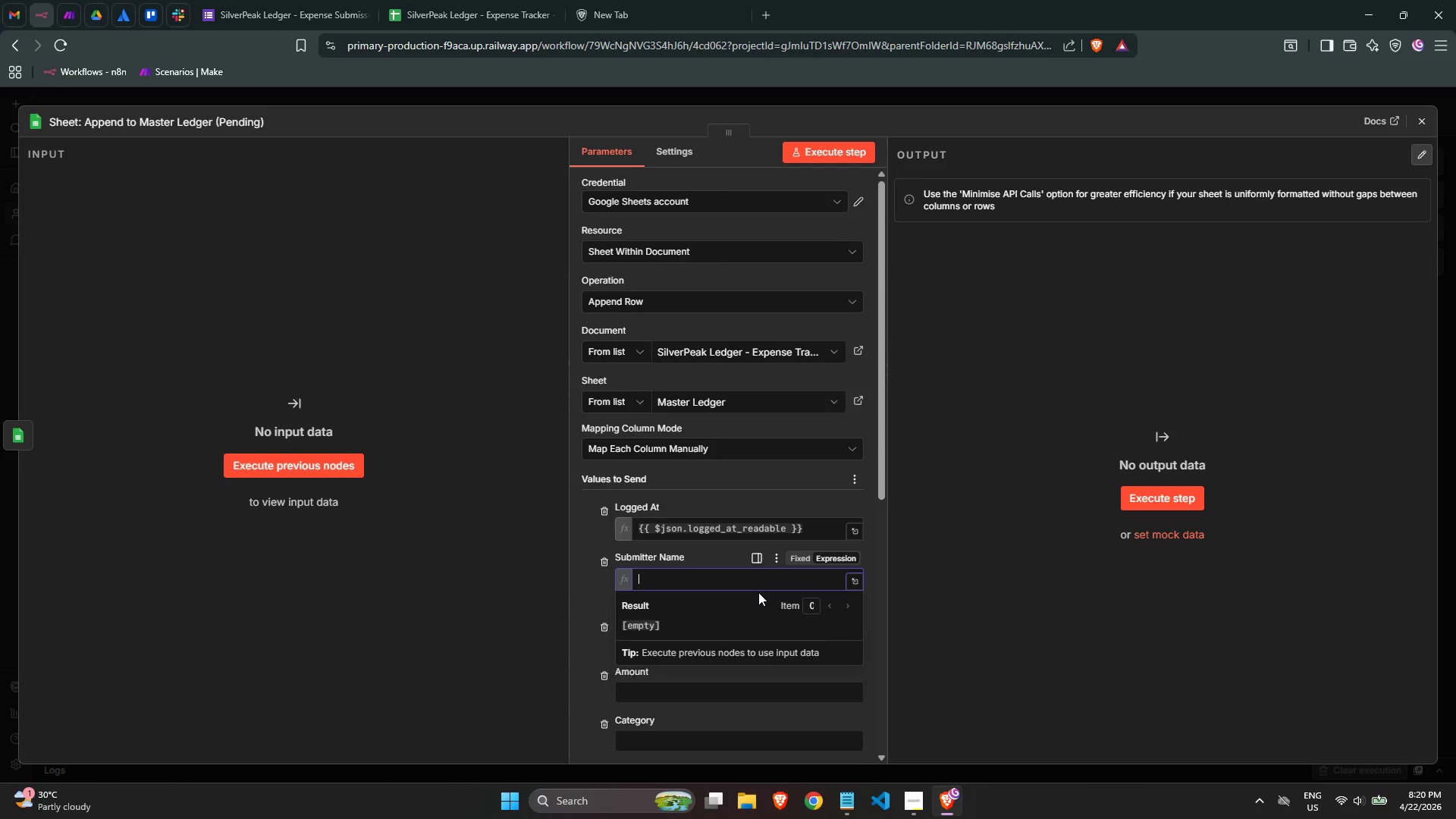 
key(Shift+BracketLeft)
 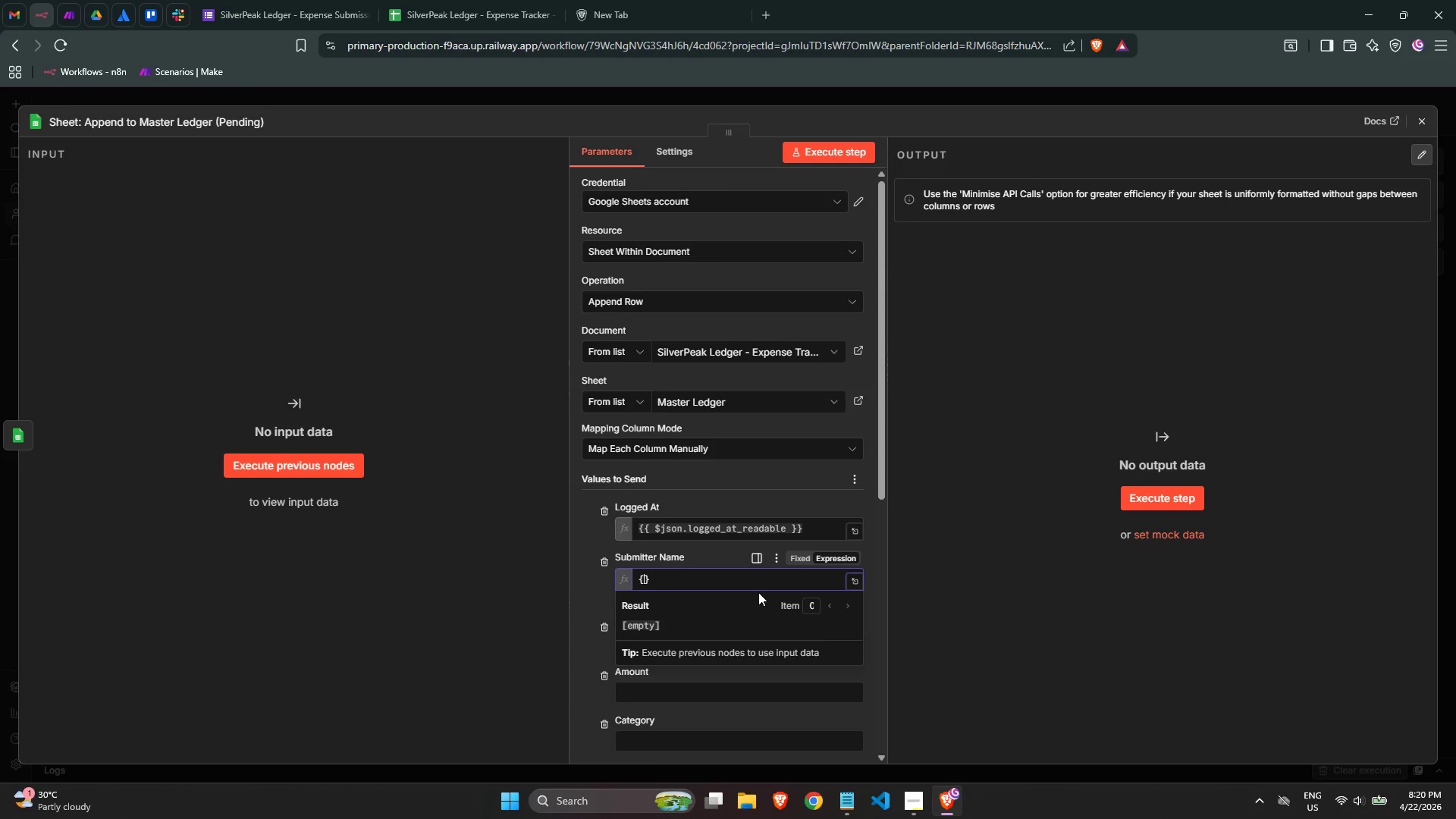 
key(Shift+BracketLeft)
 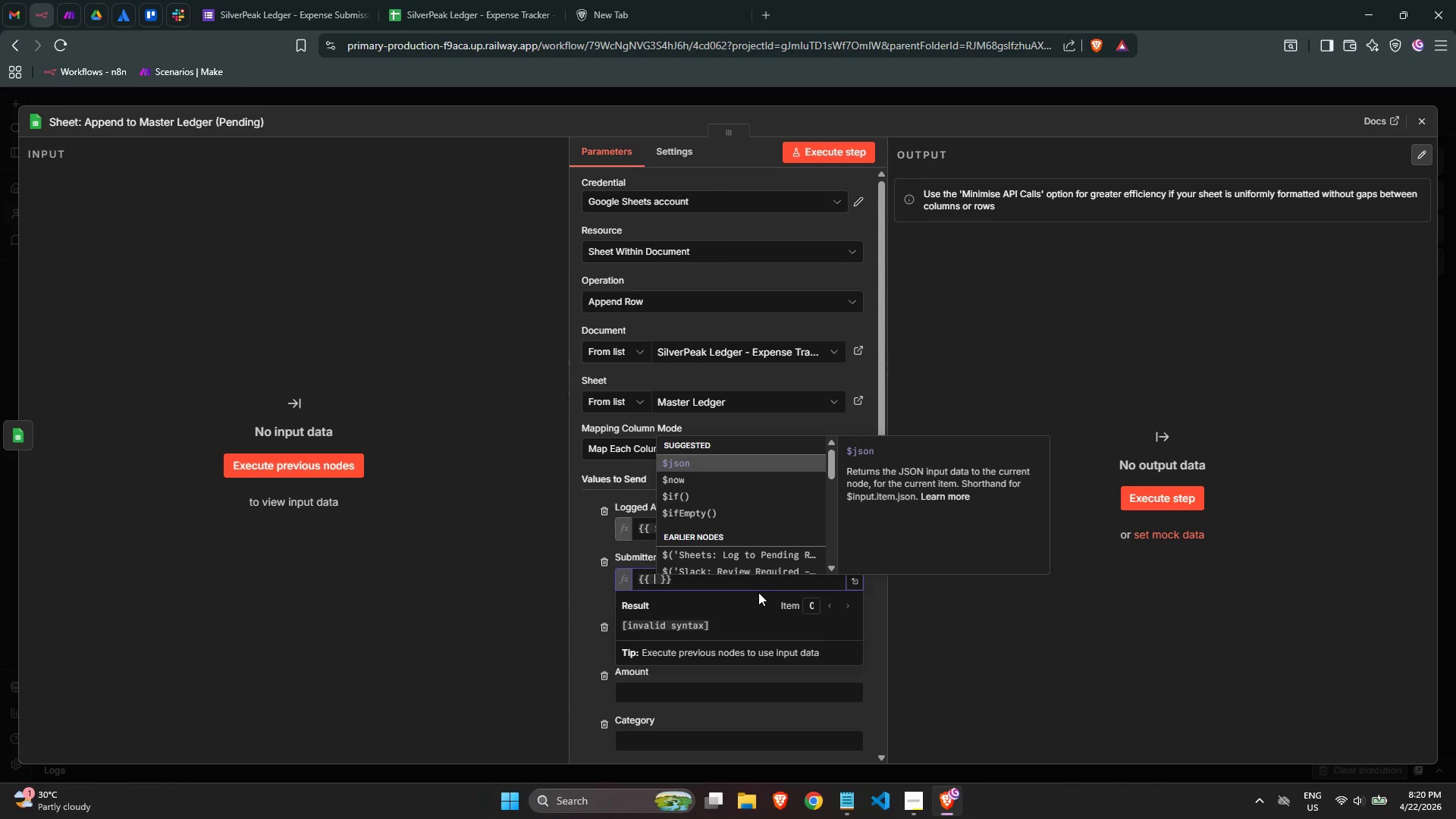 
wait(6.03)
 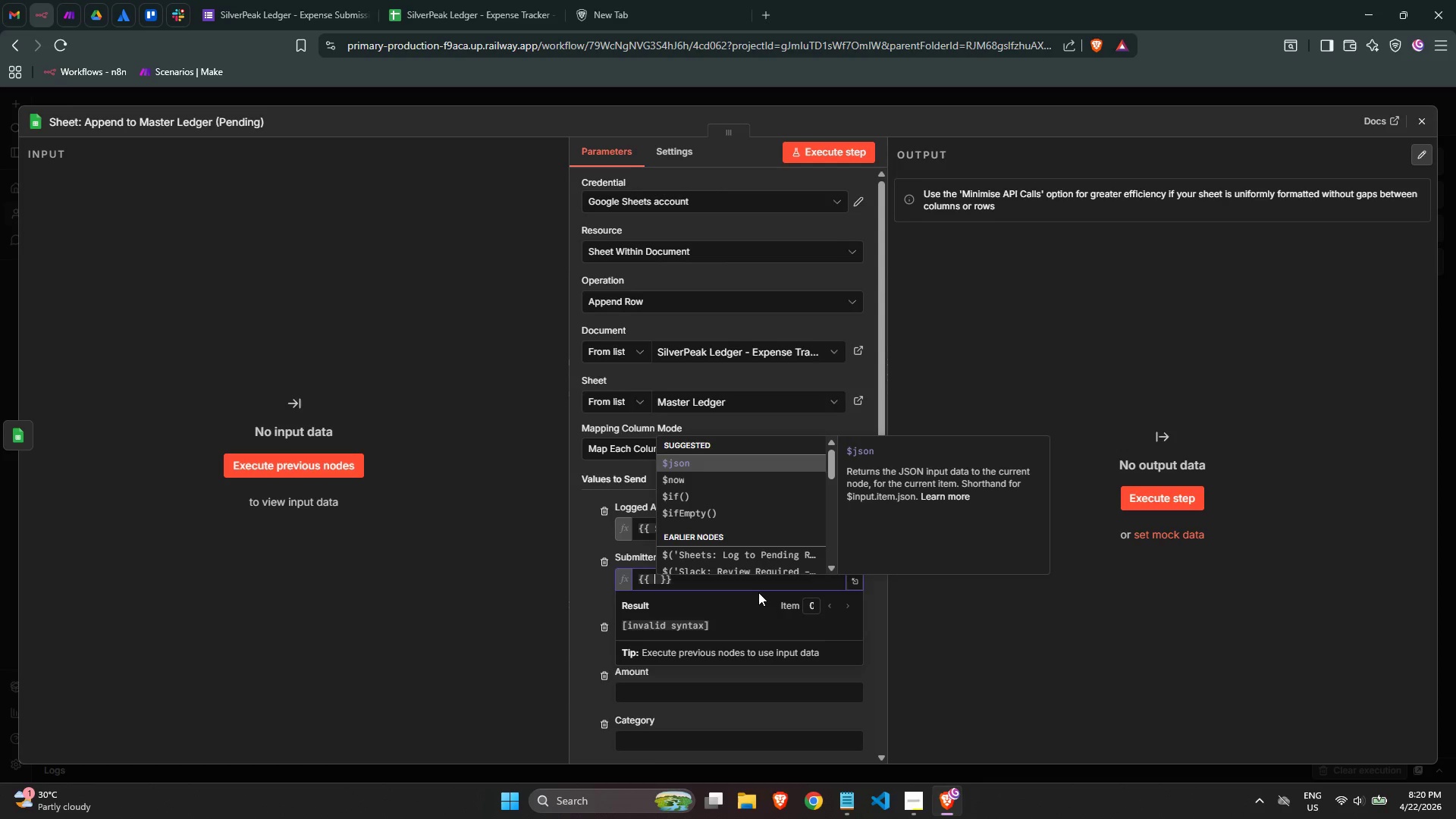 
key(Enter)
 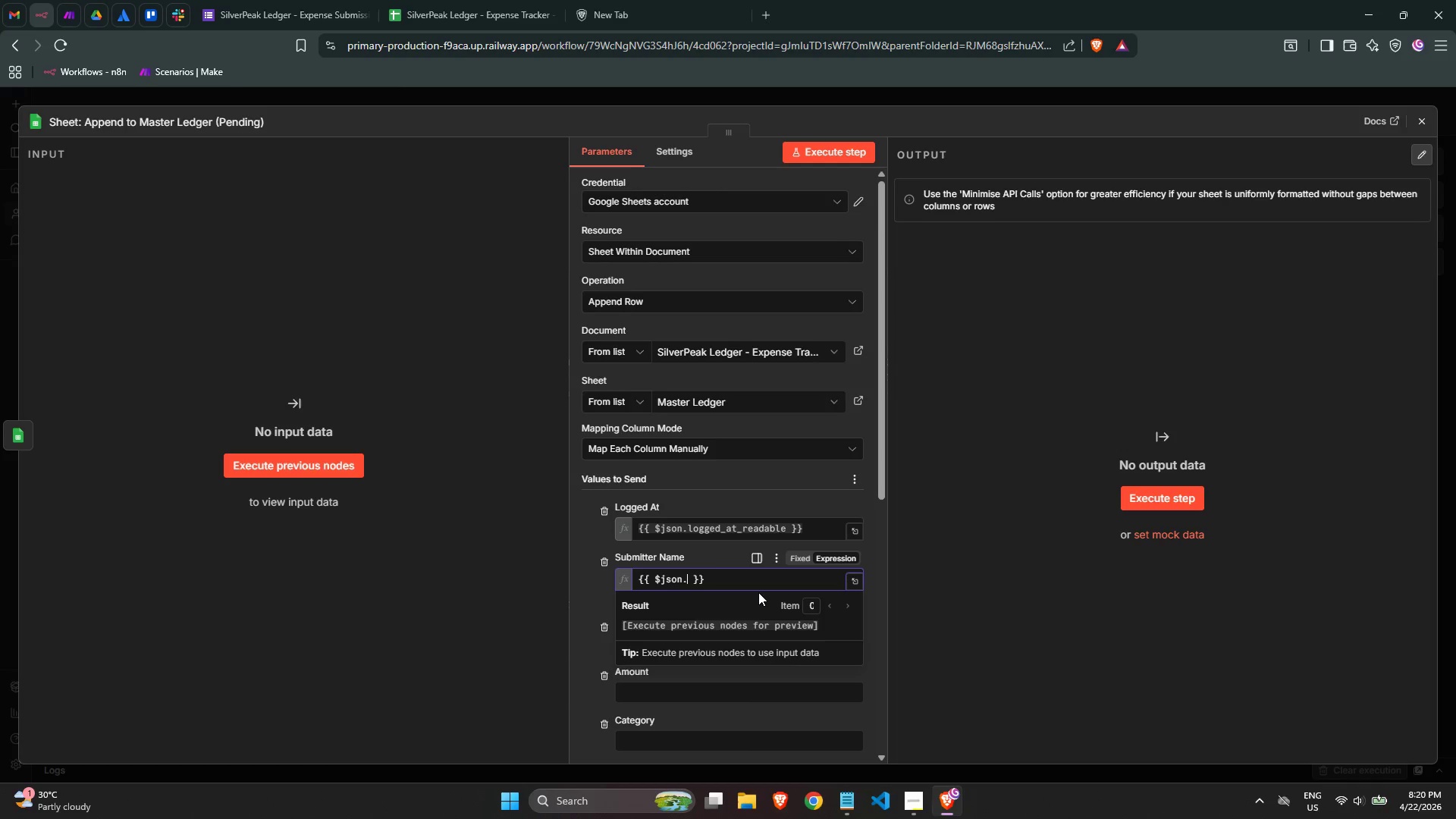 
type(.d)
key(Backspace)
type(sun)
key(Backspace)
type(bmitter_name)
 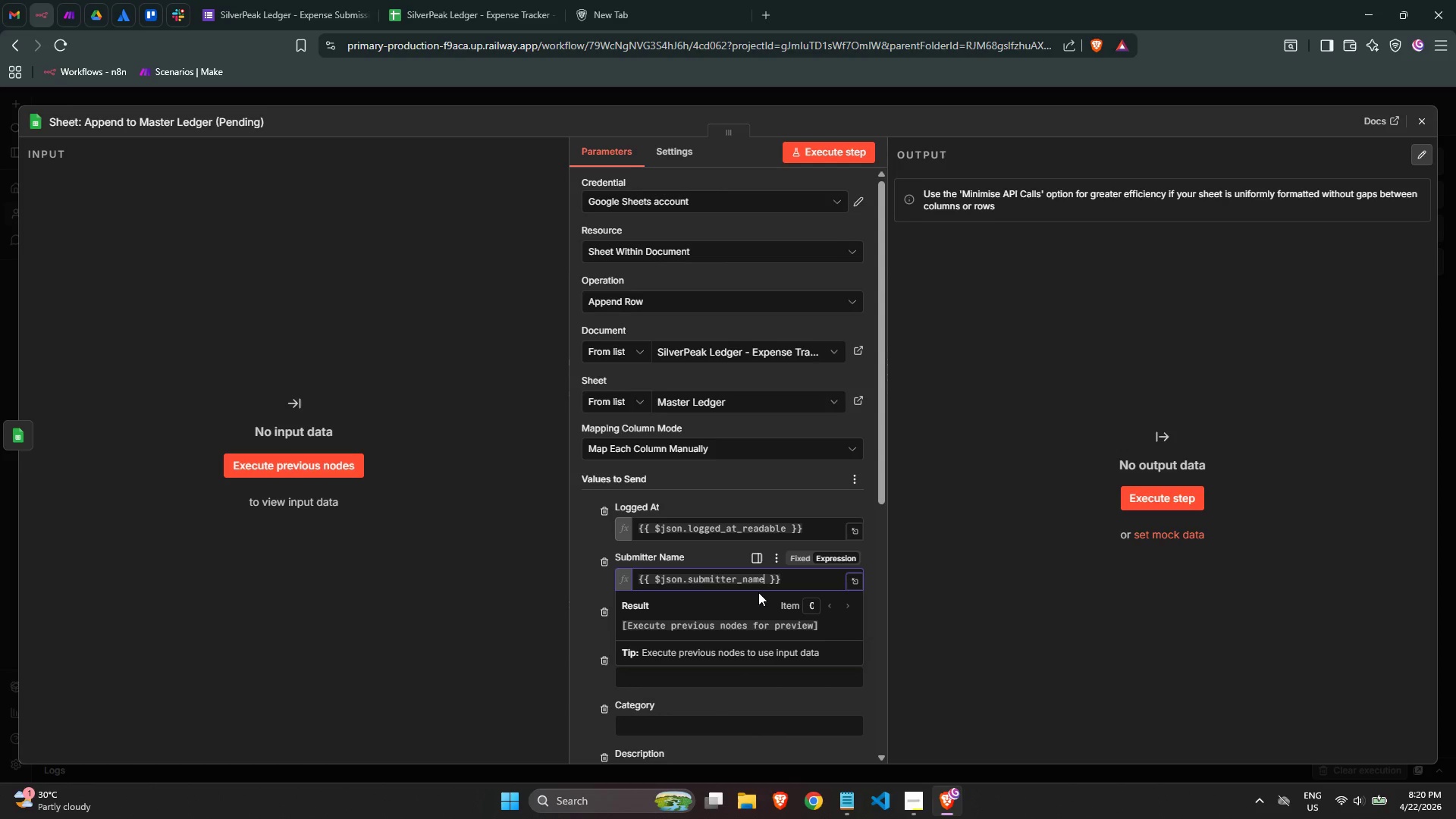 
left_click([582, 540])
 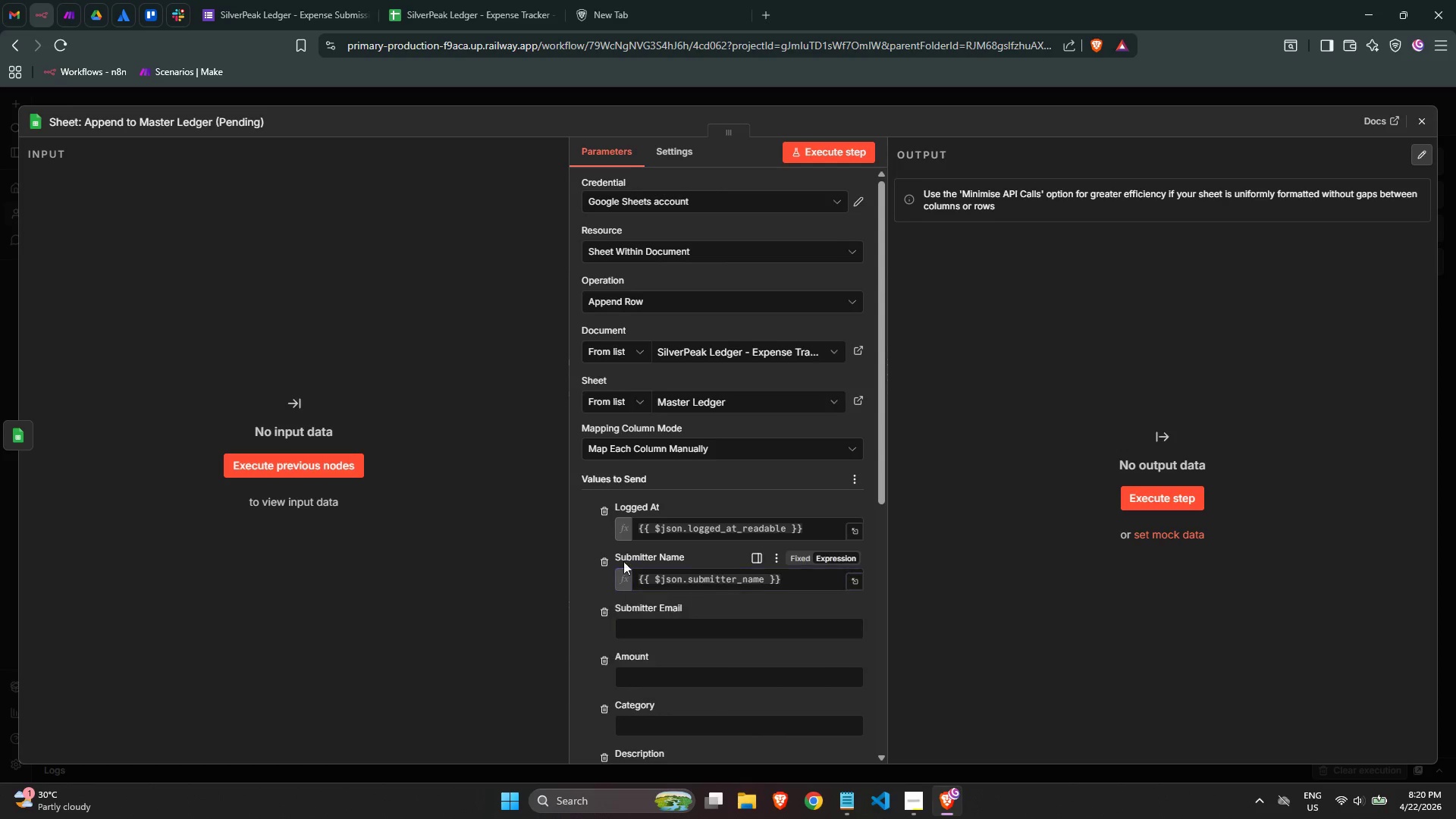 
scroll: coordinate [628, 566], scroll_direction: down, amount: 1.0
 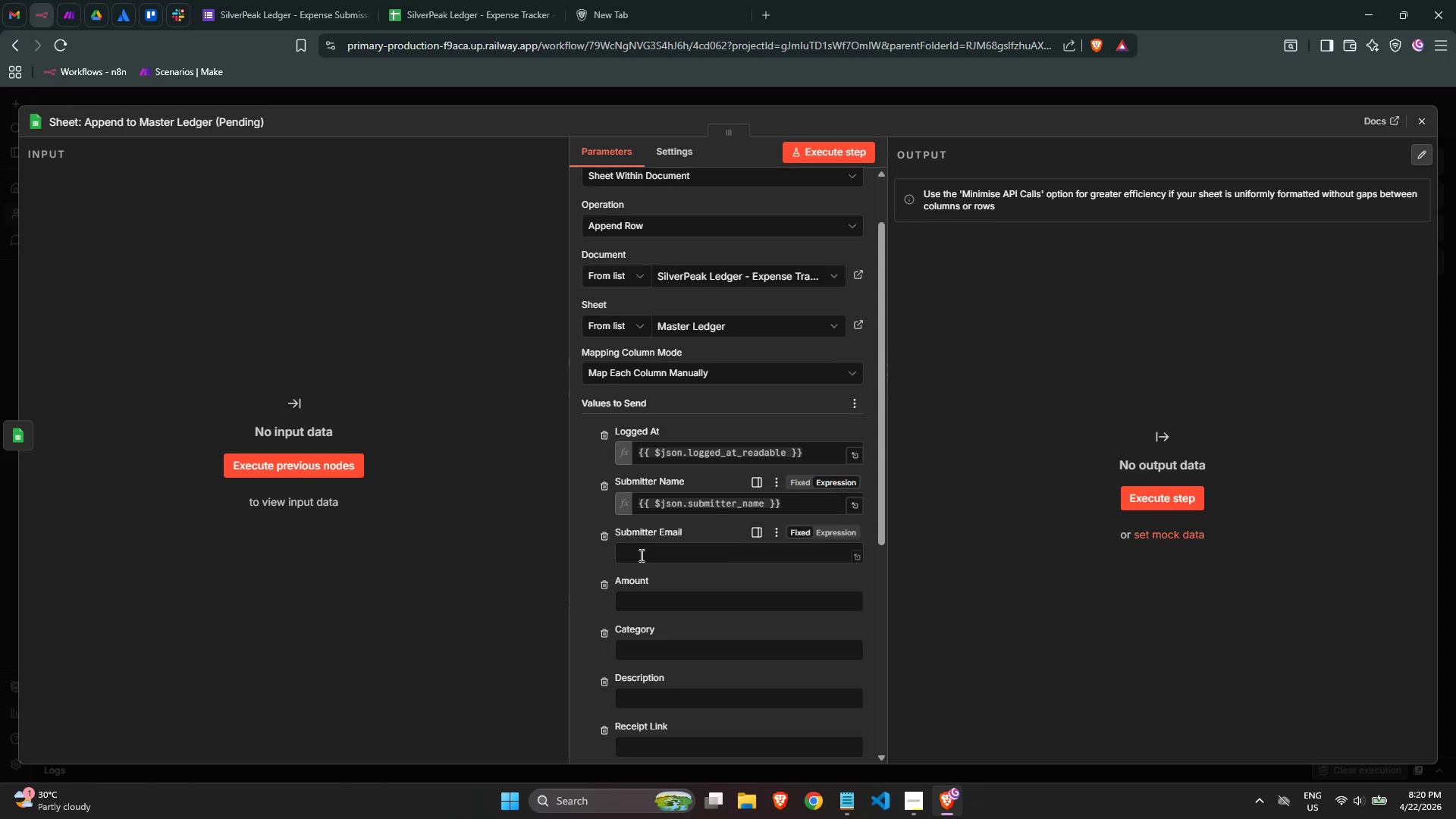 
left_click([642, 555])
 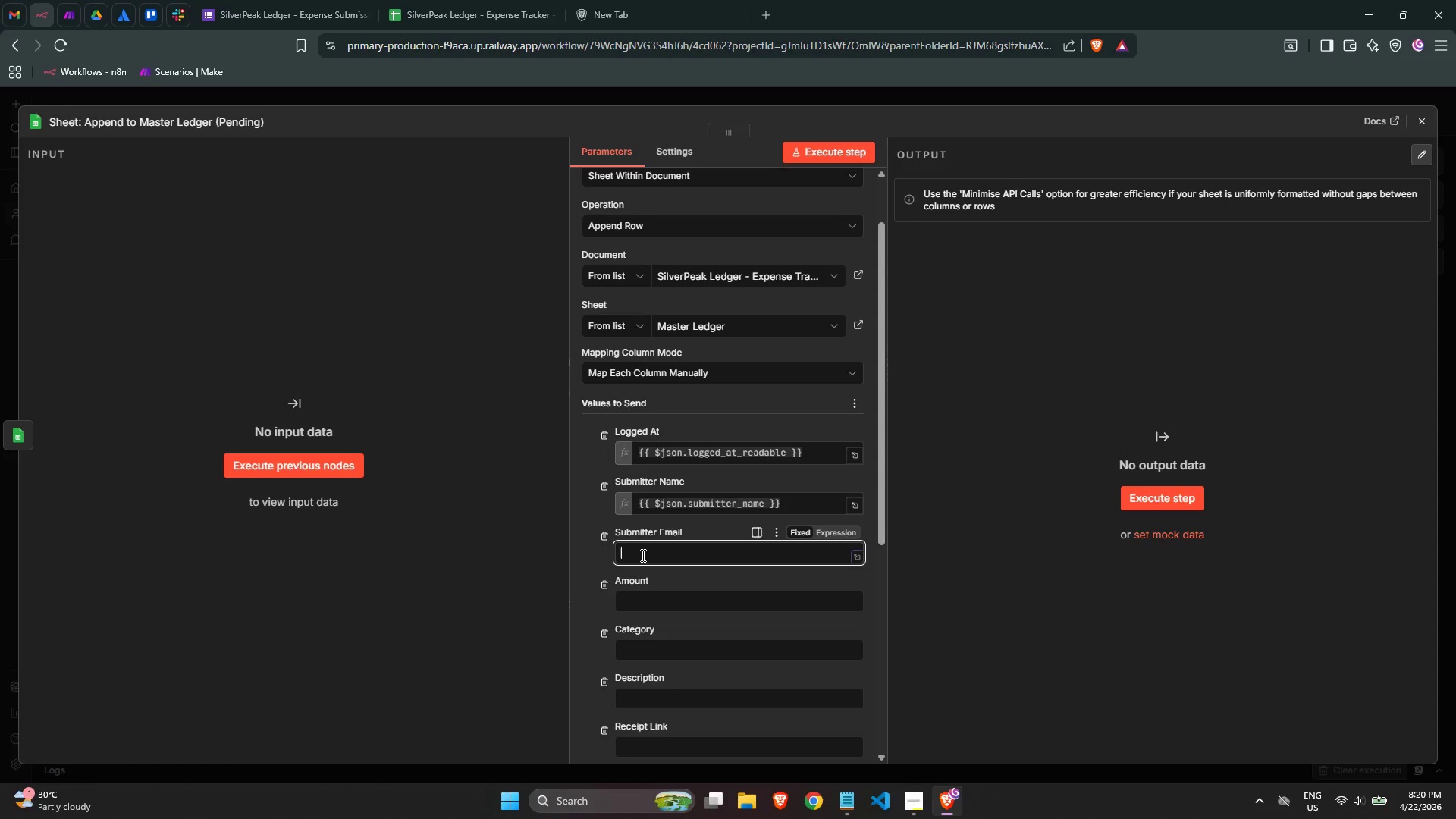 
key(Equal)
 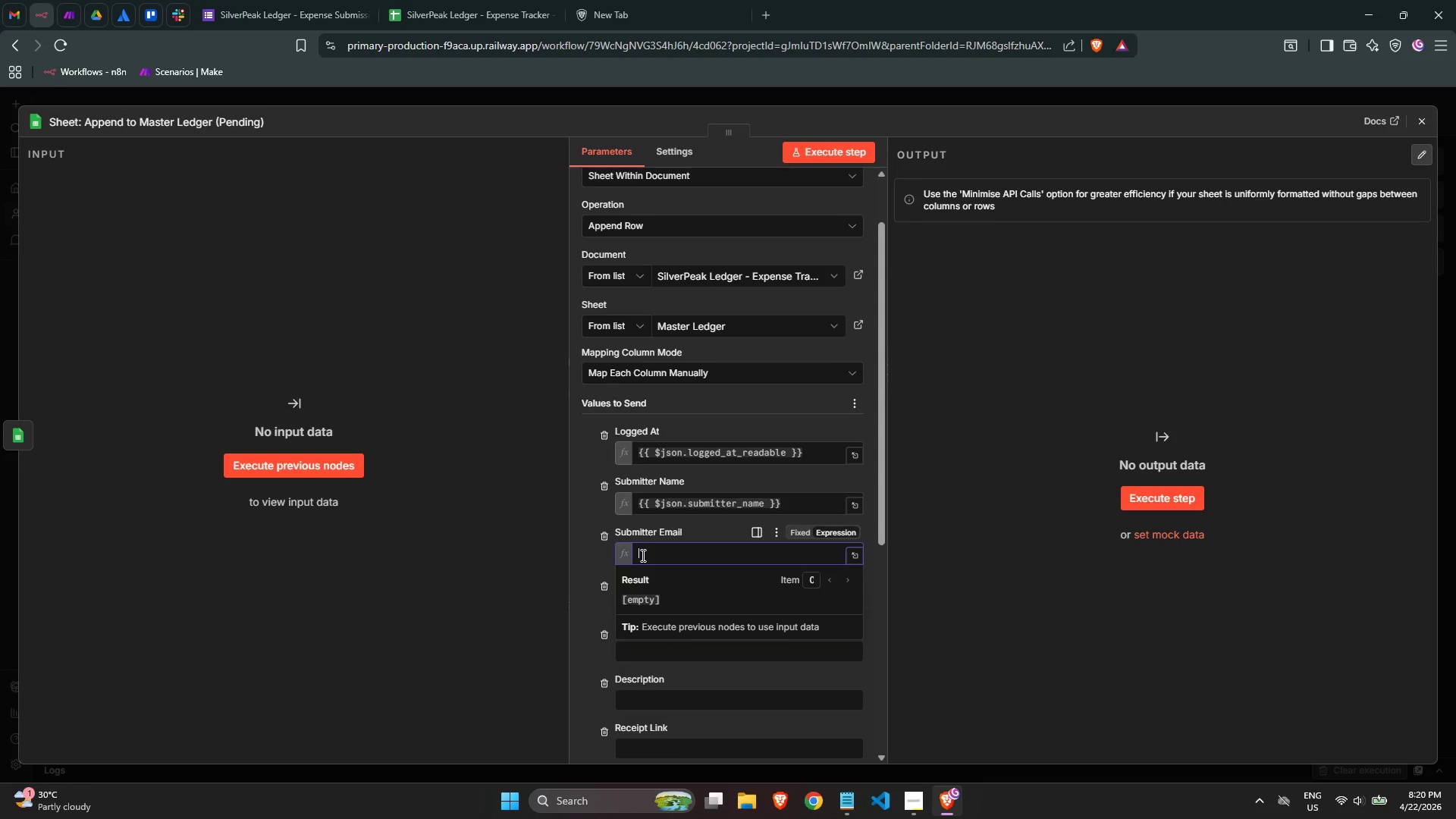 
key(Shift+BracketLeft)
 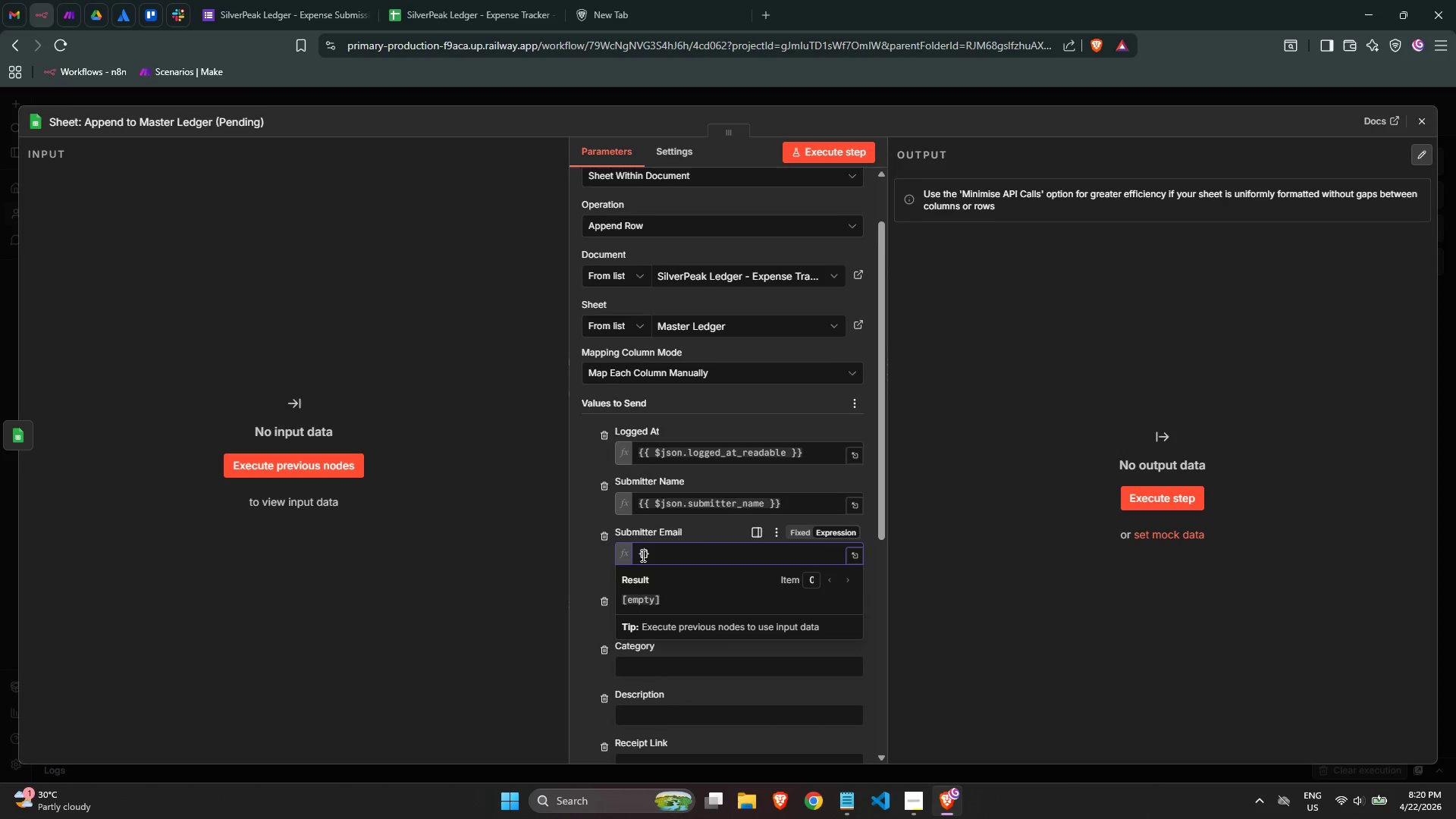 
key(Shift+BracketLeft)
 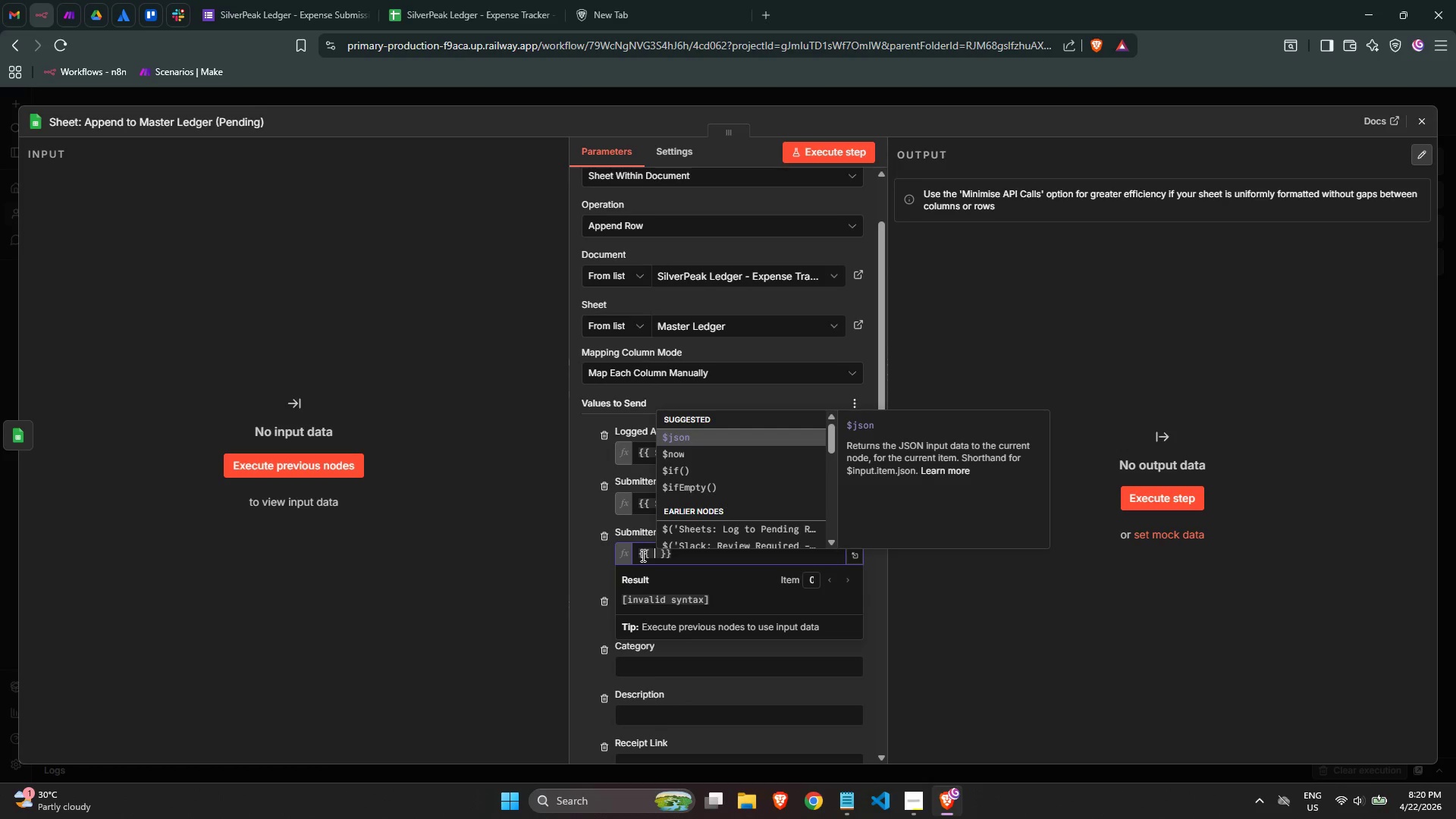 
key(Enter)
 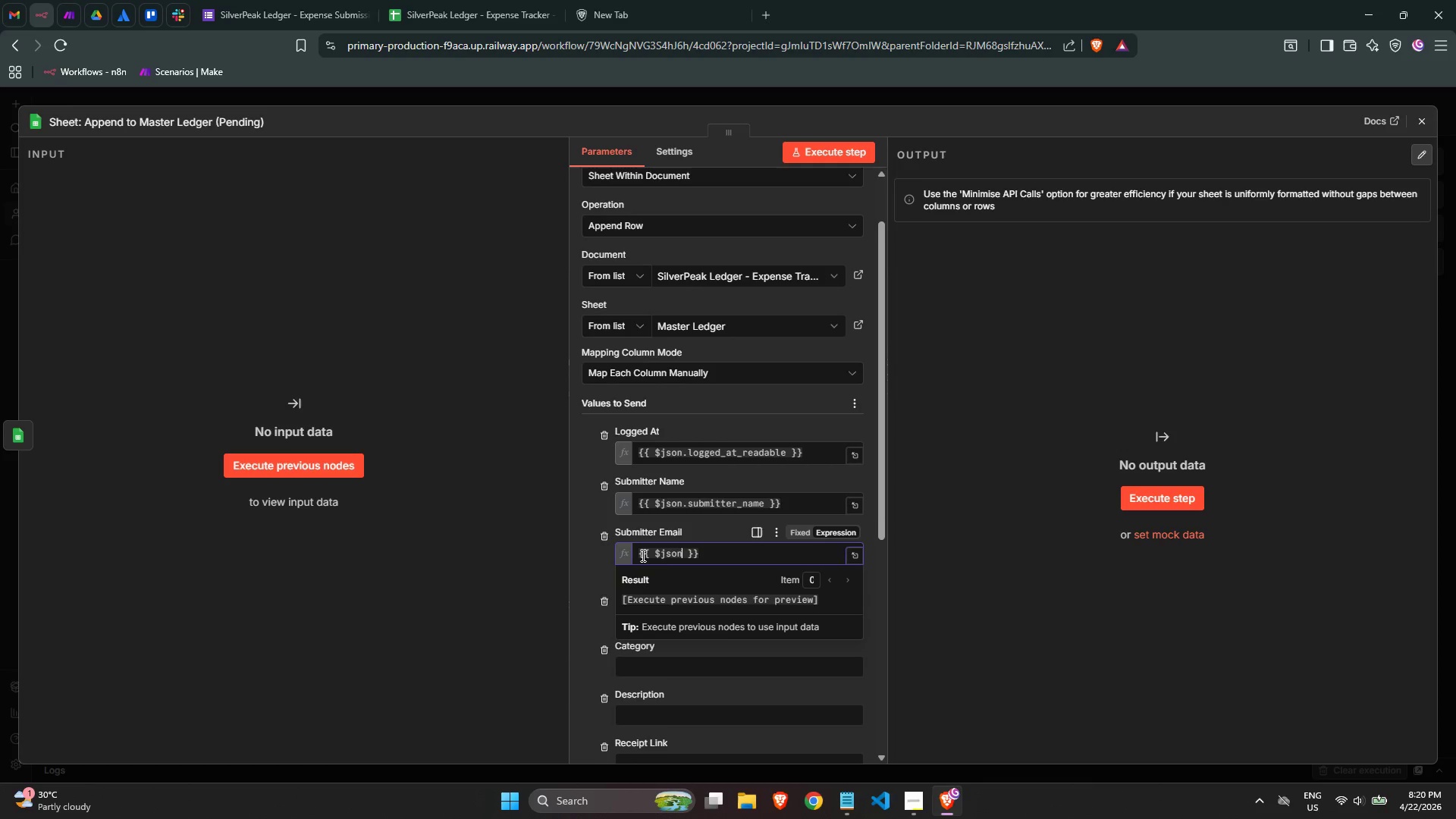 
type(.suubme)
key(Backspace)
key(Backspace)
key(Backspace)
key(Backspace)
type(bmet)
key(Backspace)
key(Backspace)
type(itter_email)
 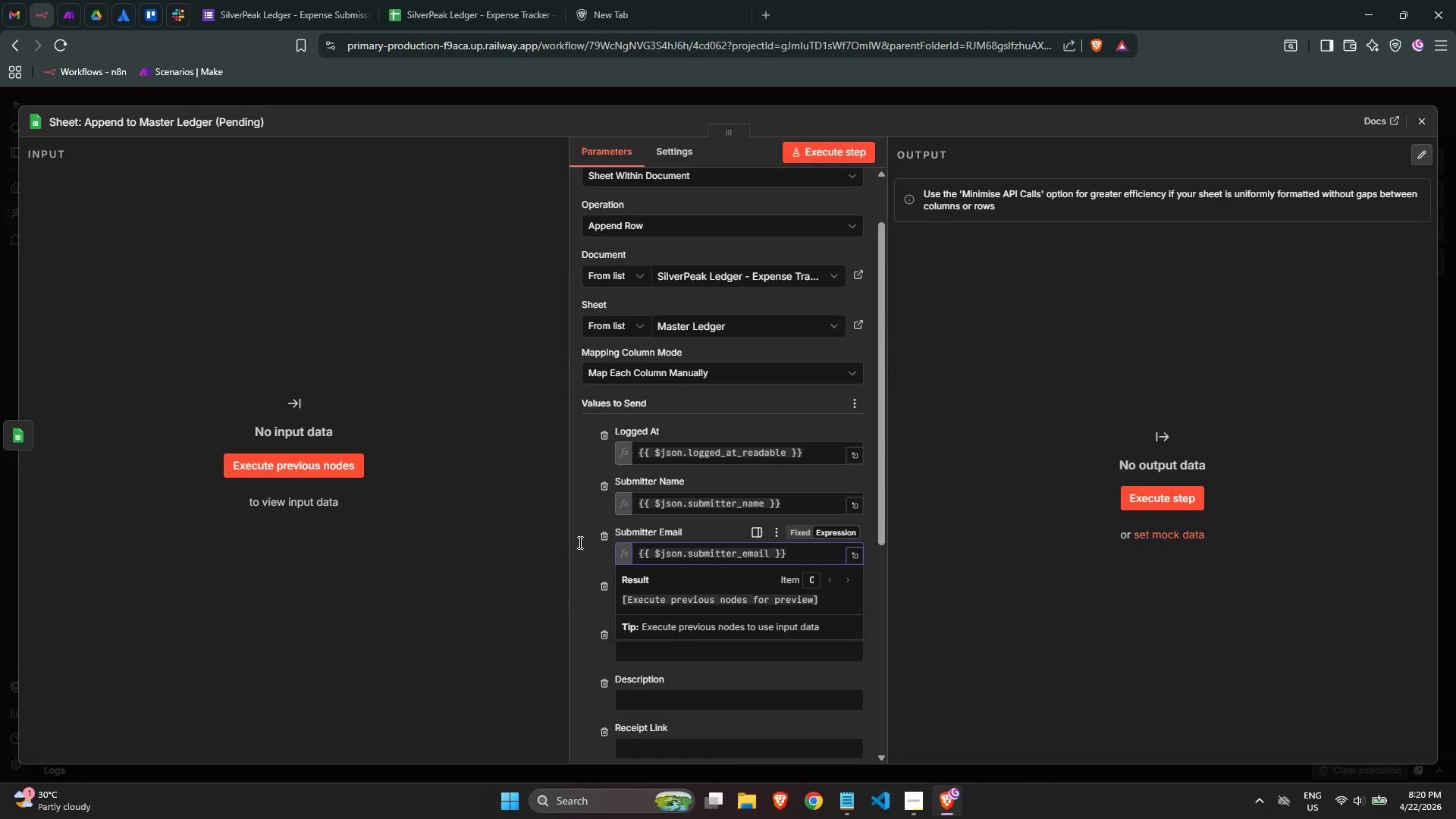 
scroll: coordinate [661, 576], scroll_direction: down, amount: 2.0
 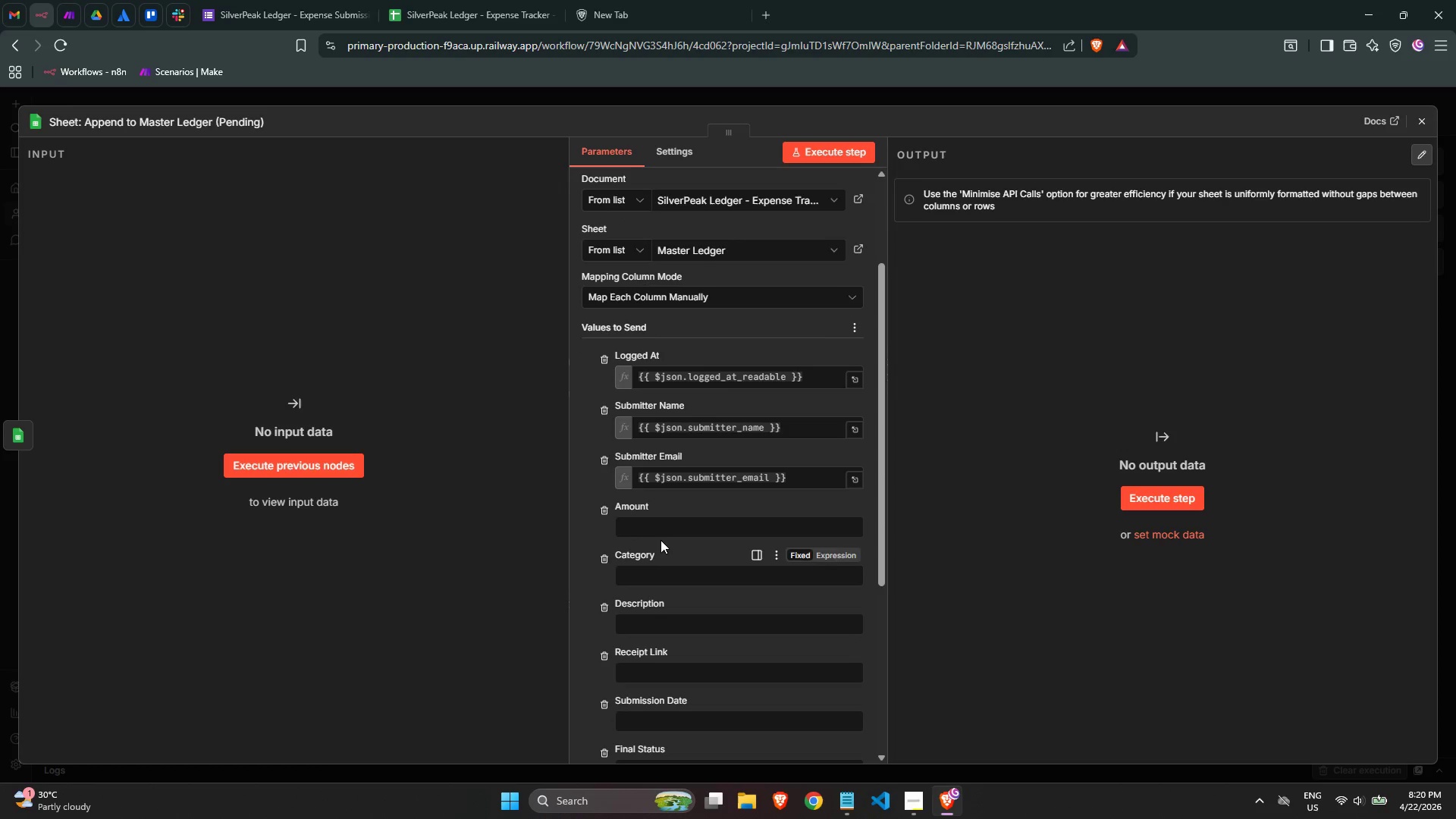 
left_click([660, 535])
 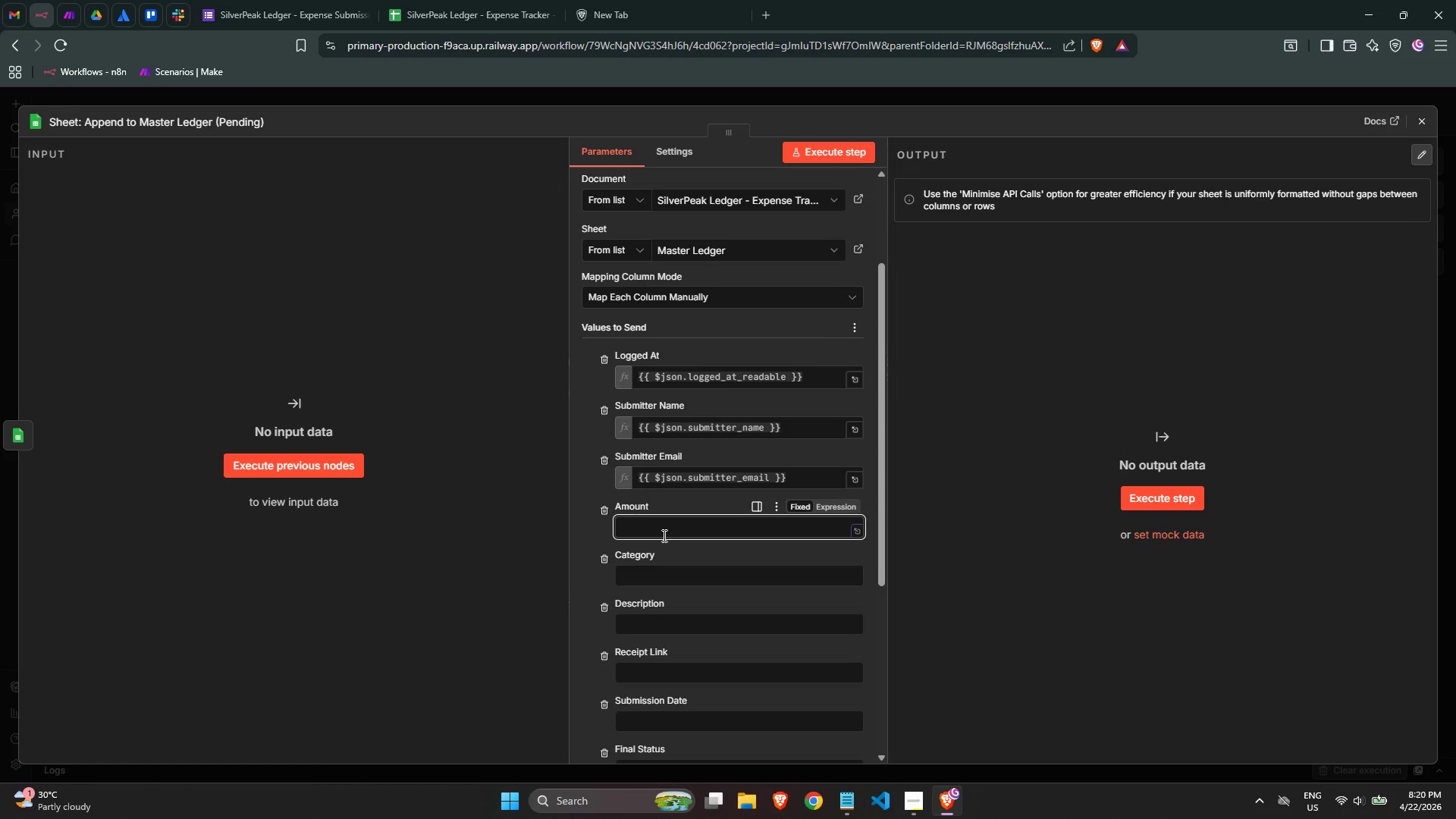 
wait(5.45)
 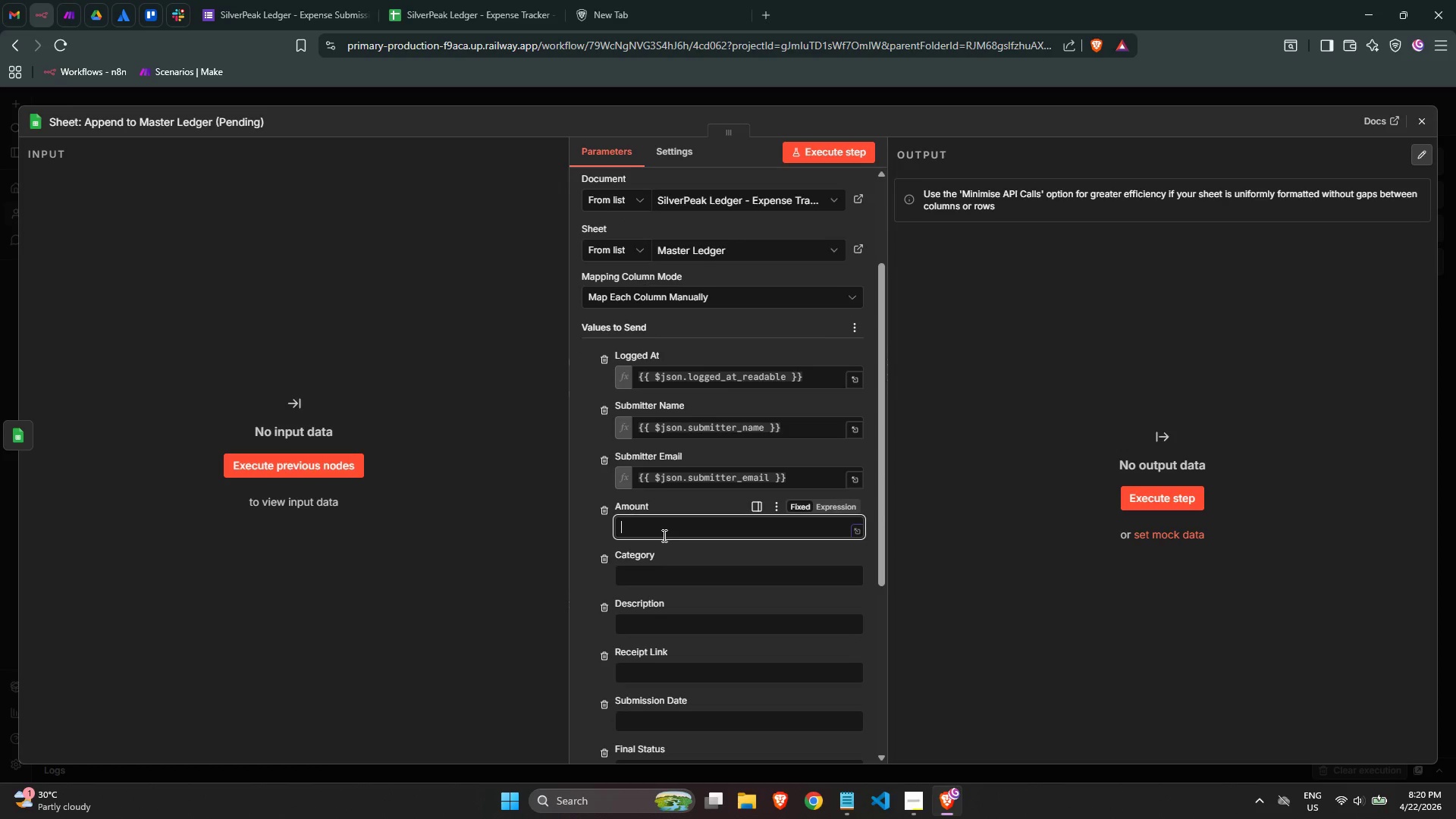 
key(Equal)
 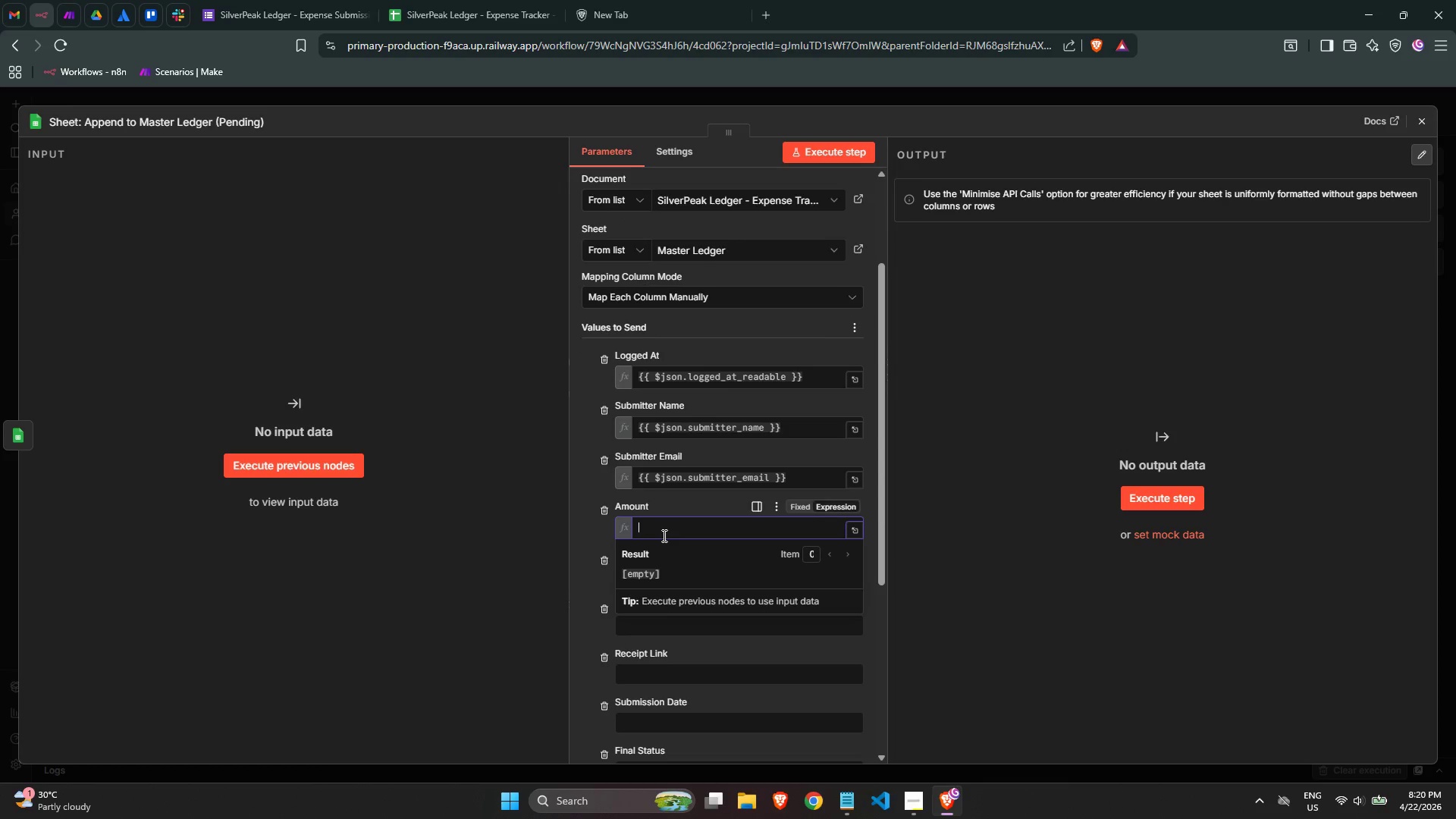 
key(Shift+BracketLeft)
 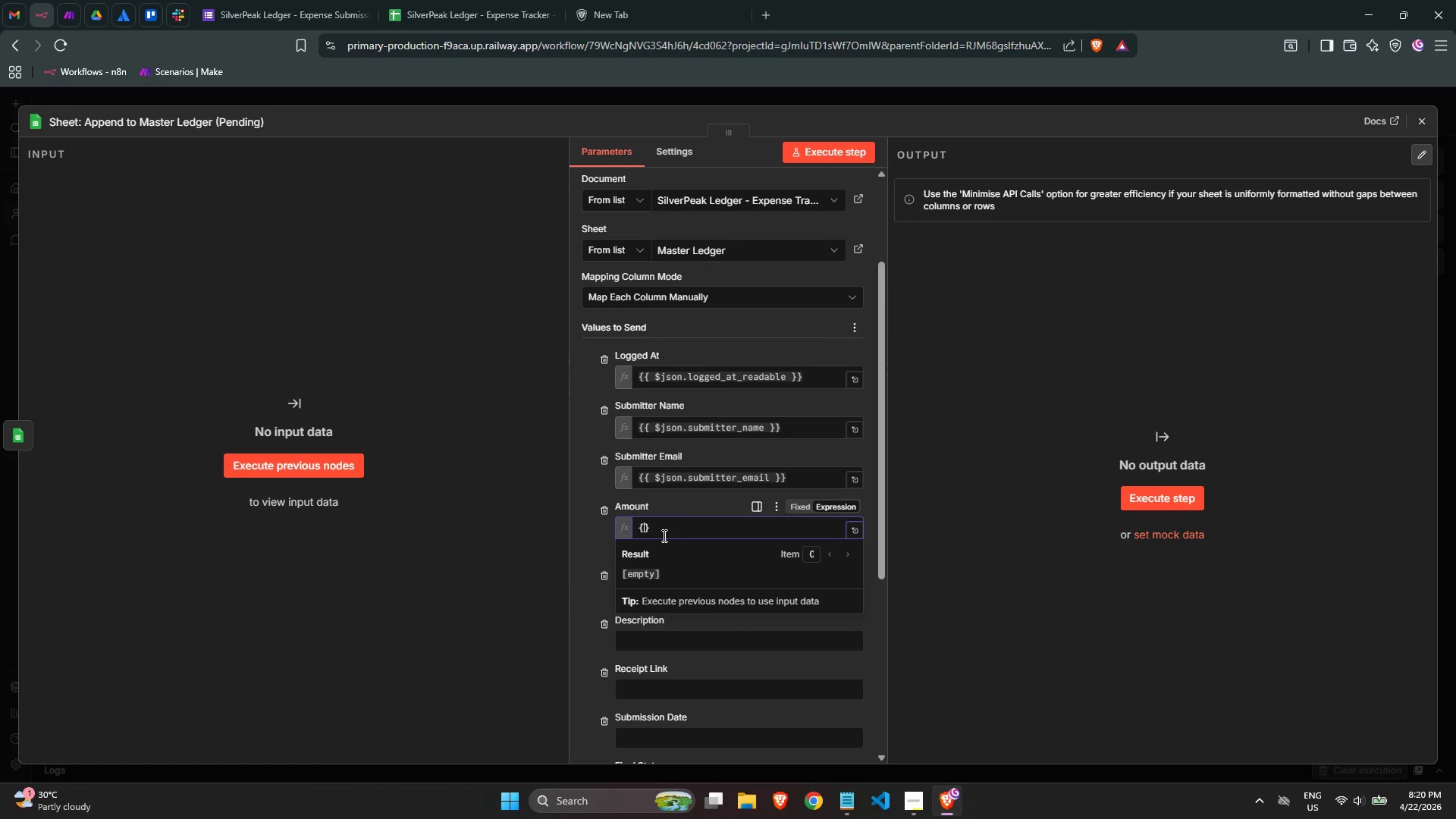 
key(Shift+BracketLeft)
 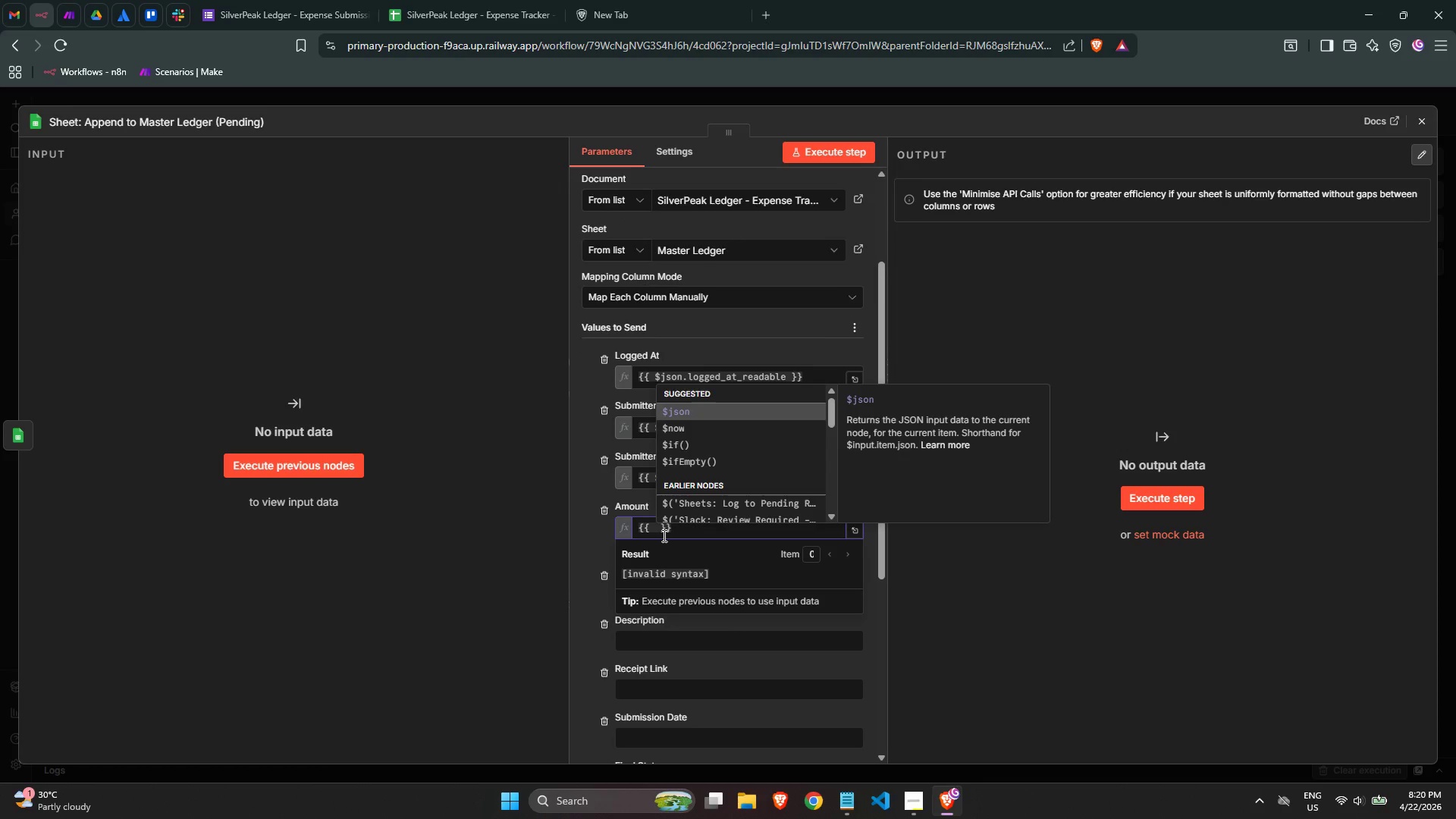 
key(Enter)
 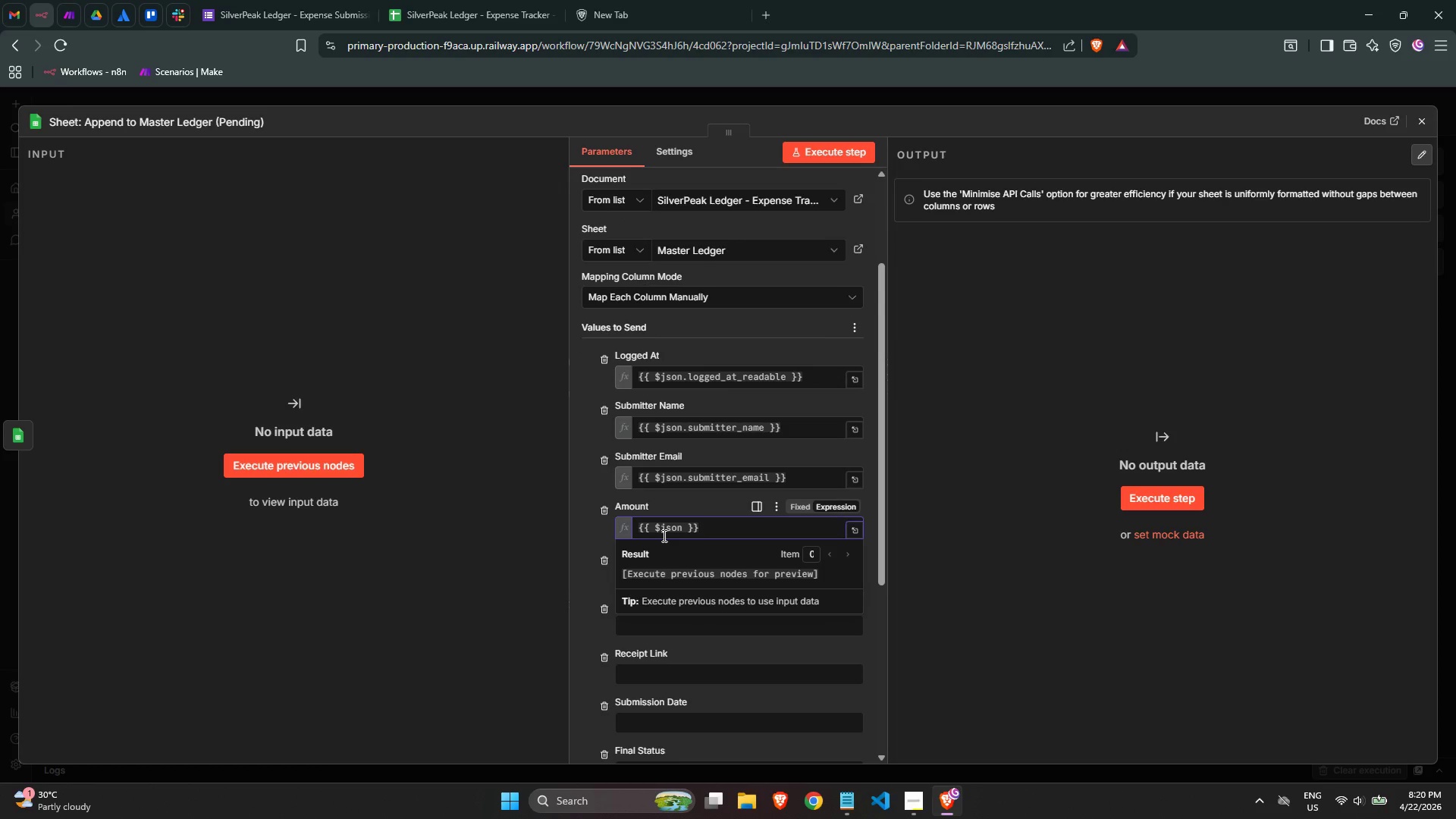 
type(/amount)
key(Backspace)
key(Backspace)
key(Backspace)
key(Backspace)
key(Backspace)
key(Backspace)
key(Backspace)
type(.amount_fro)
key(Backspace)
key(Backspace)
type(r)
key(Backspace)
type(ora)
key(Backspace)
type(matted)
 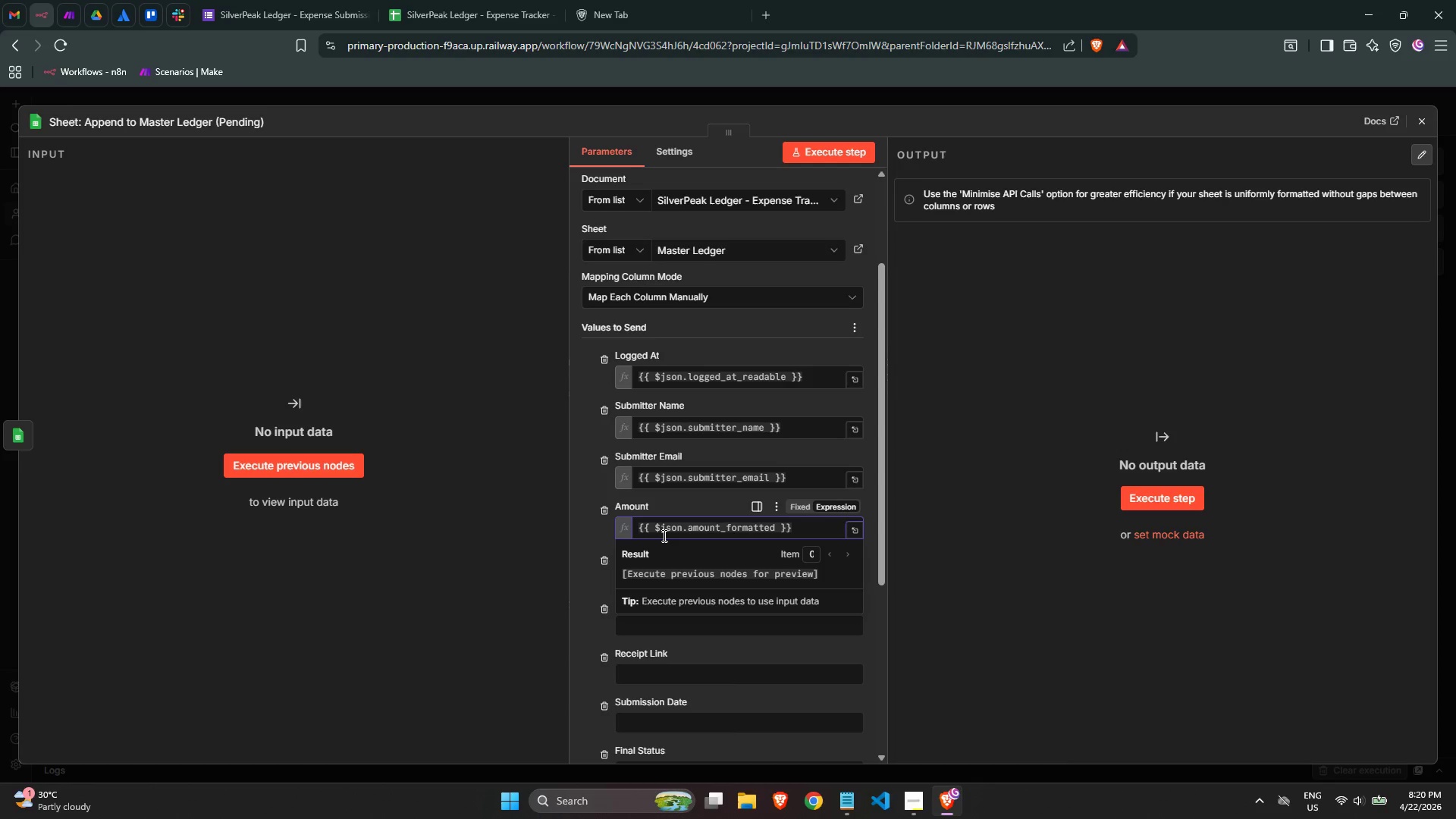 
left_click([589, 489])
 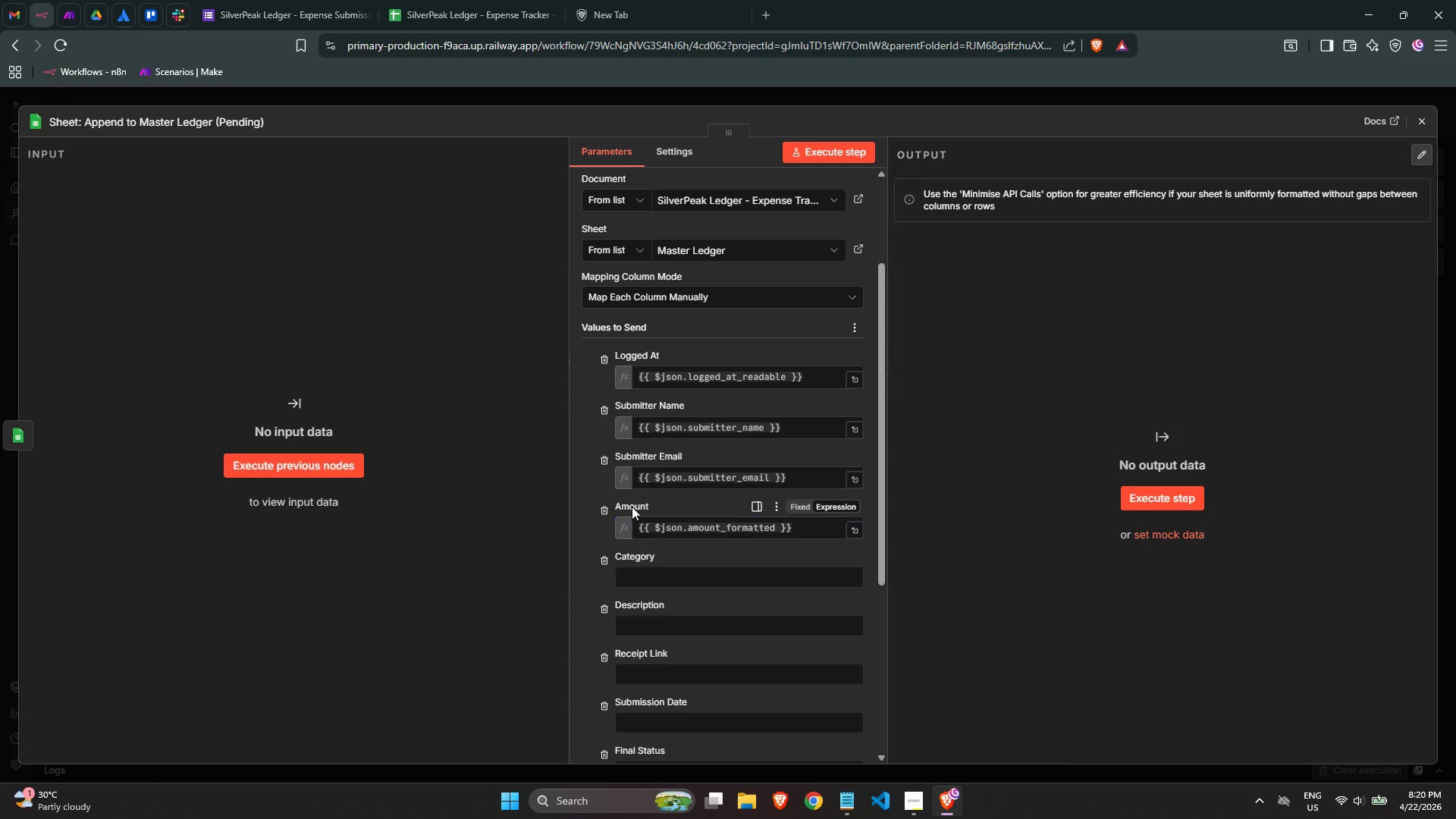 
scroll: coordinate [632, 507], scroll_direction: down, amount: 1.0
 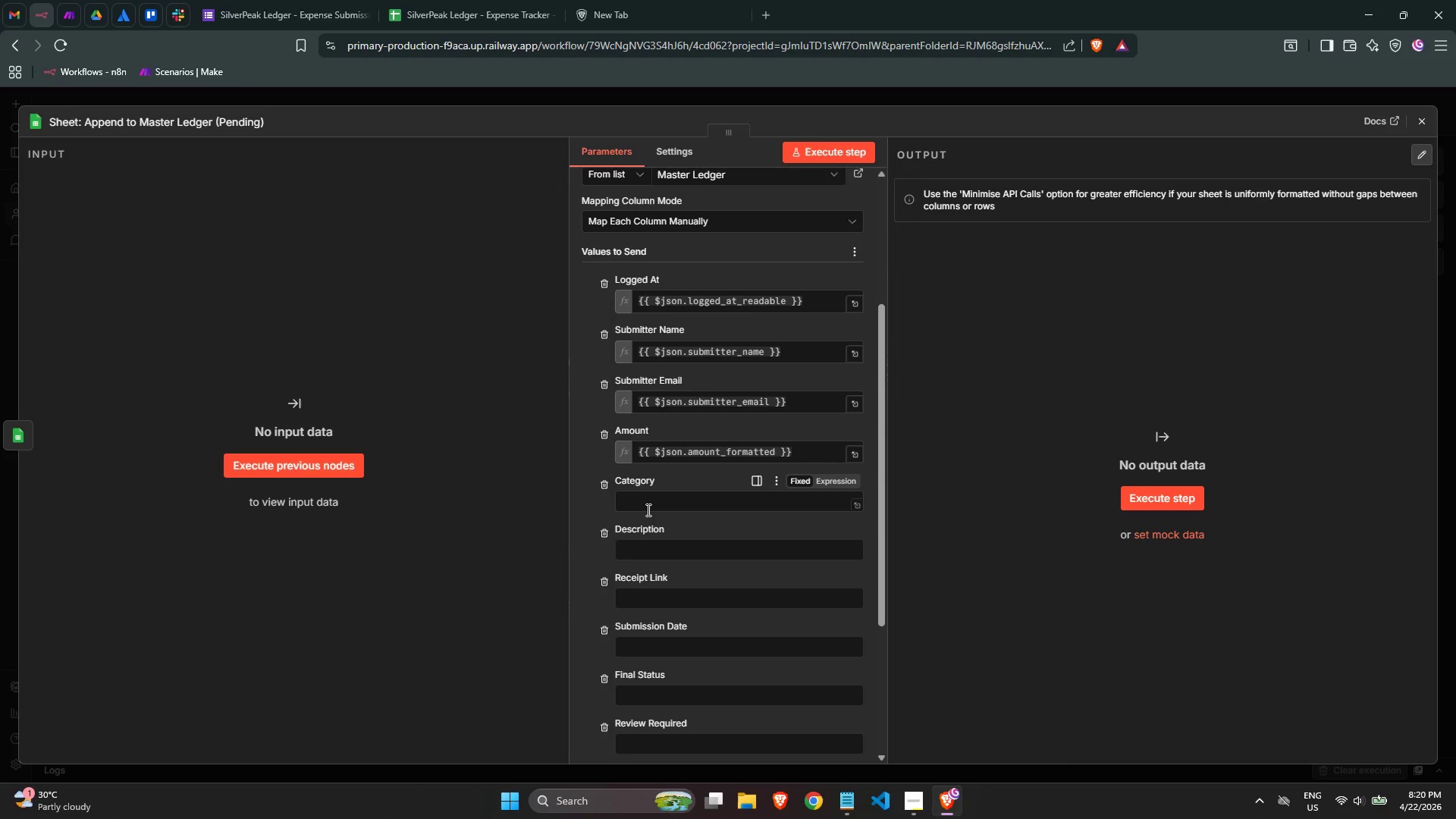 
left_click([647, 510])
 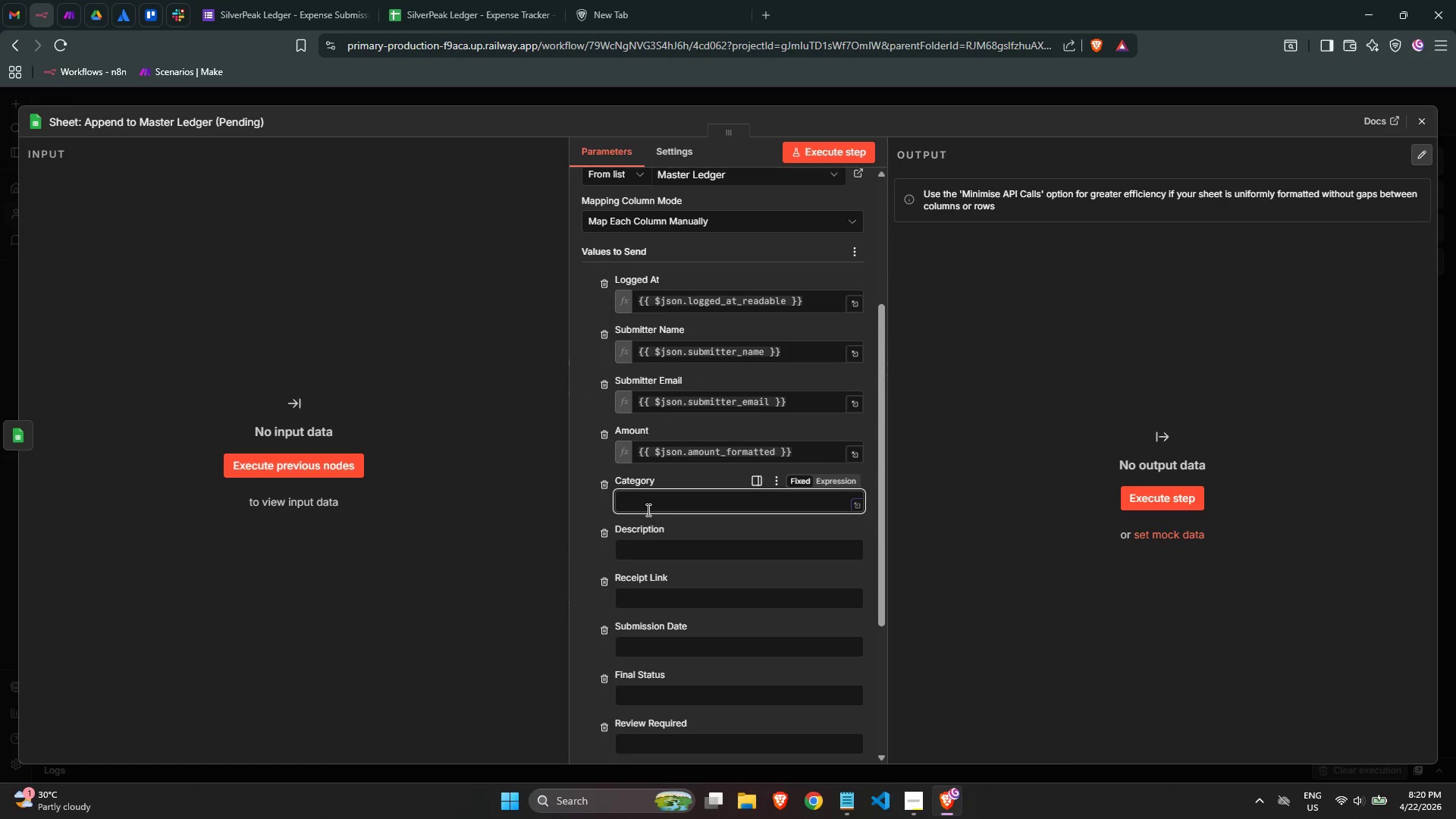 
key(Equal)
 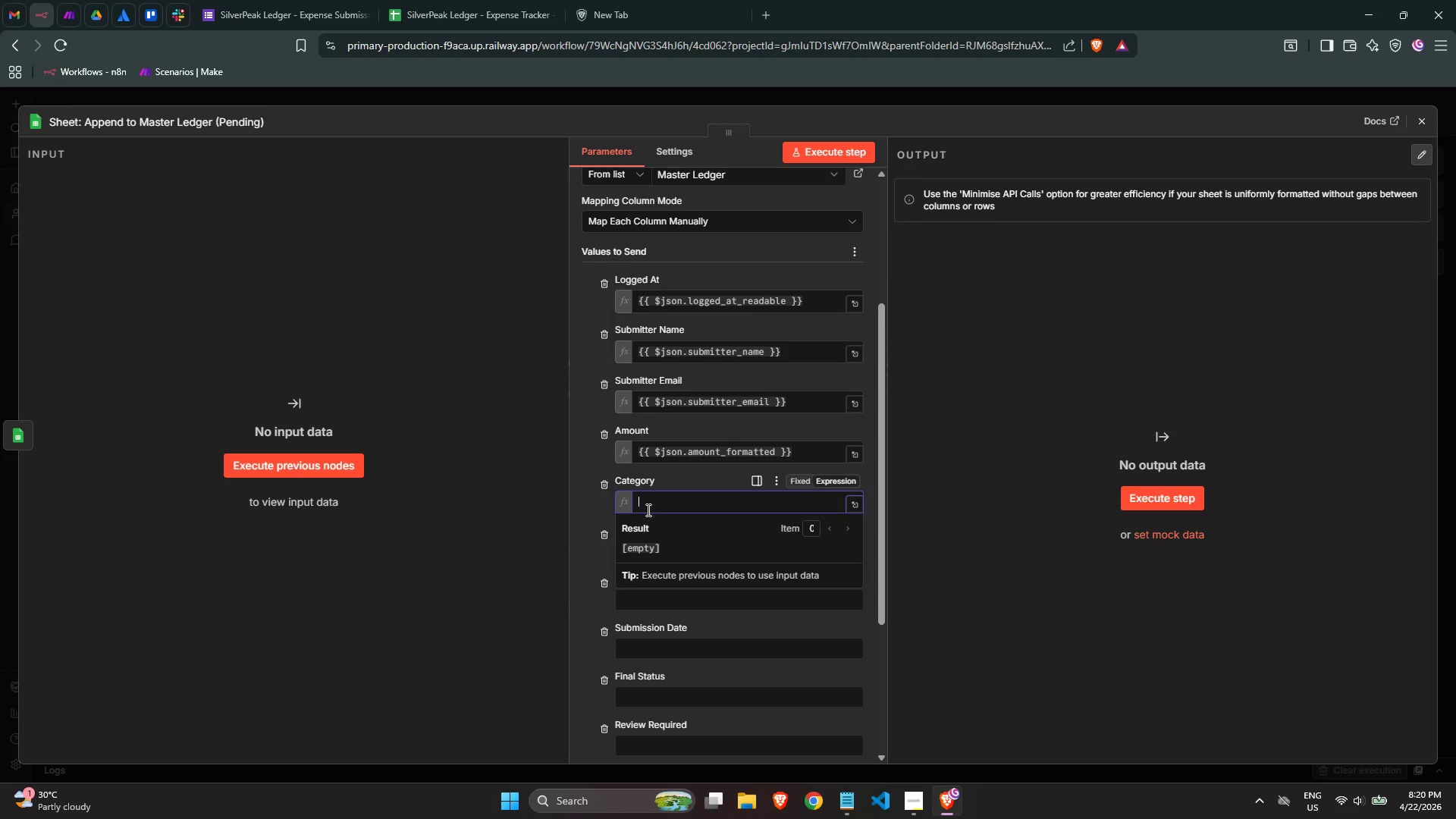 
key(Shift+BracketLeft)
 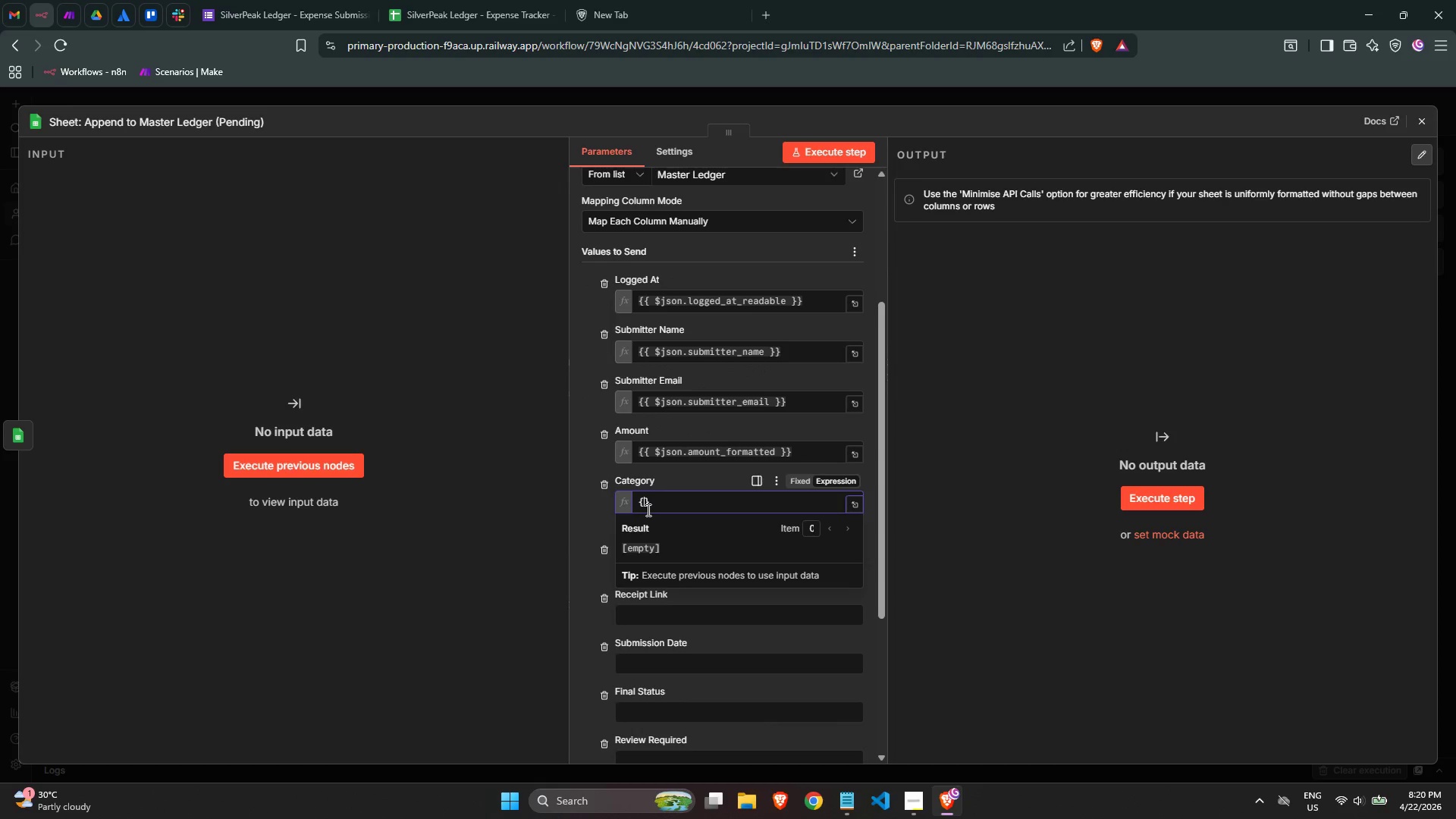 
key(Shift+BracketLeft)
 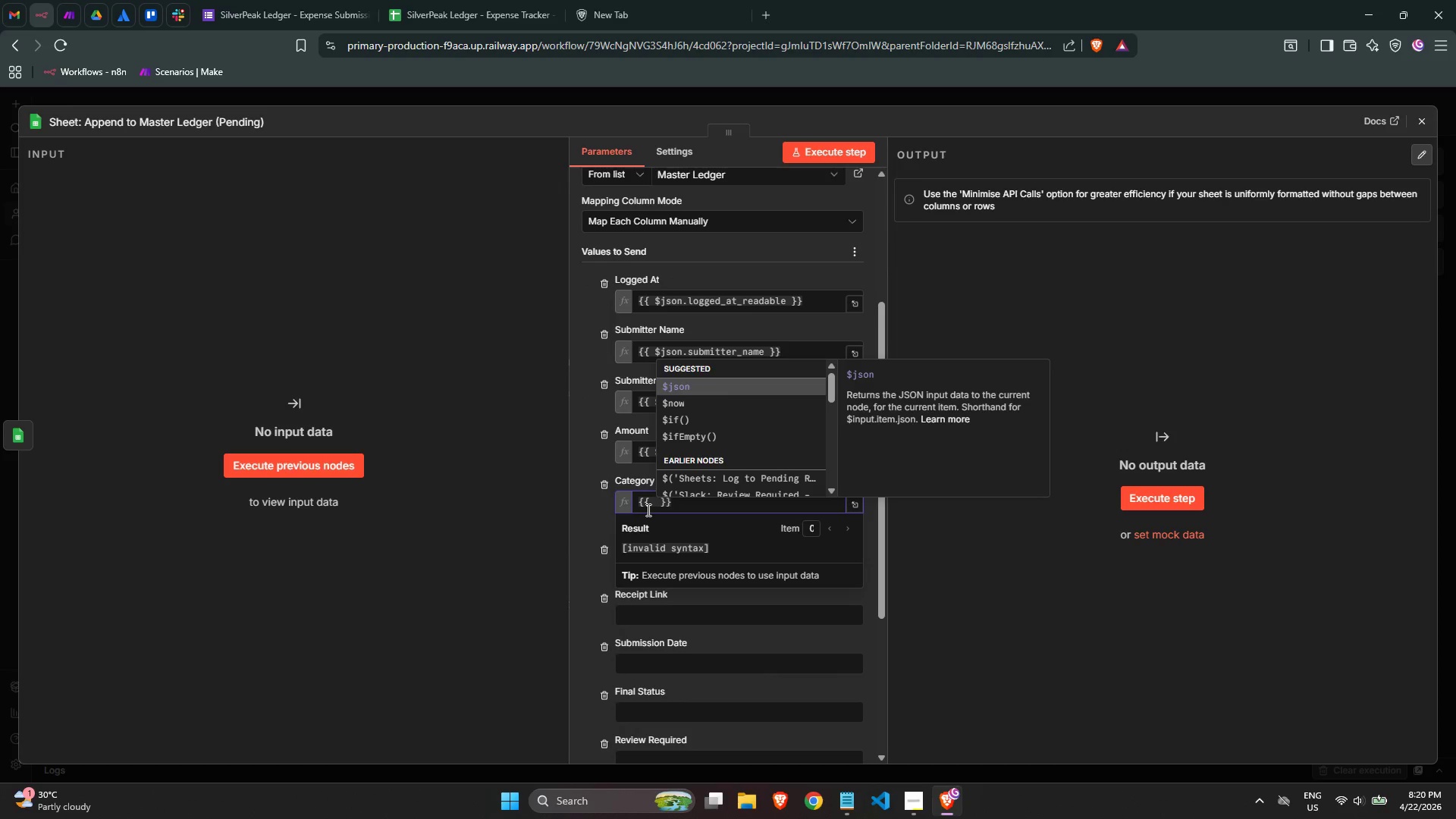 
key(Enter)
 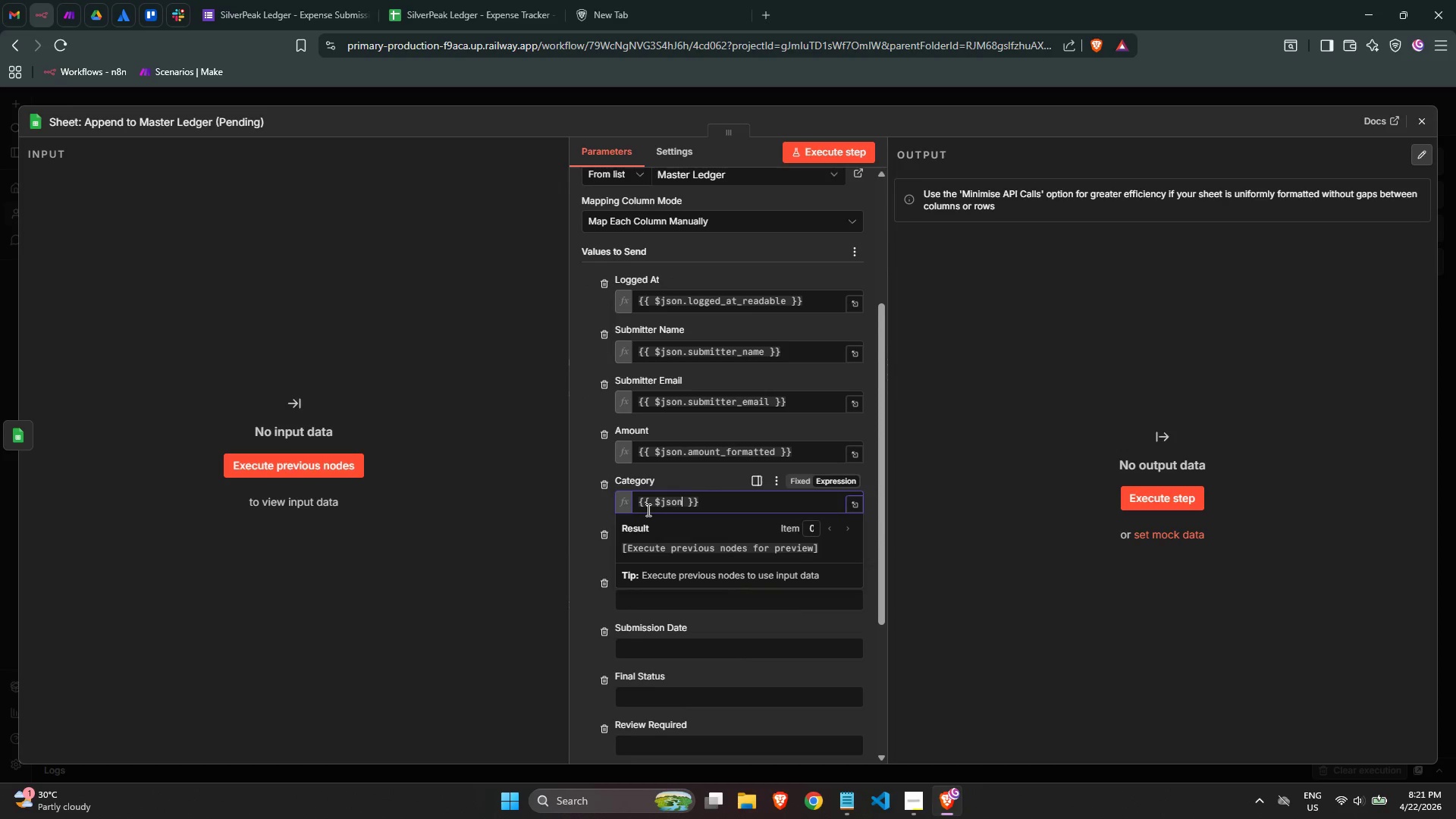 
type(.category)
 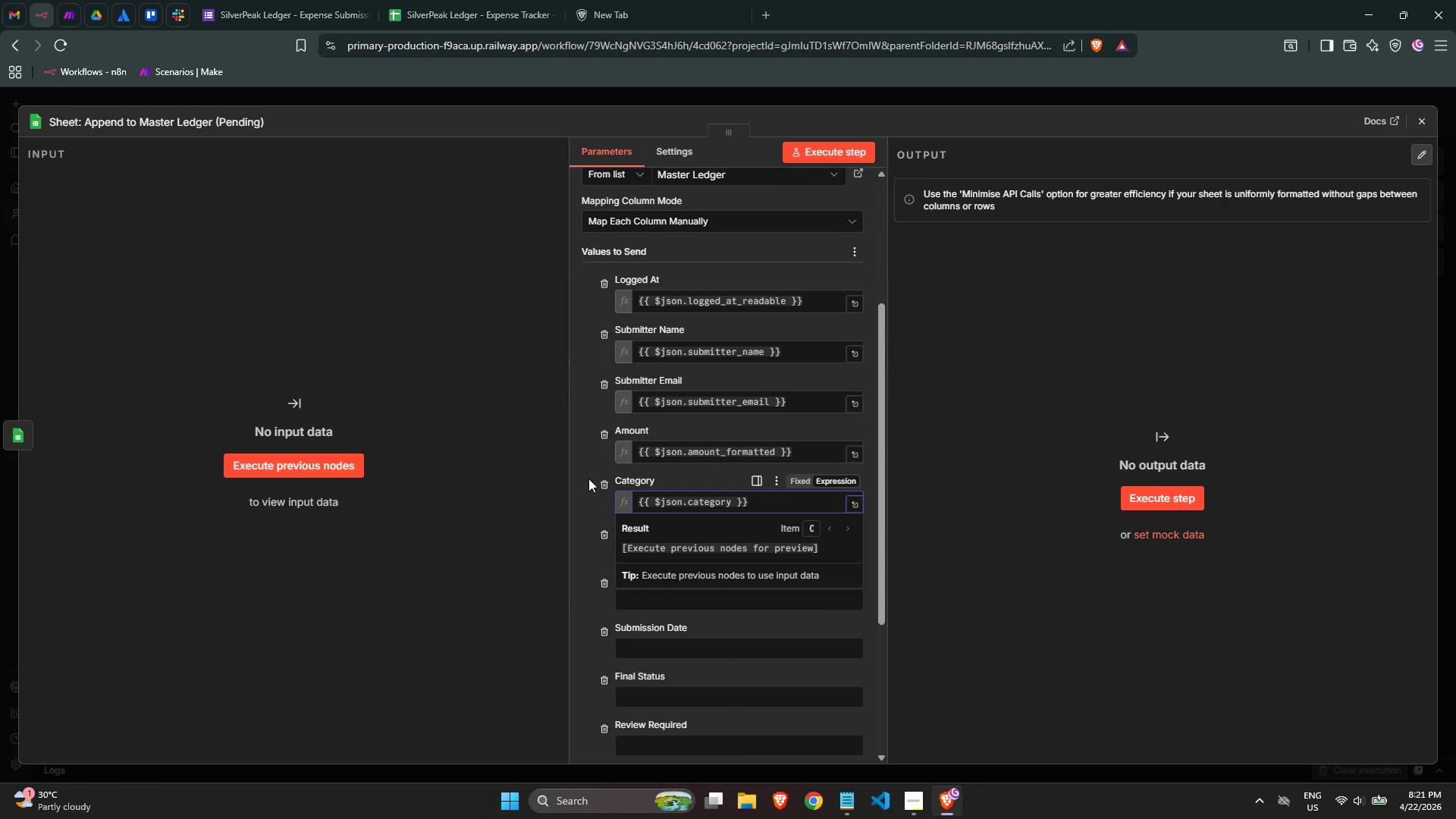 
scroll: coordinate [652, 504], scroll_direction: down, amount: 1.0
 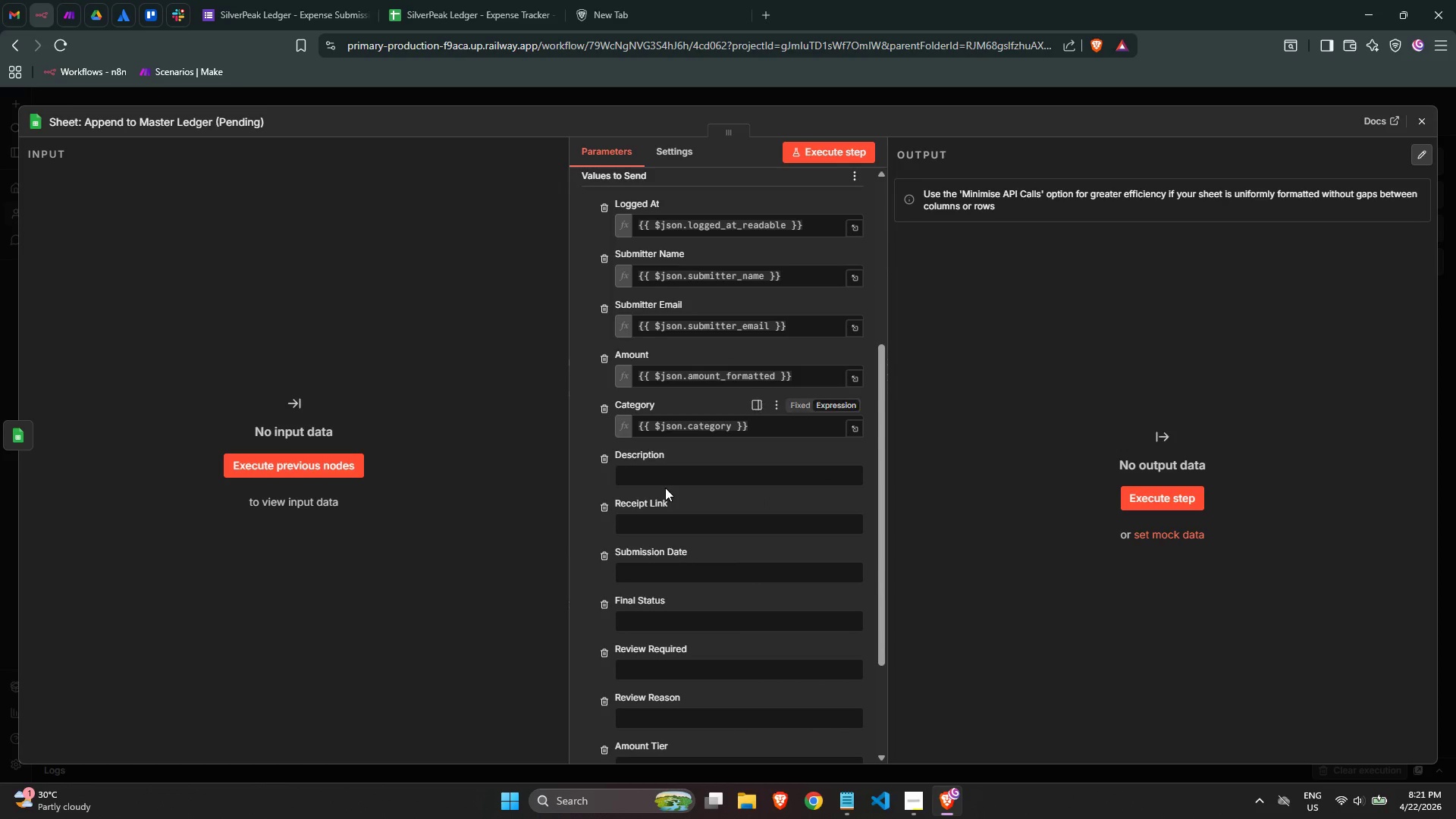 
left_click([667, 480])
 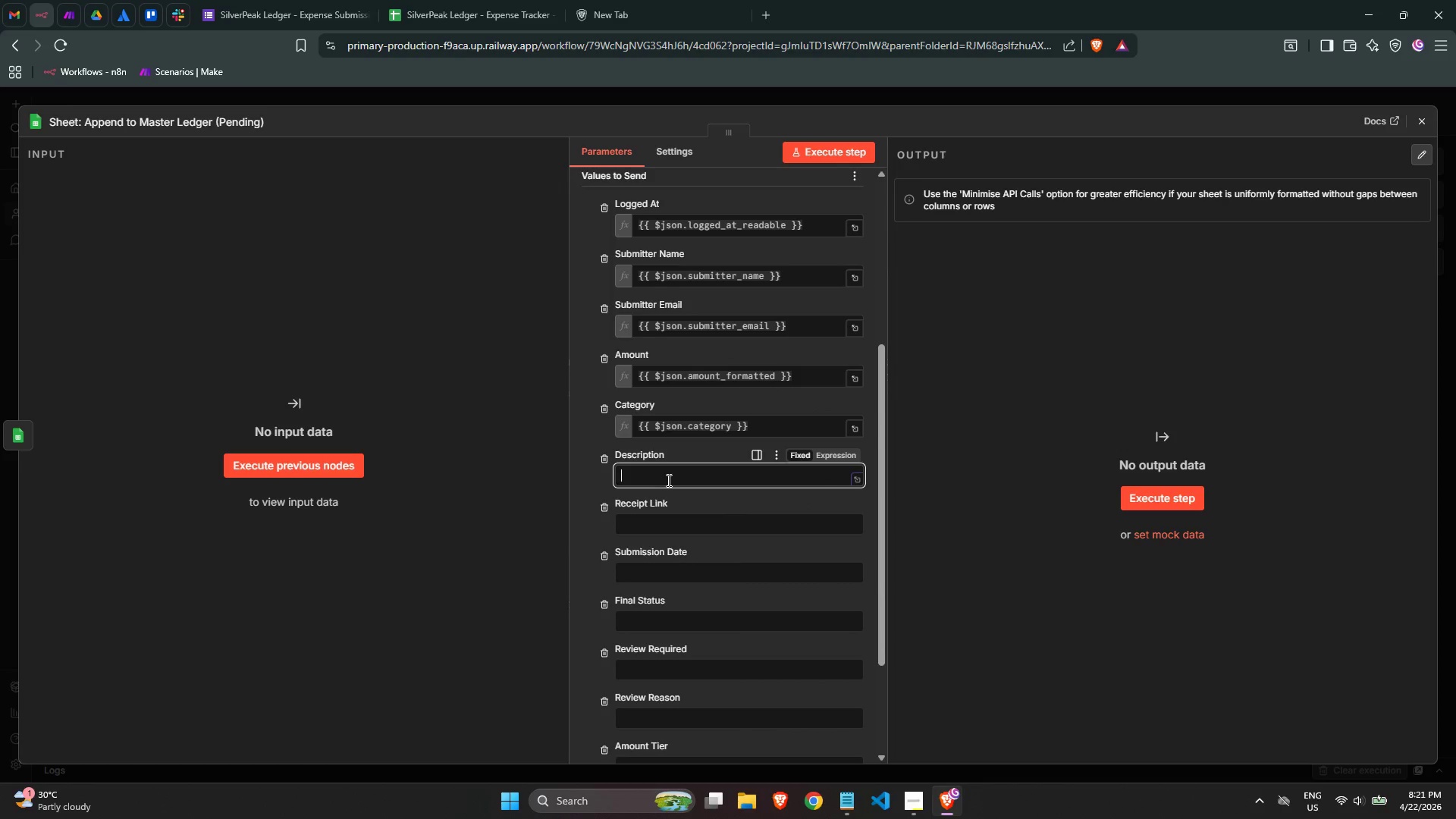 
key(Equal)
 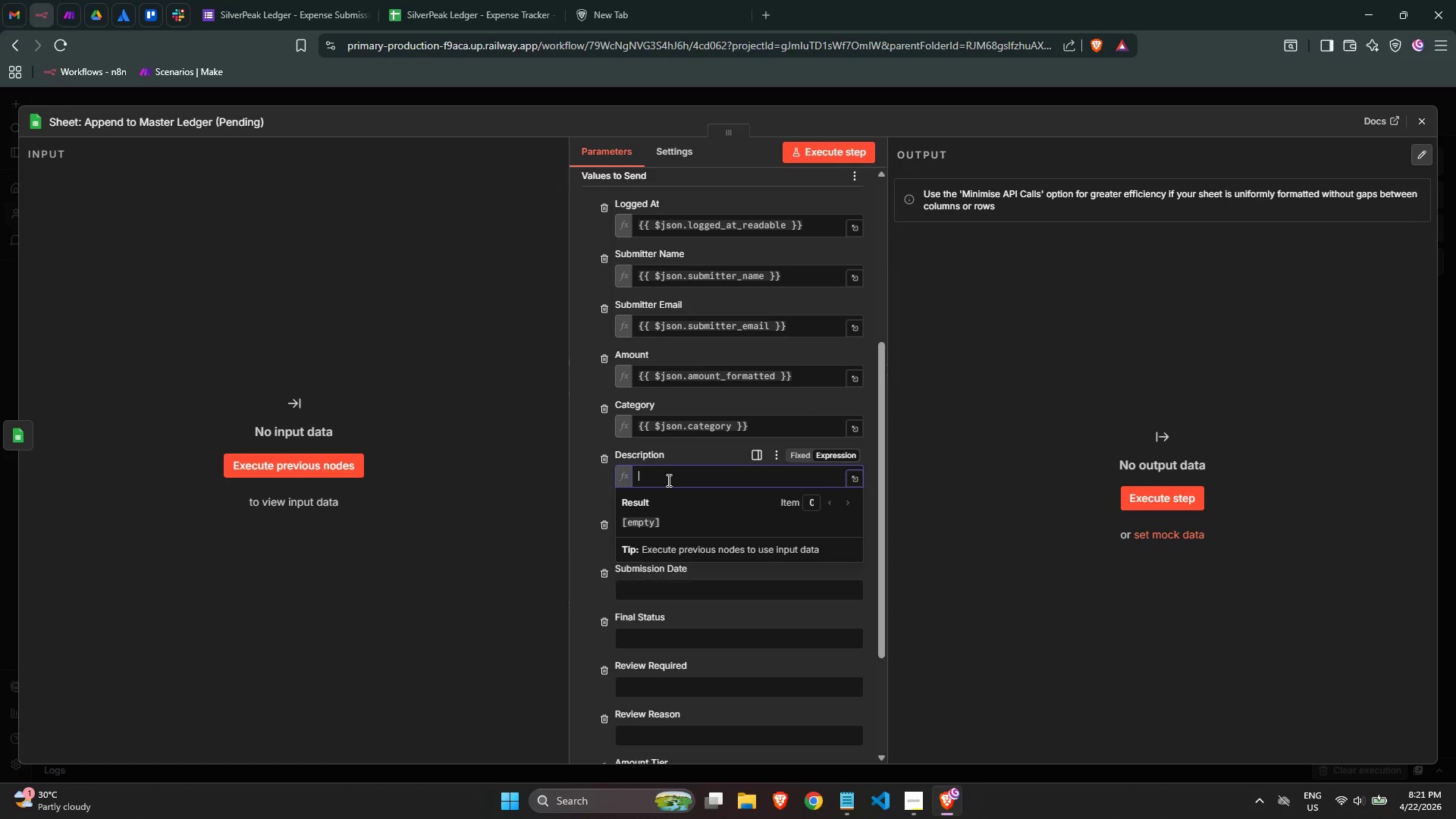 
key(Shift+BracketLeft)
 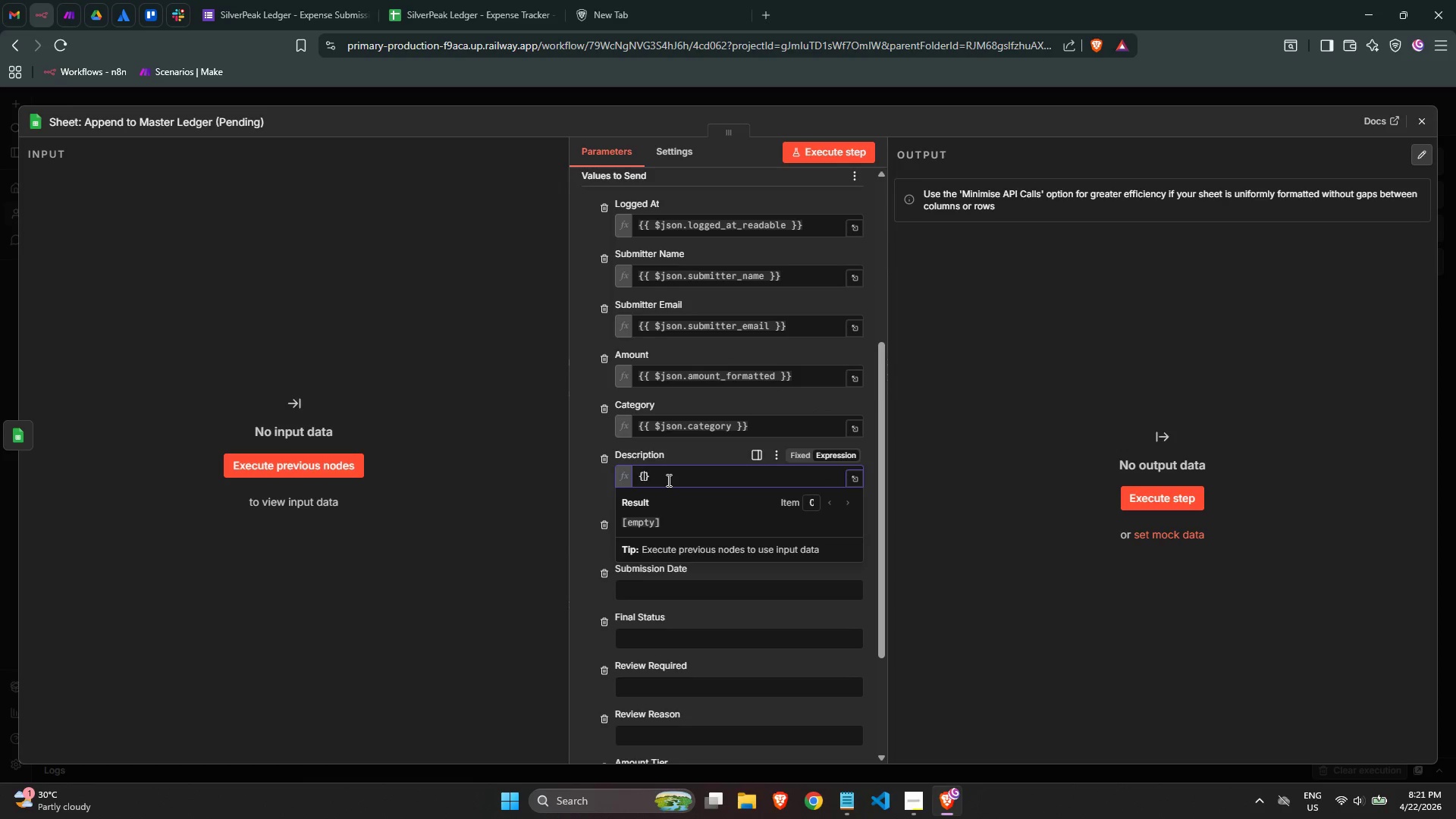 
key(Shift+BracketLeft)
 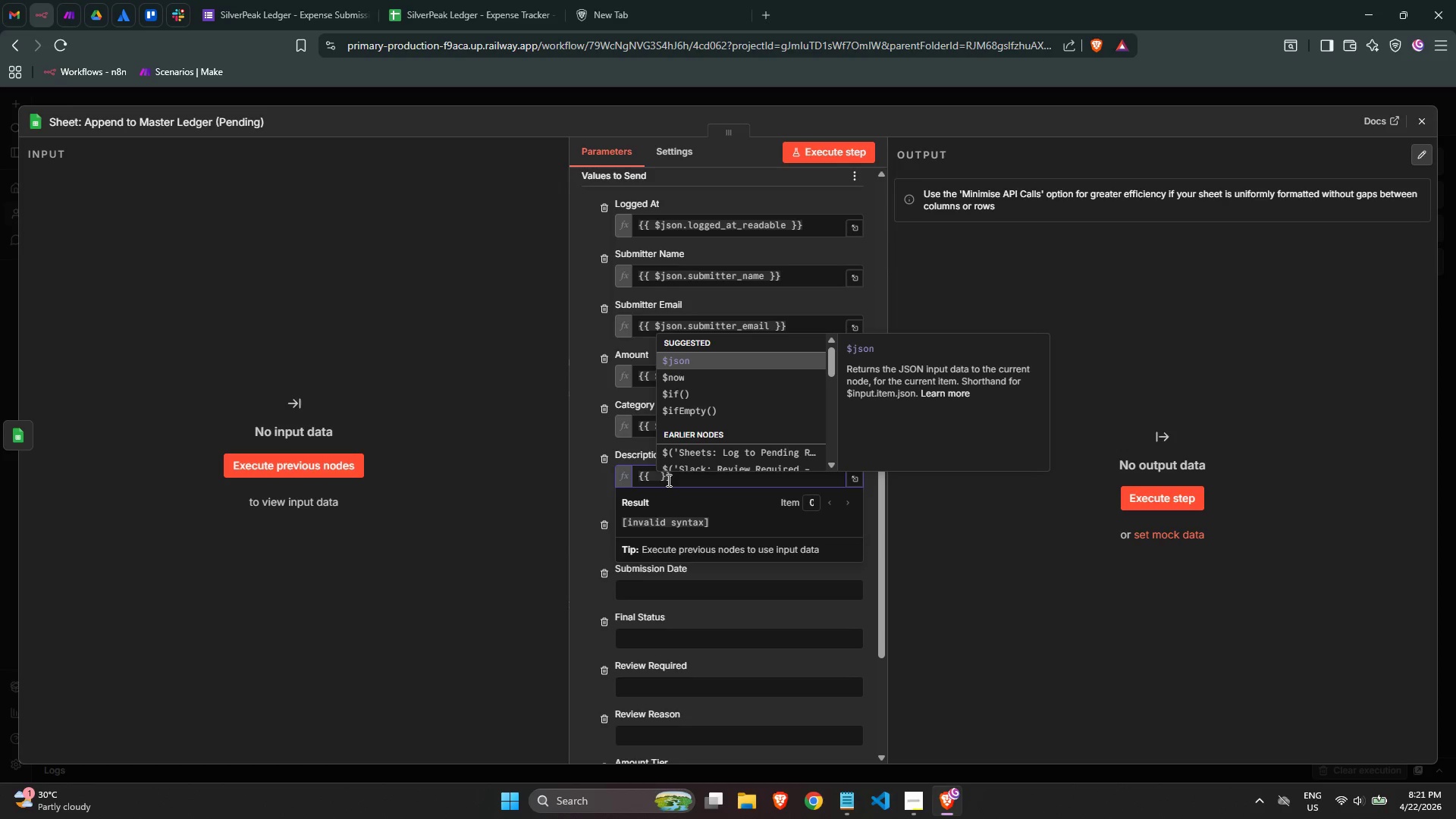 
key(Enter)
 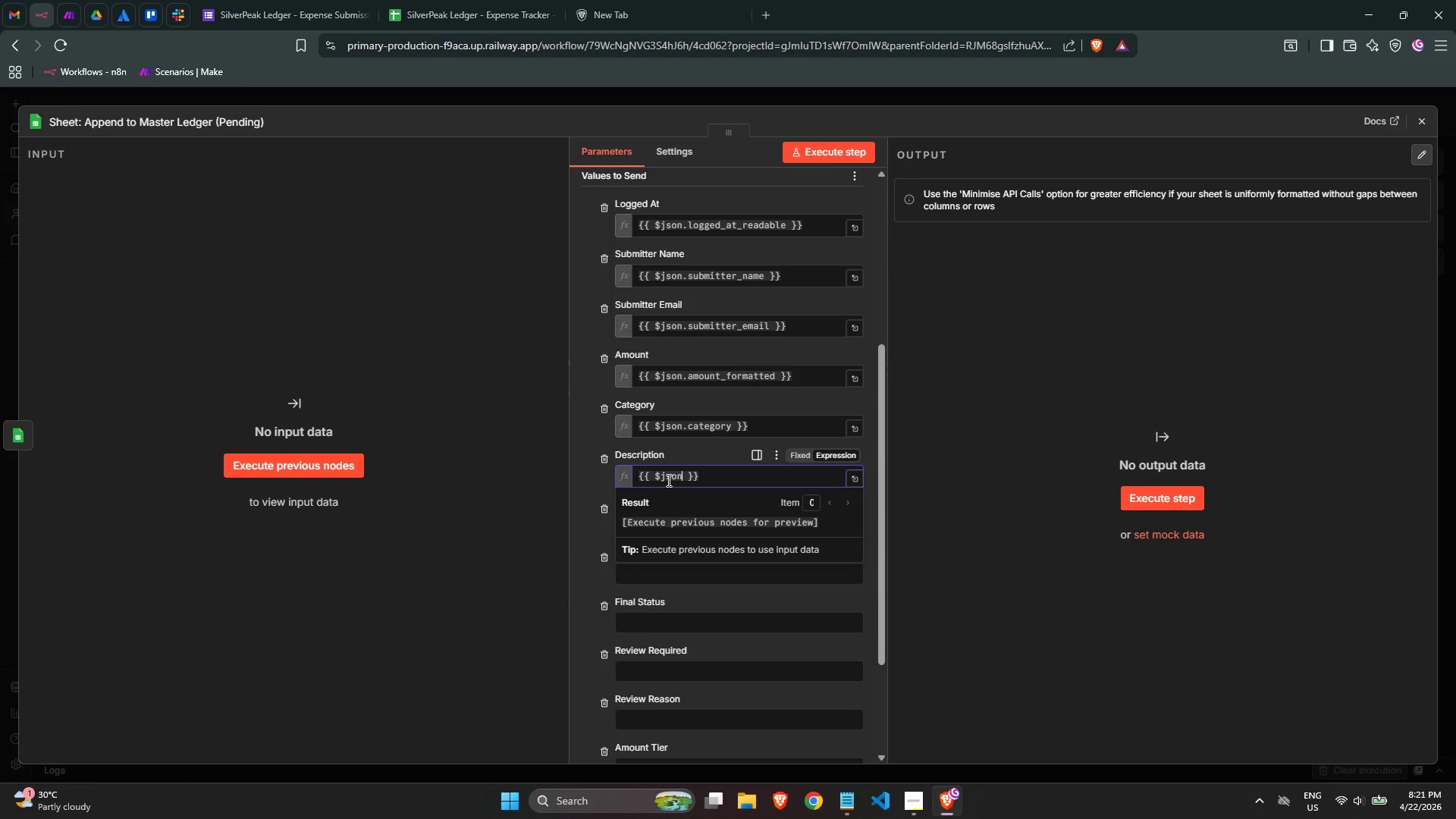 
type(.description)
 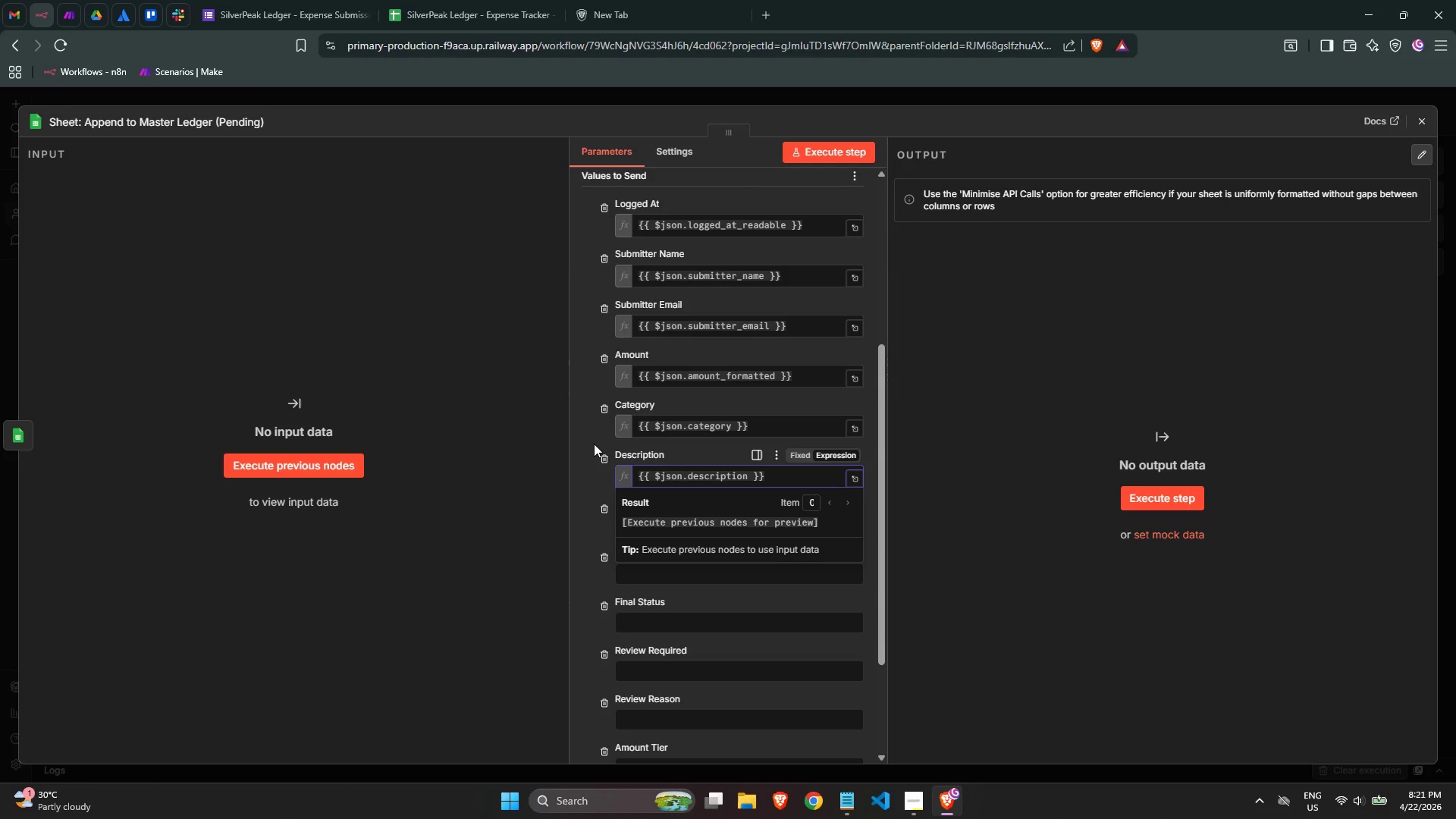 
left_click([578, 431])
 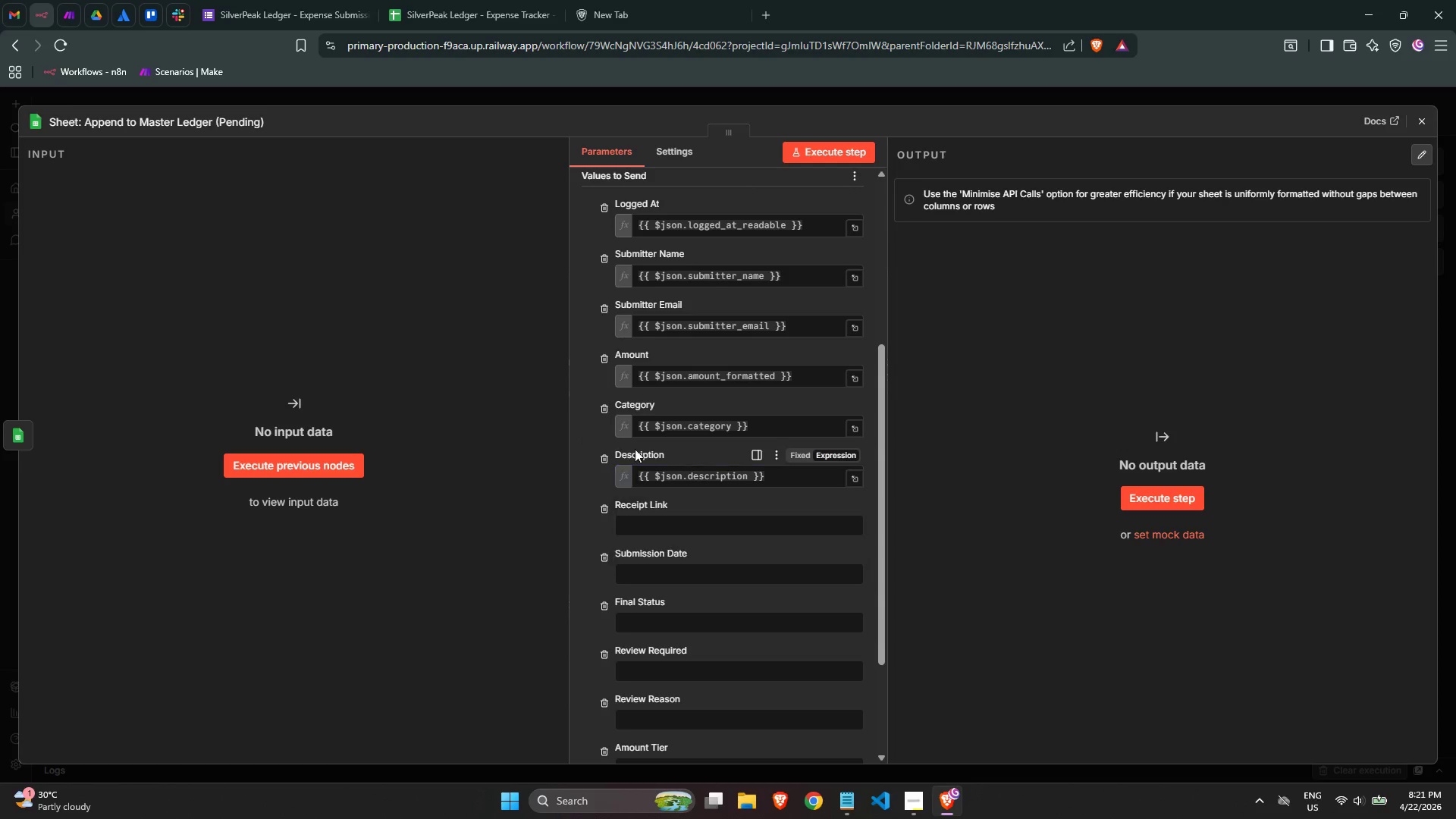 
scroll: coordinate [635, 449], scroll_direction: down, amount: 1.0
 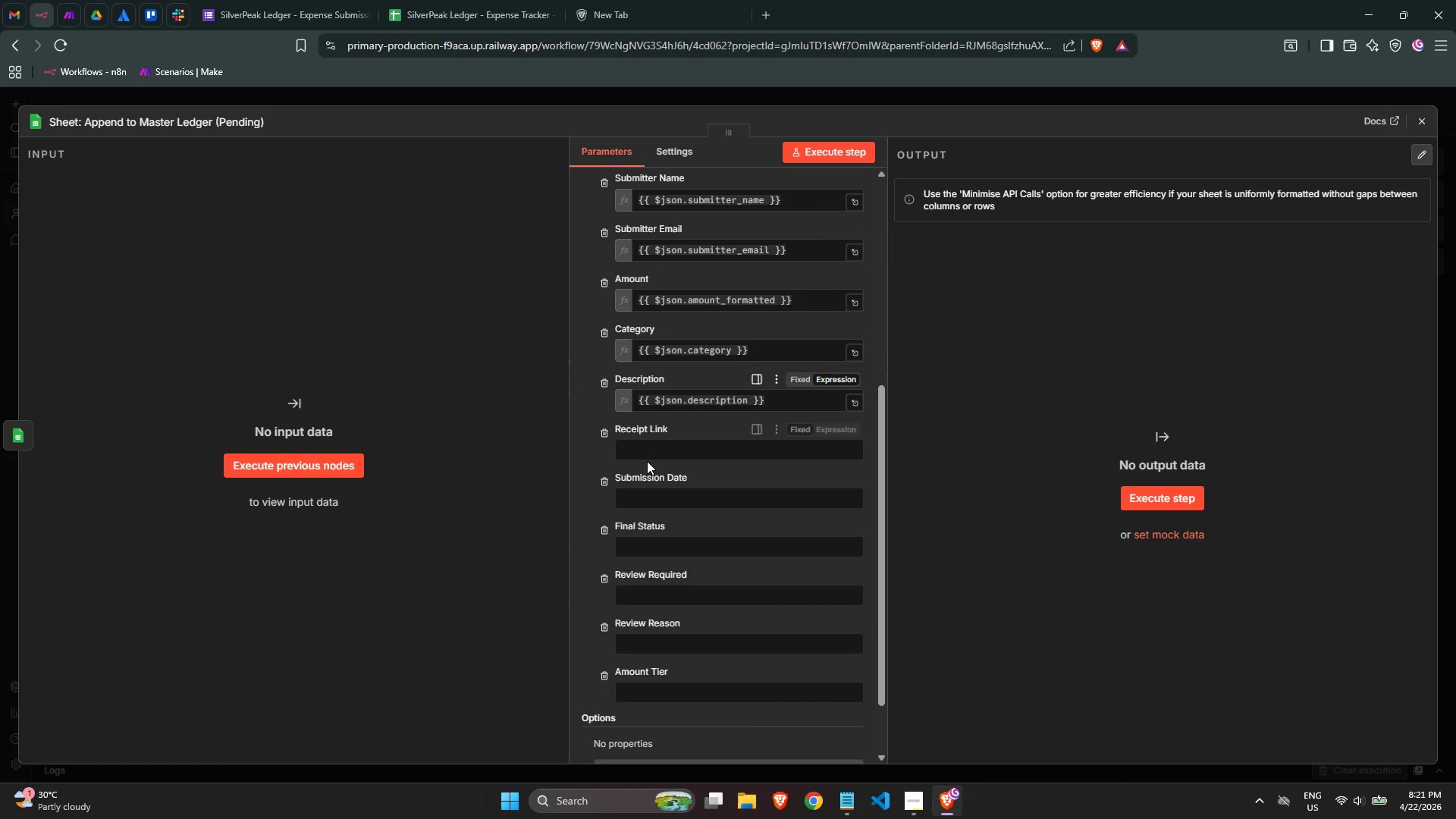 
left_click([651, 450])
 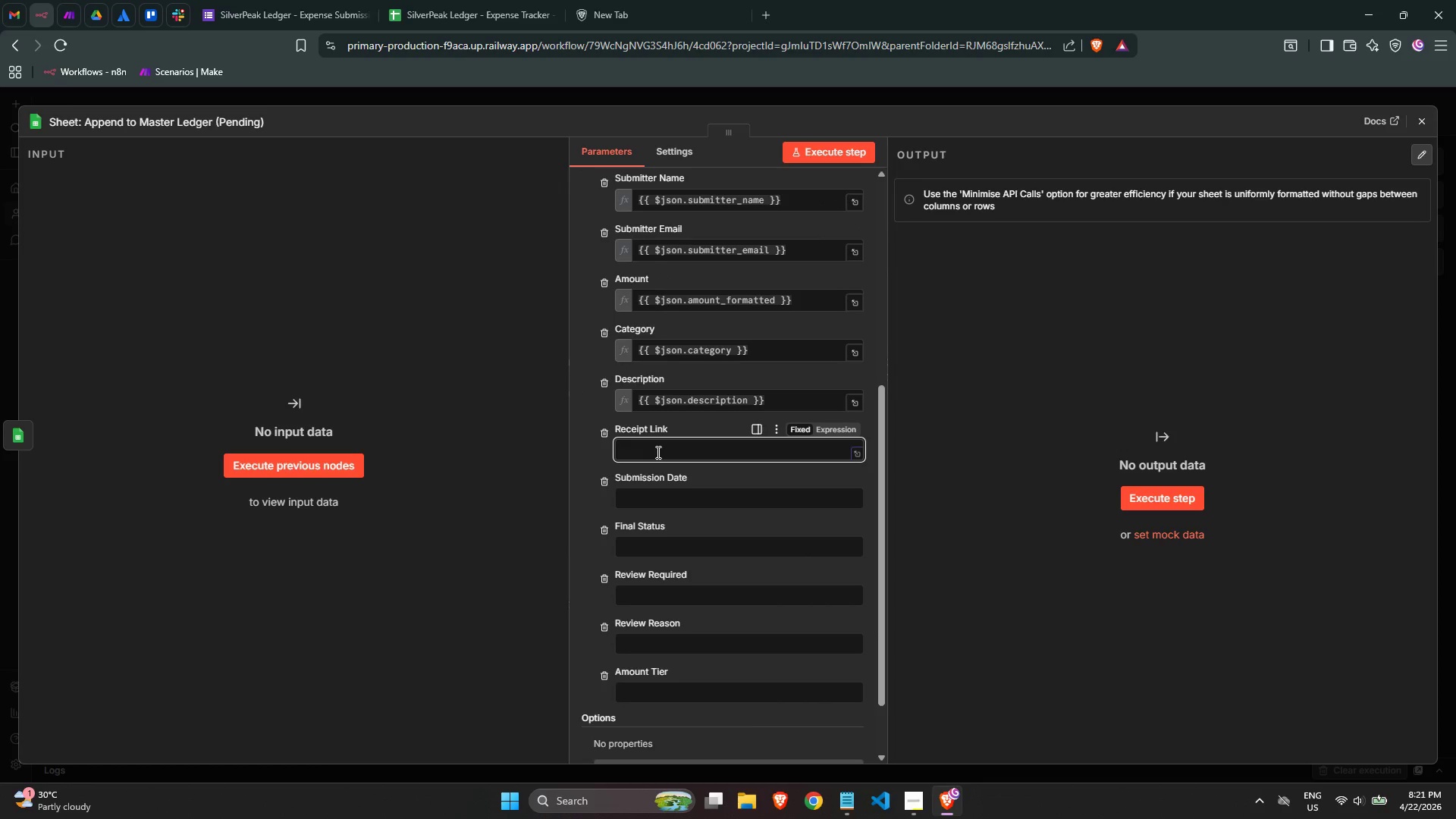 
key(Equal)
 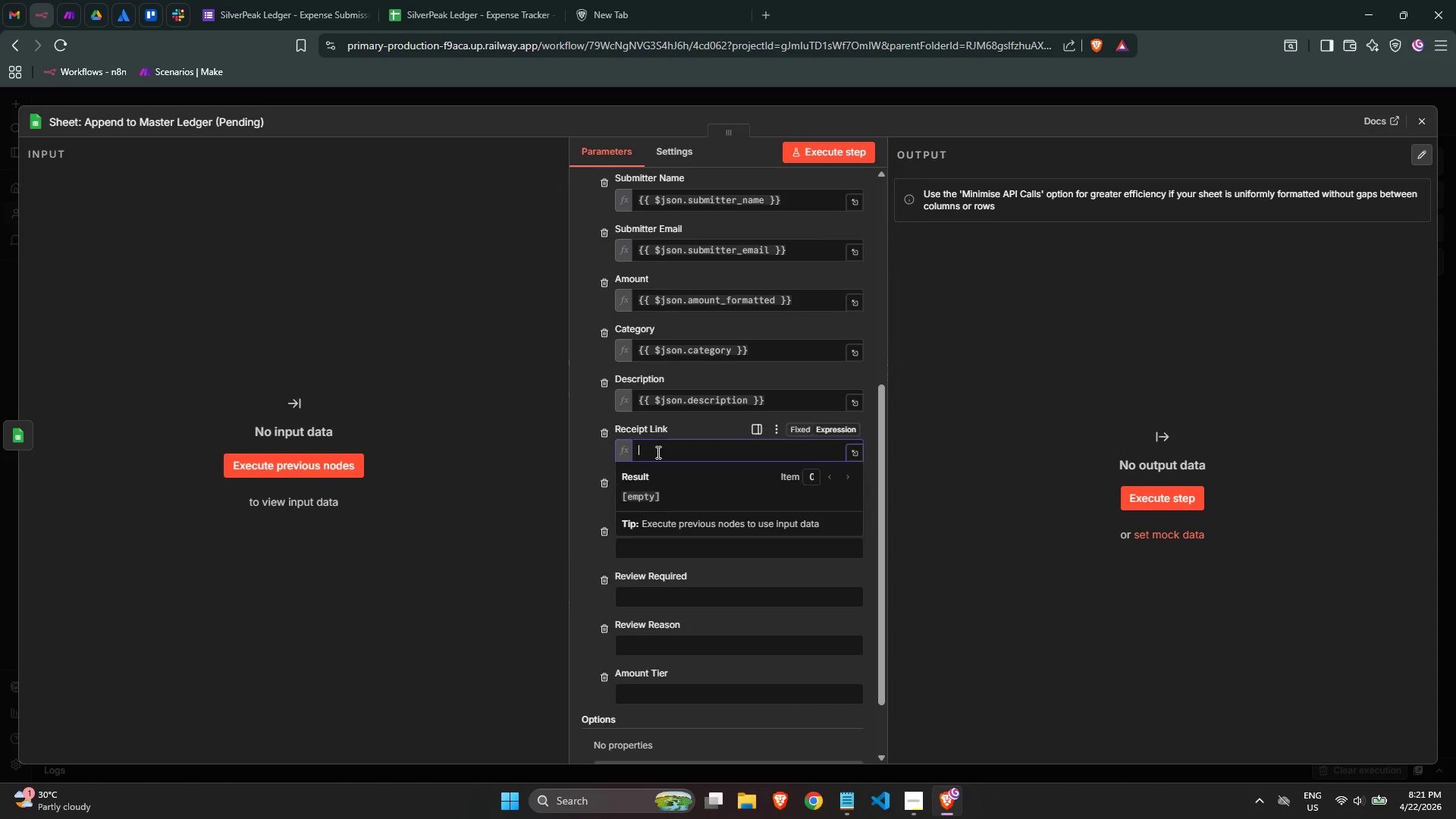 
key(Shift+ShiftLeft)
 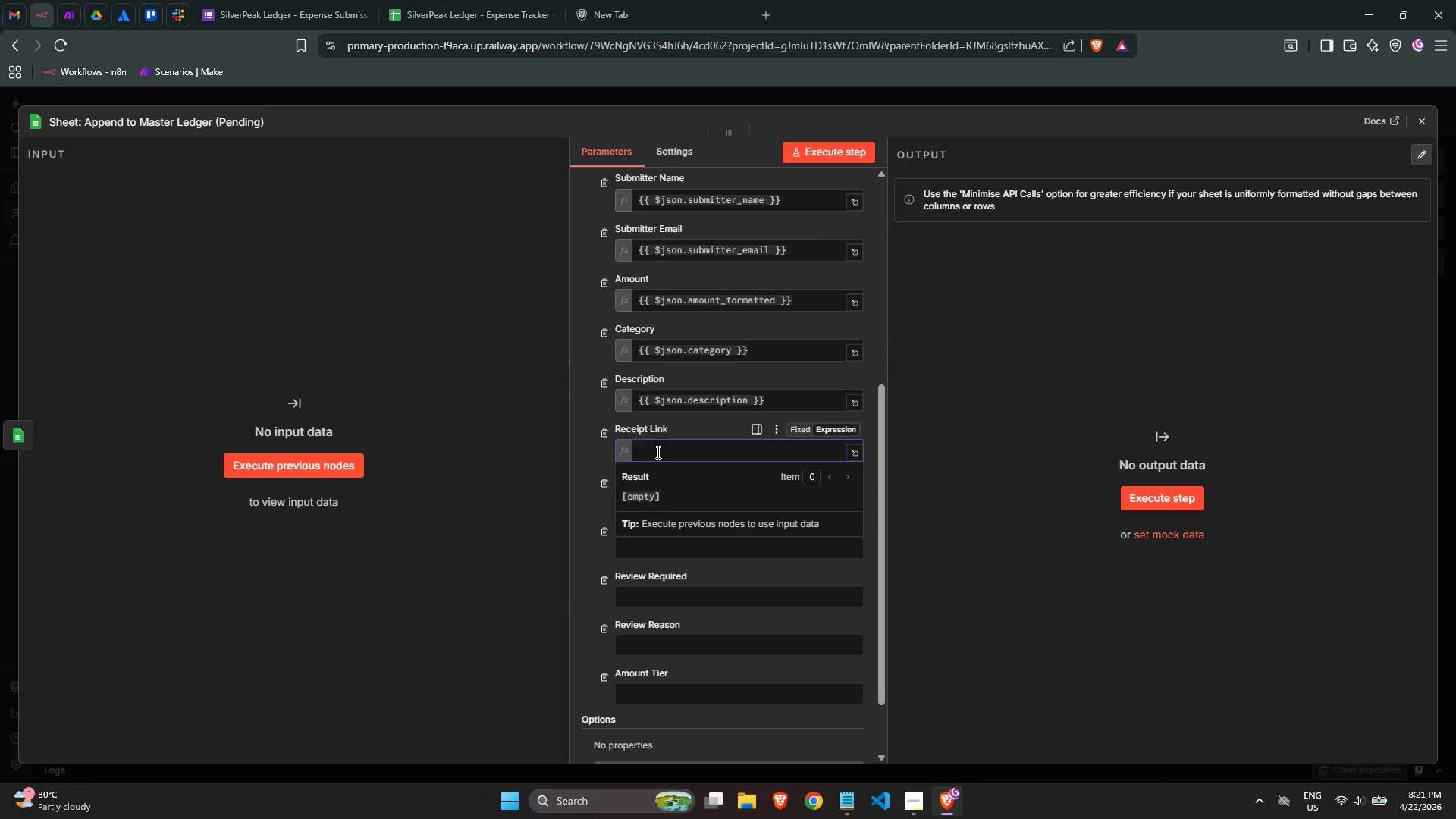 
key(Shift+BracketLeft)
 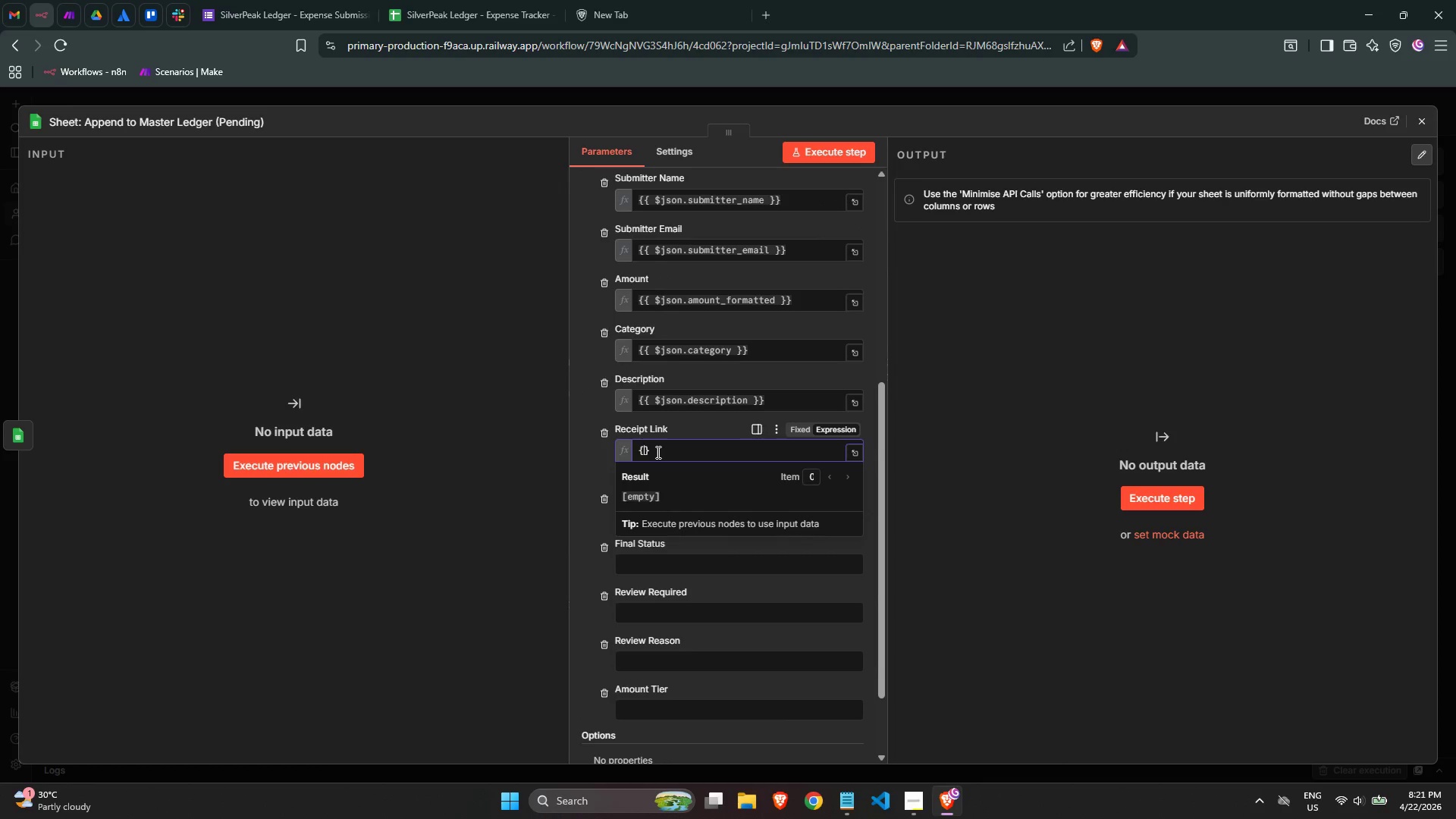 
key(Shift+BracketLeft)
 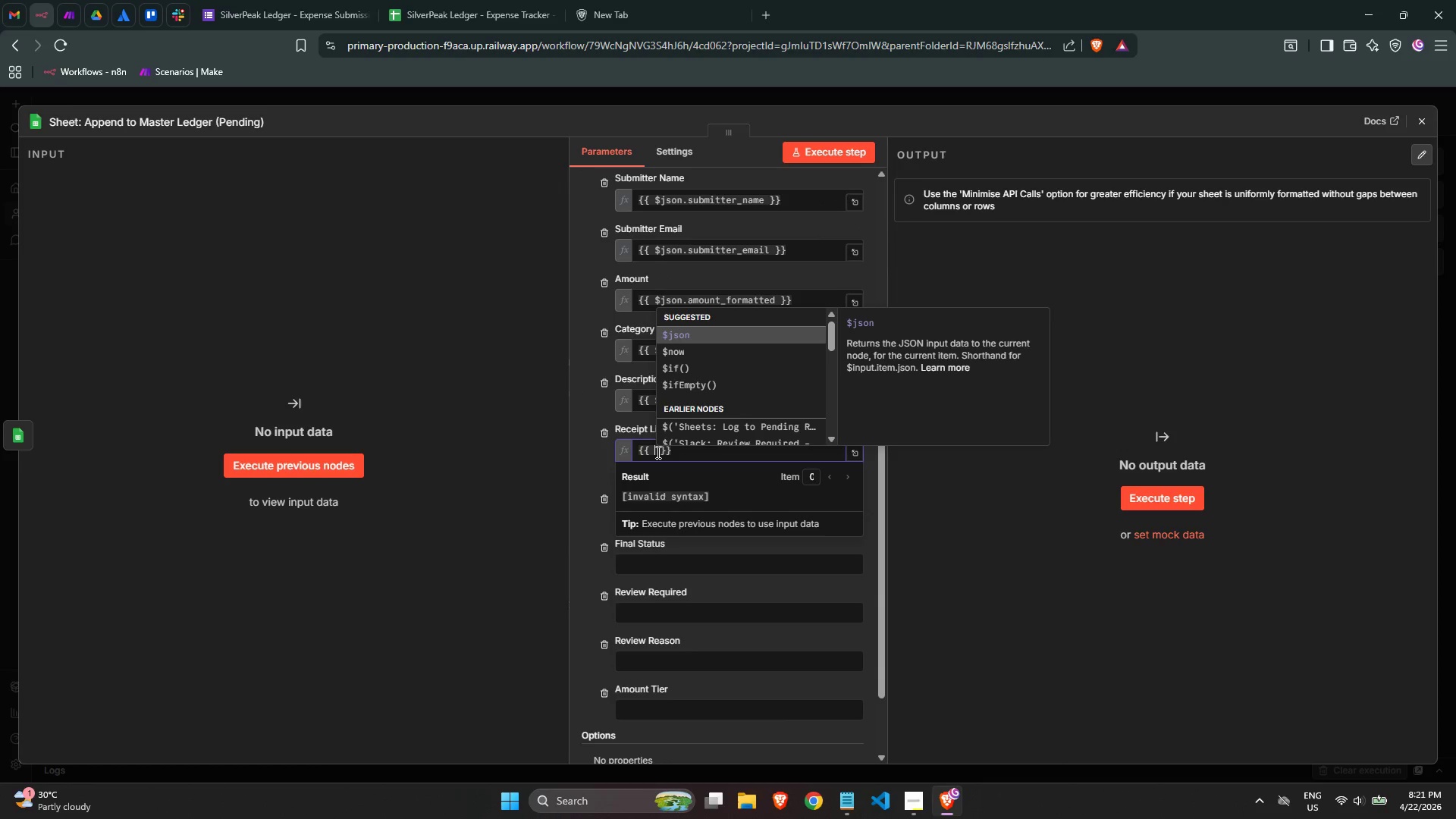 
key(Enter)
 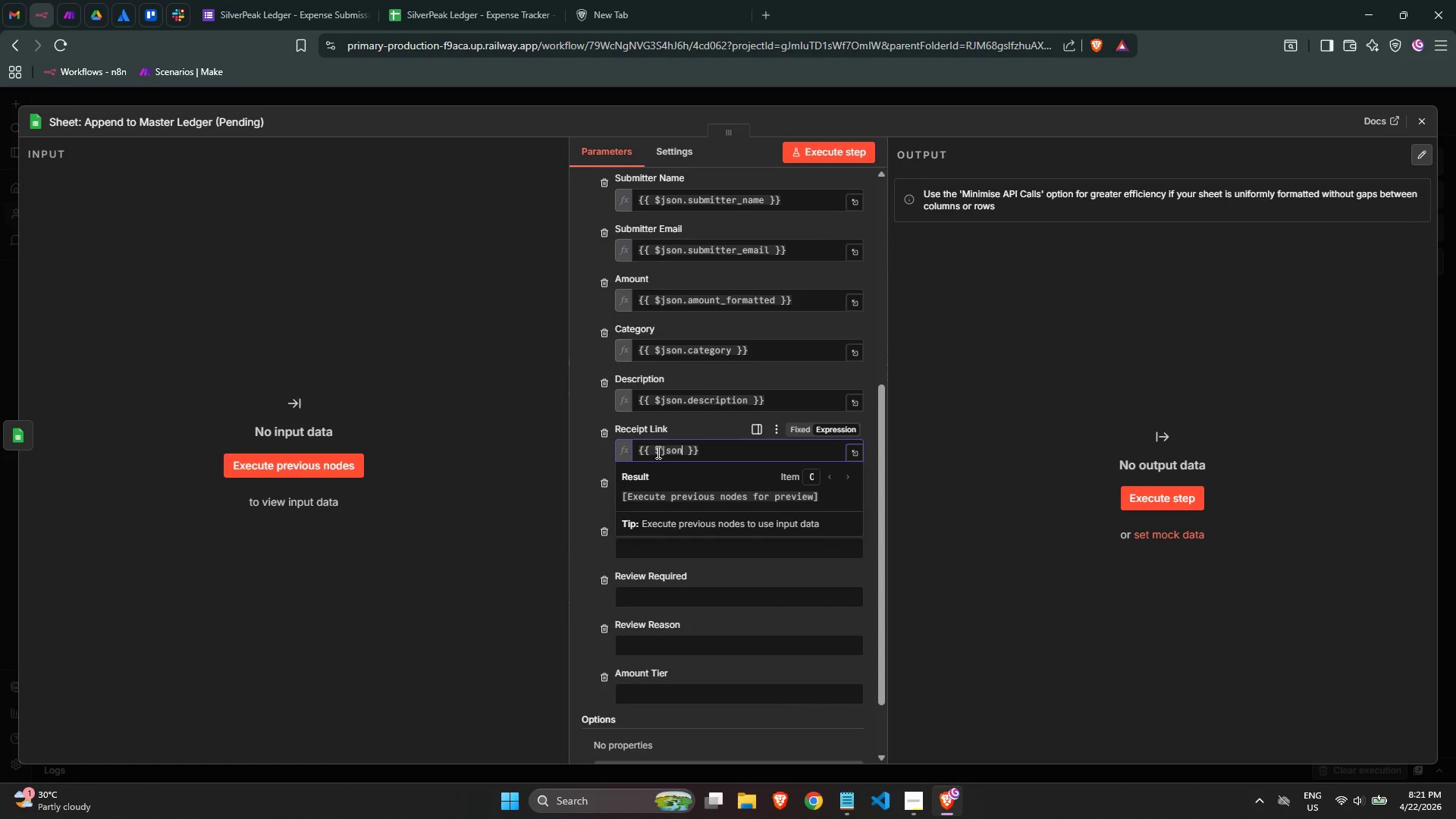 
key(Period)
 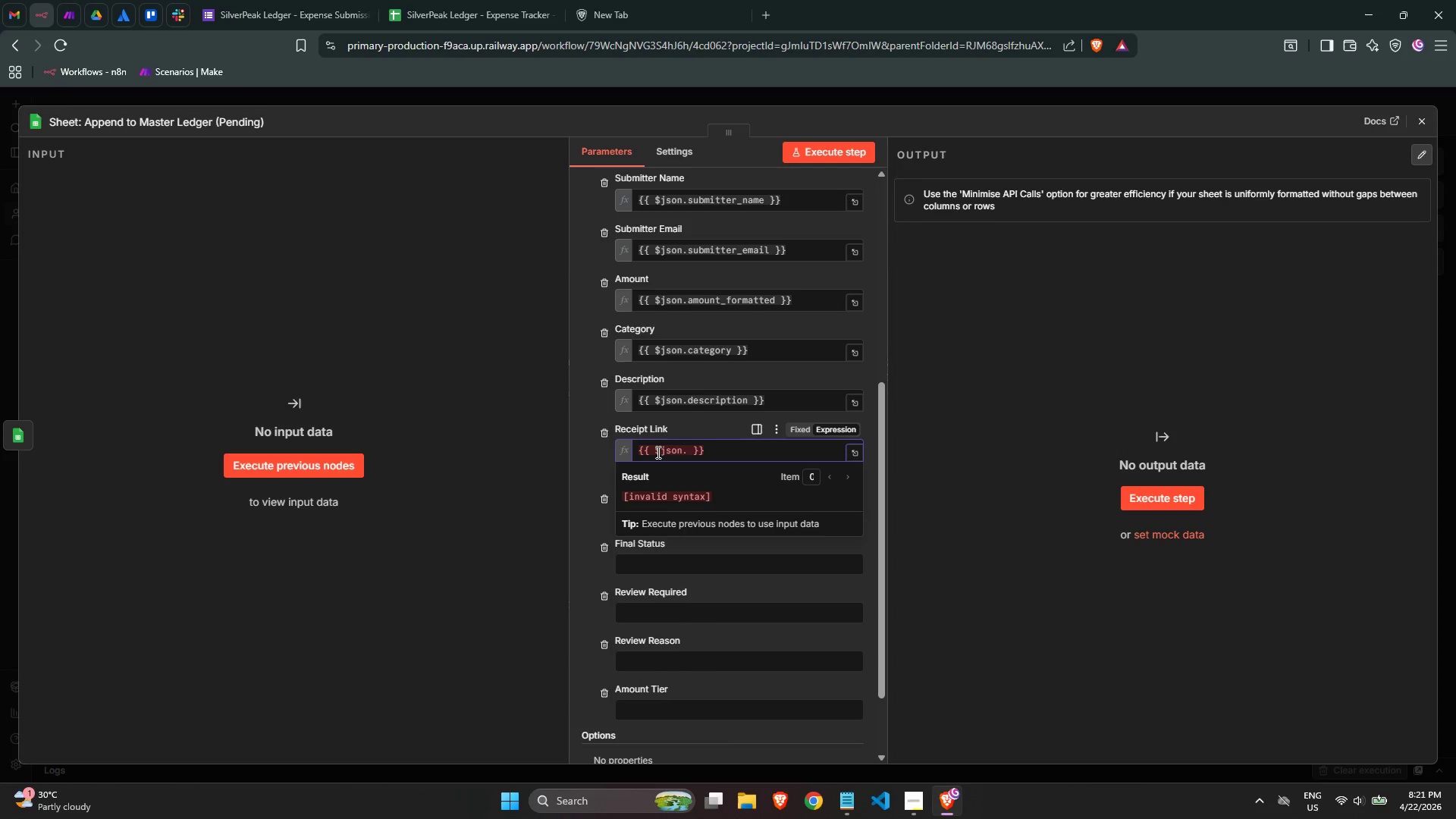 
type(receipt_link)
 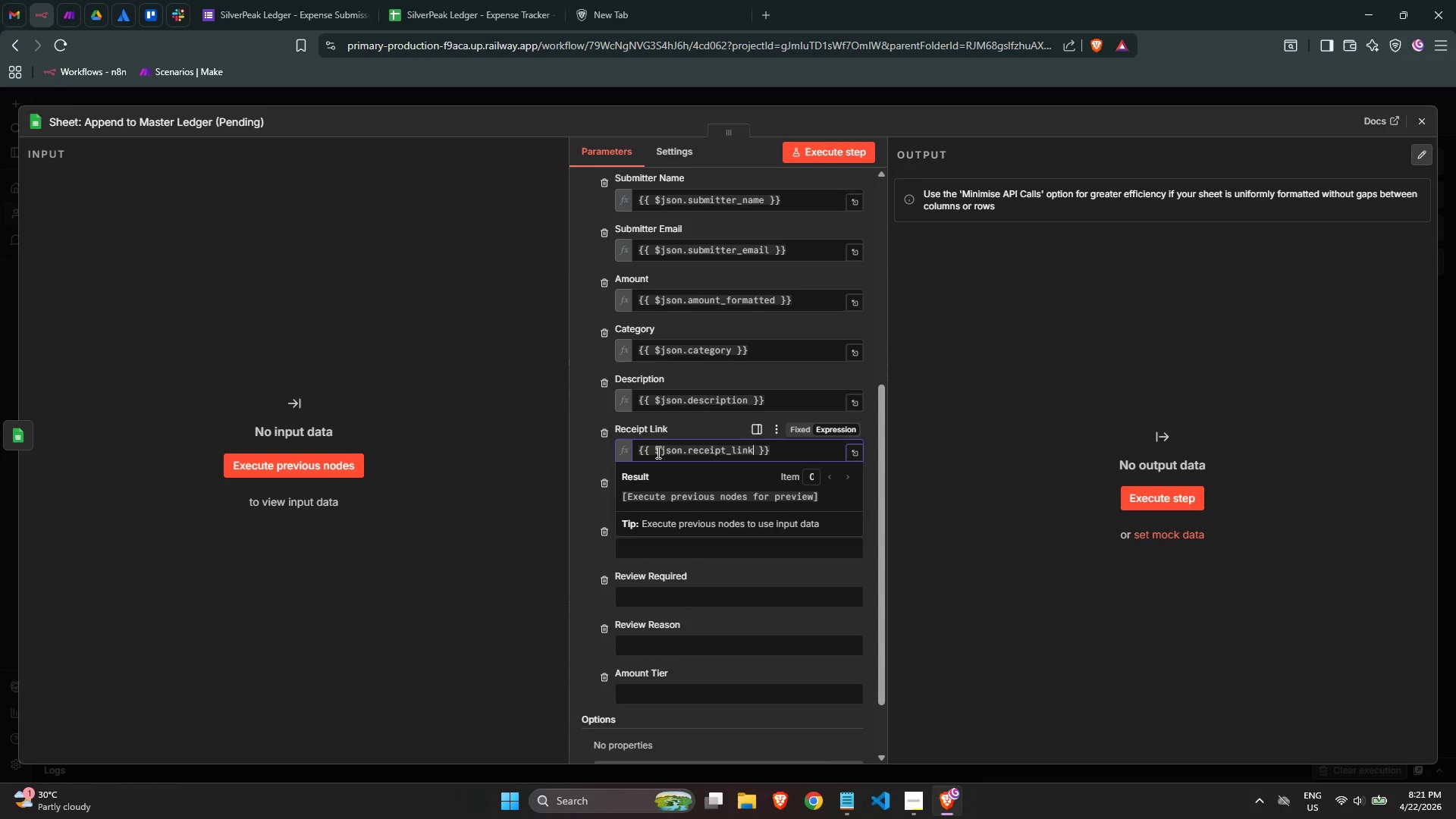 
left_click([588, 415])
 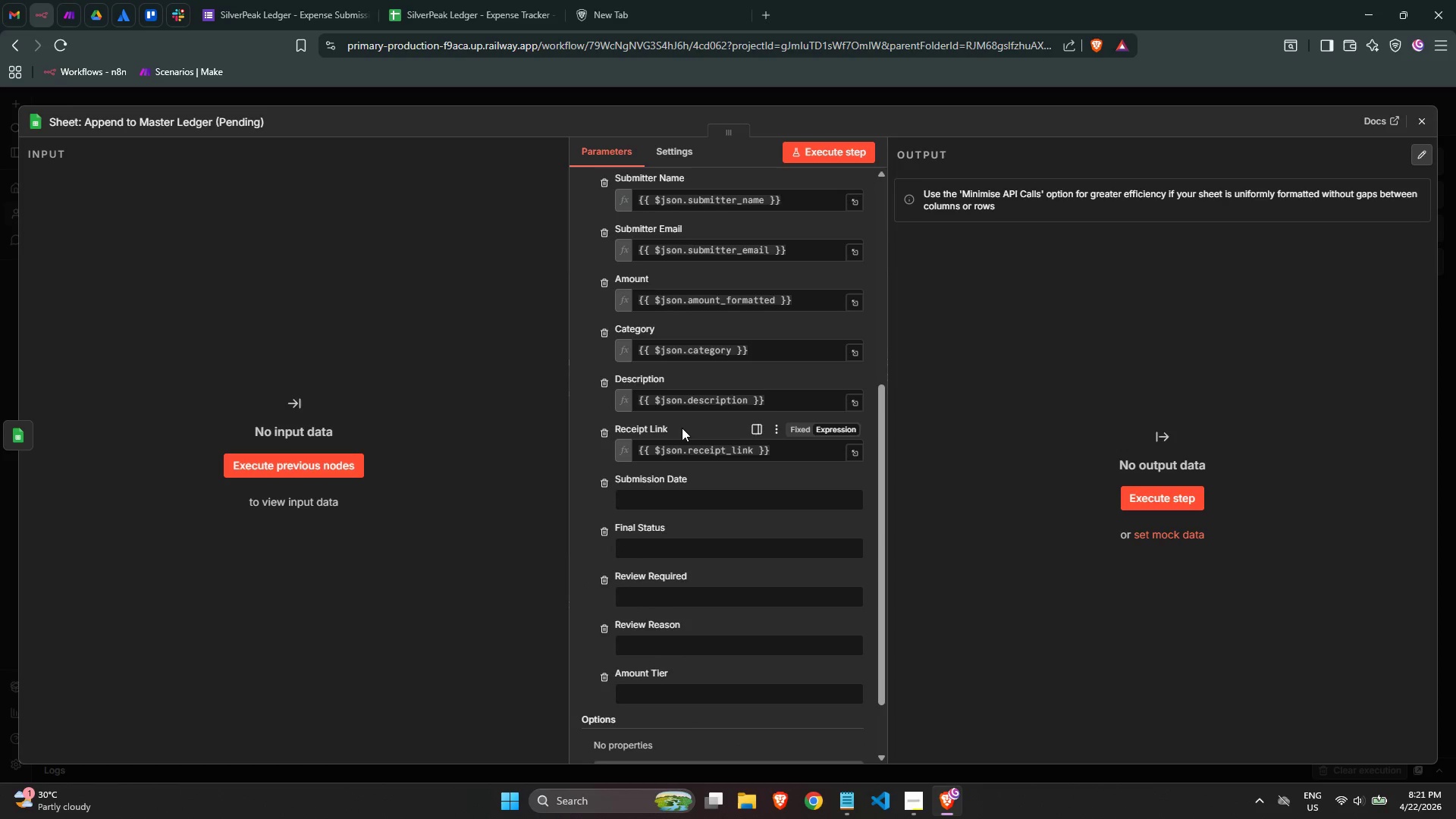 
scroll: coordinate [682, 428], scroll_direction: down, amount: 1.0
 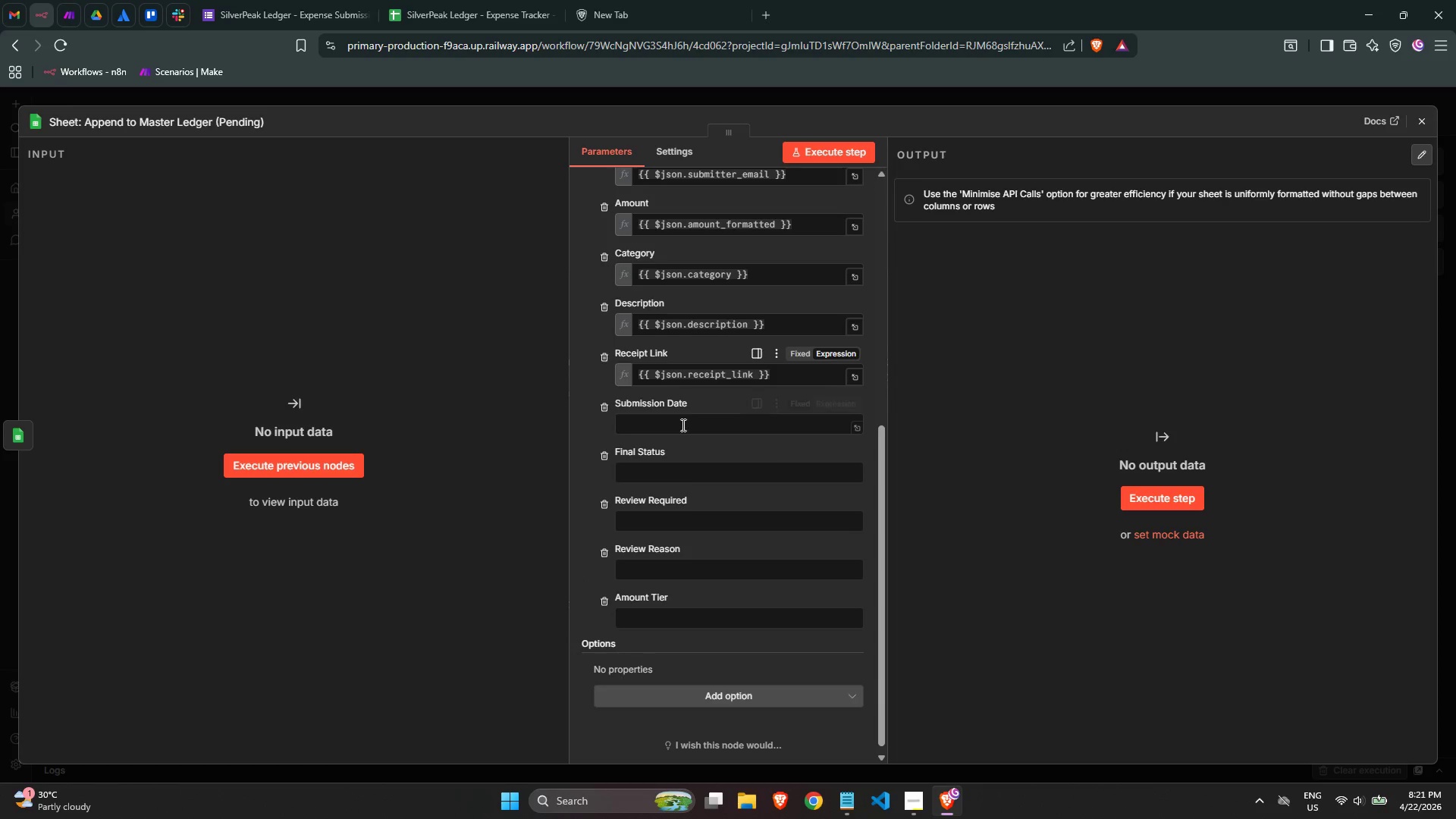 
left_click([680, 417])
 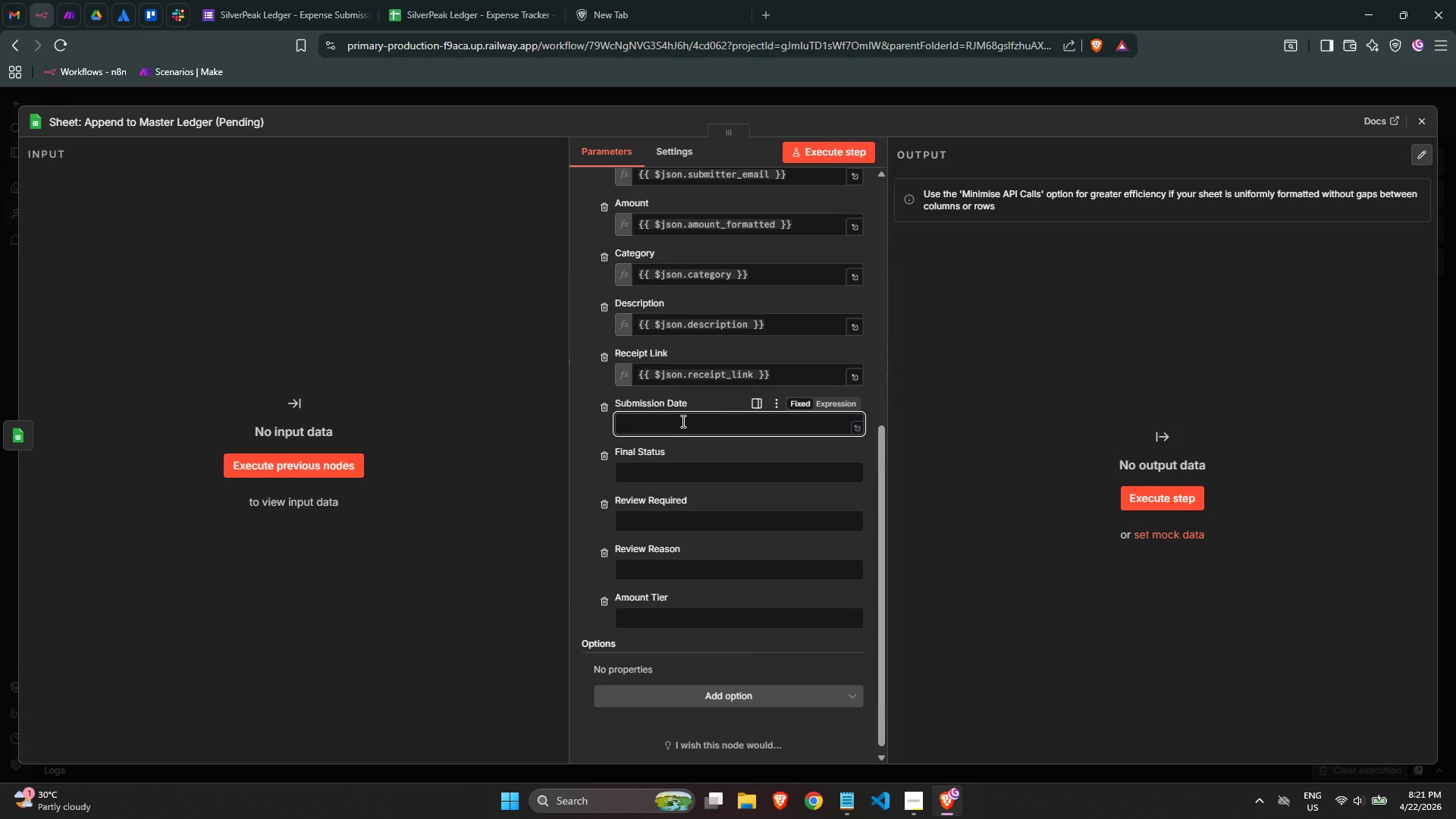 
key(Equal)
 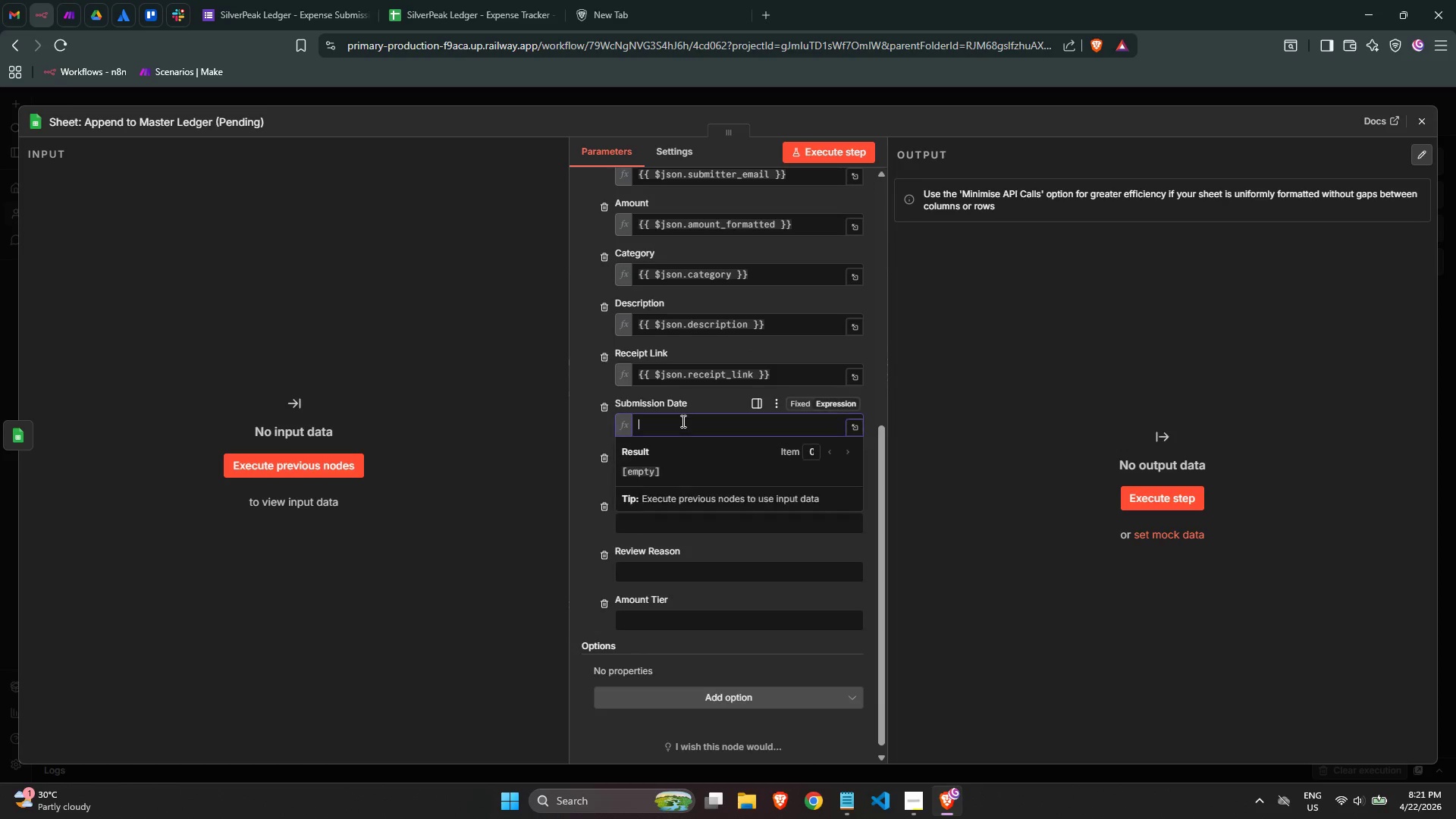 
key(Shift+BracketLeft)
 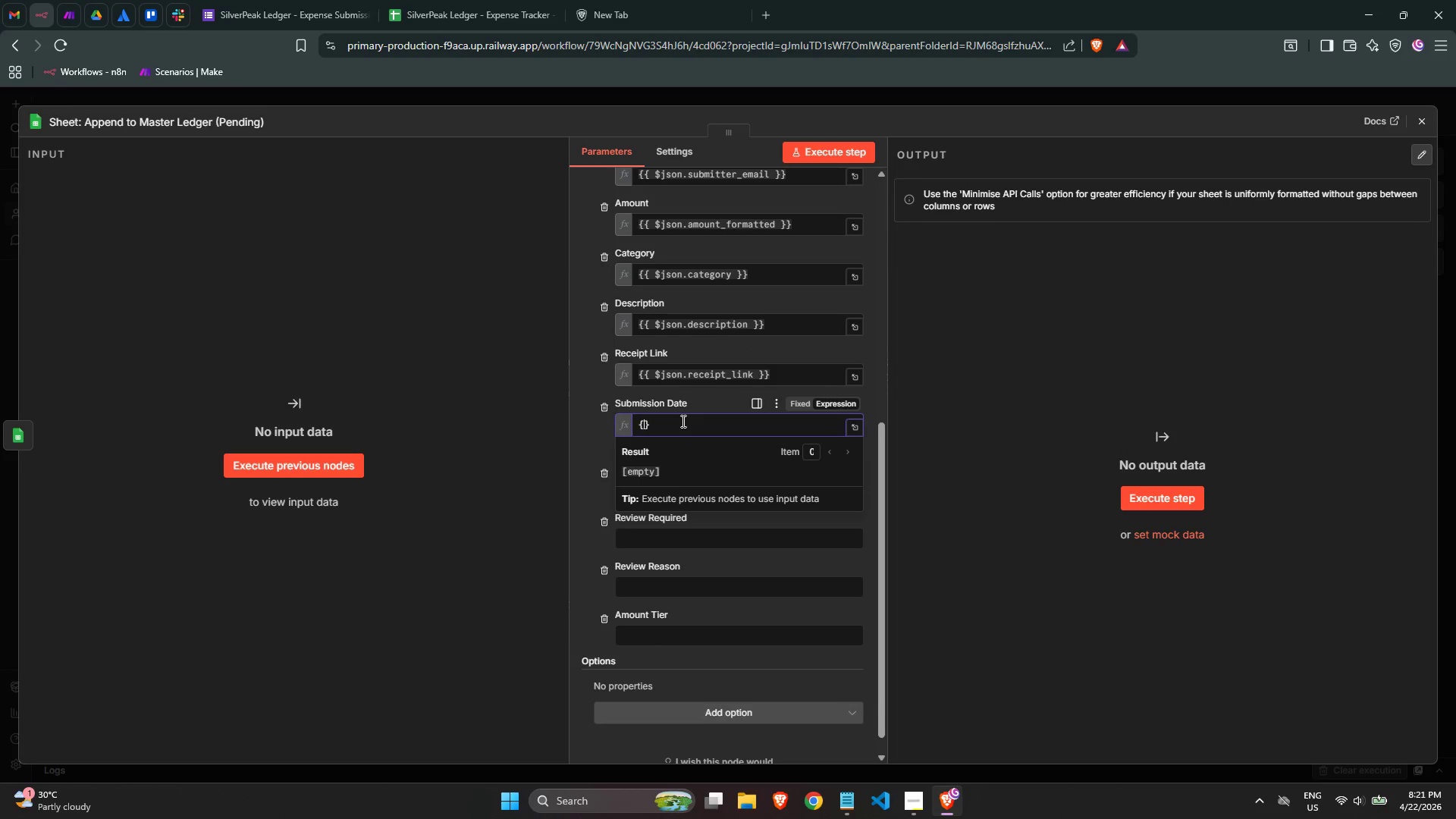 
key(Shift+BracketLeft)
 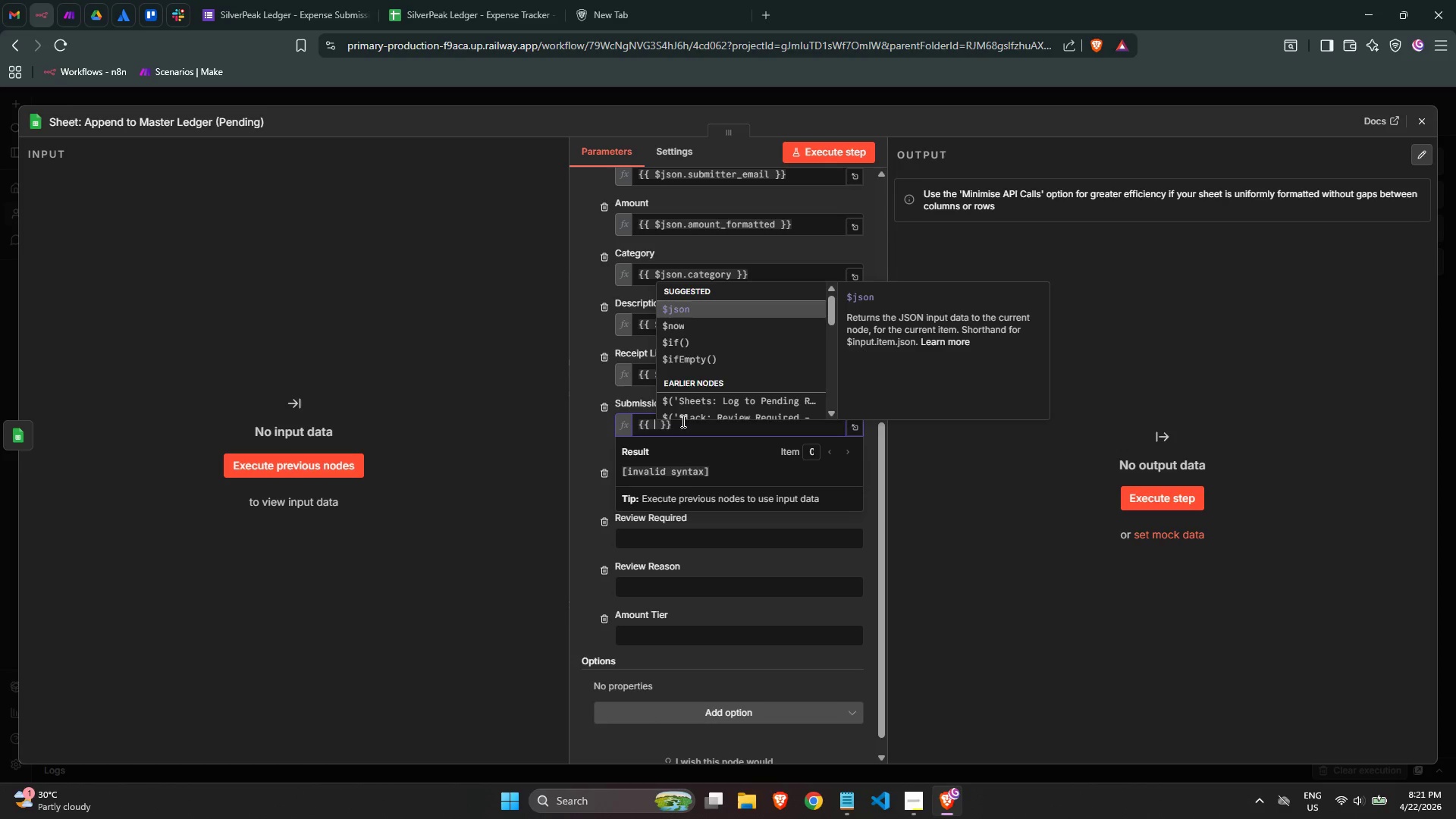 
key(Enter)
 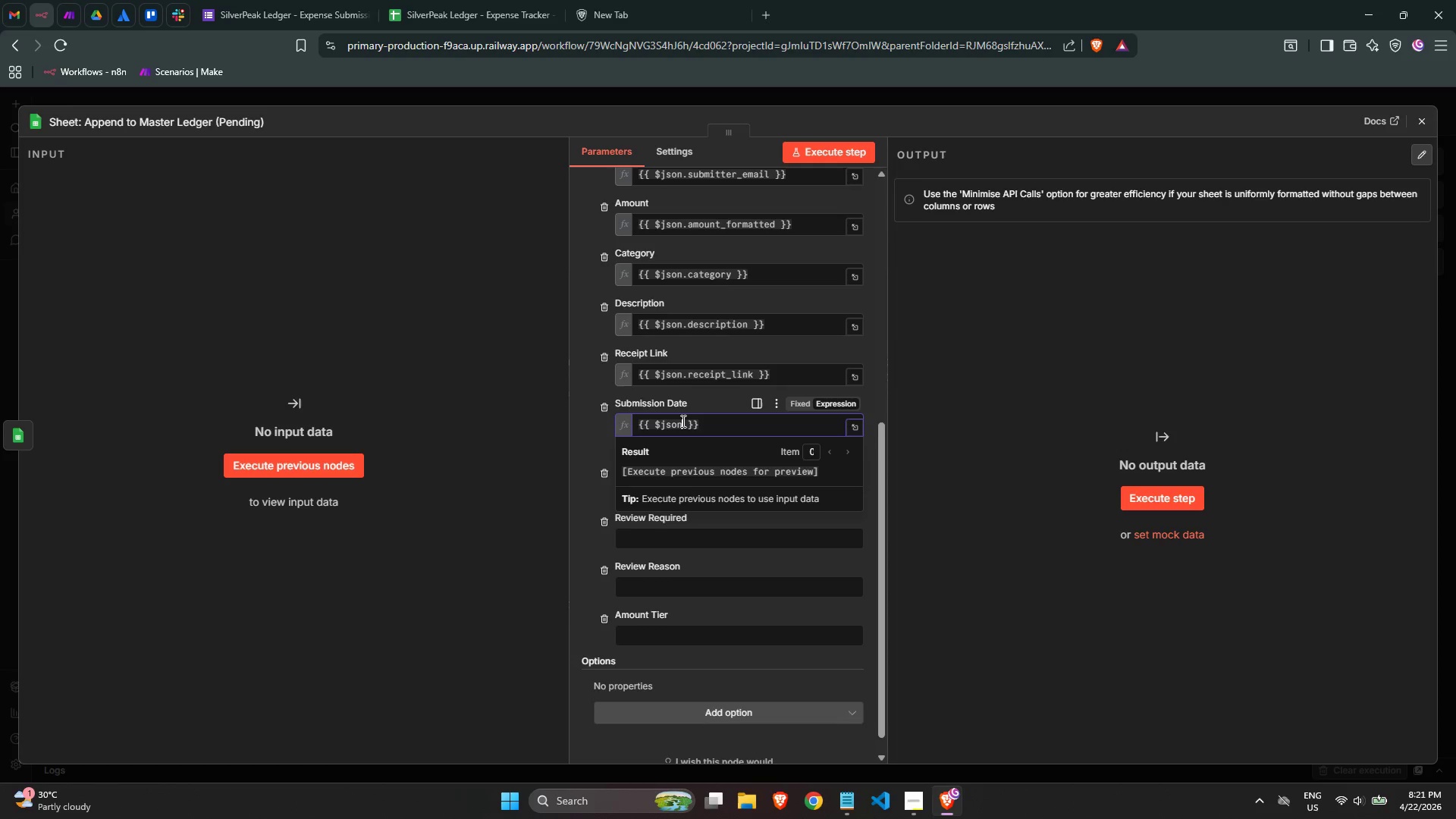 
type(.submission_)
 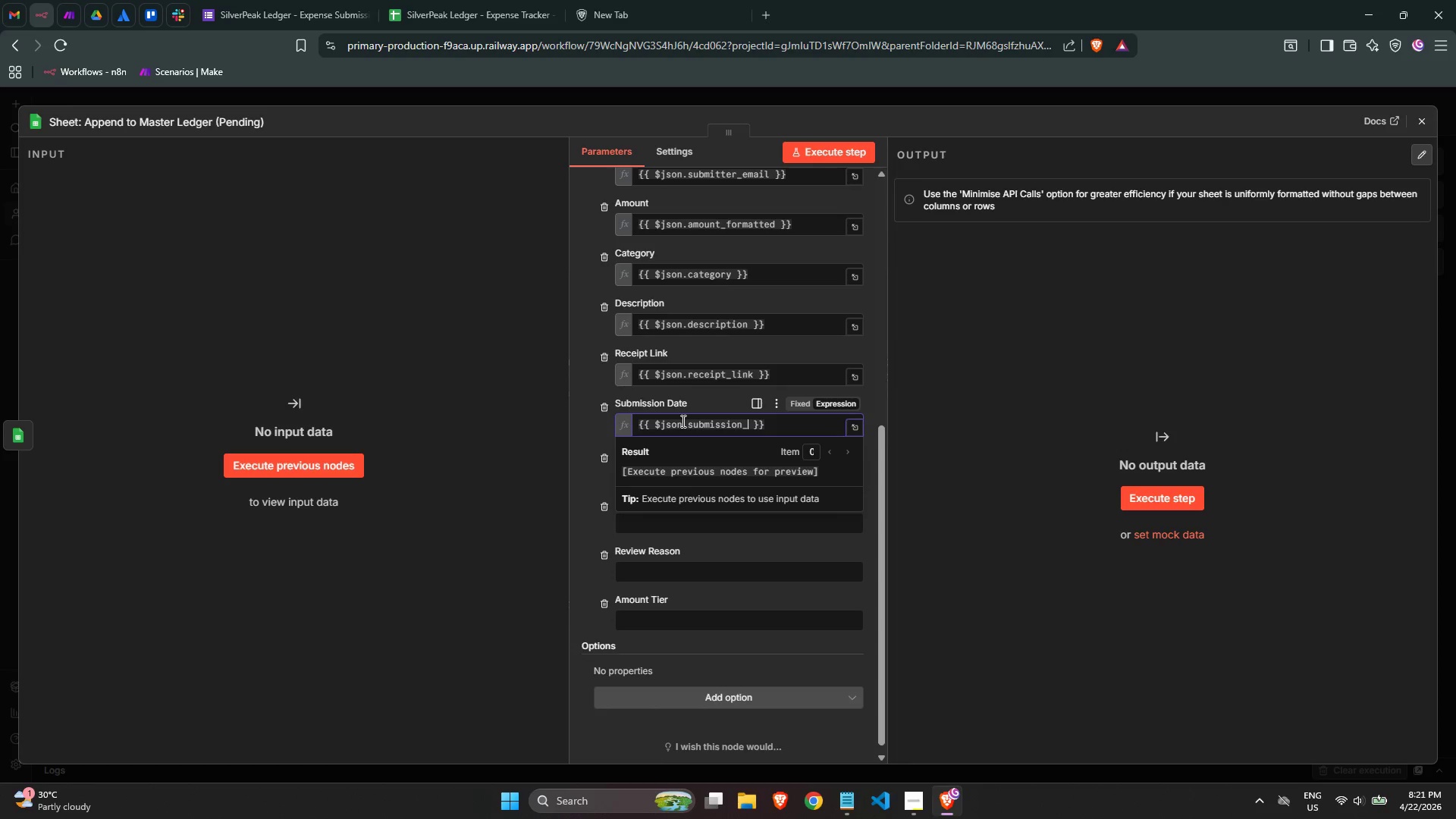 
wait(5.19)
 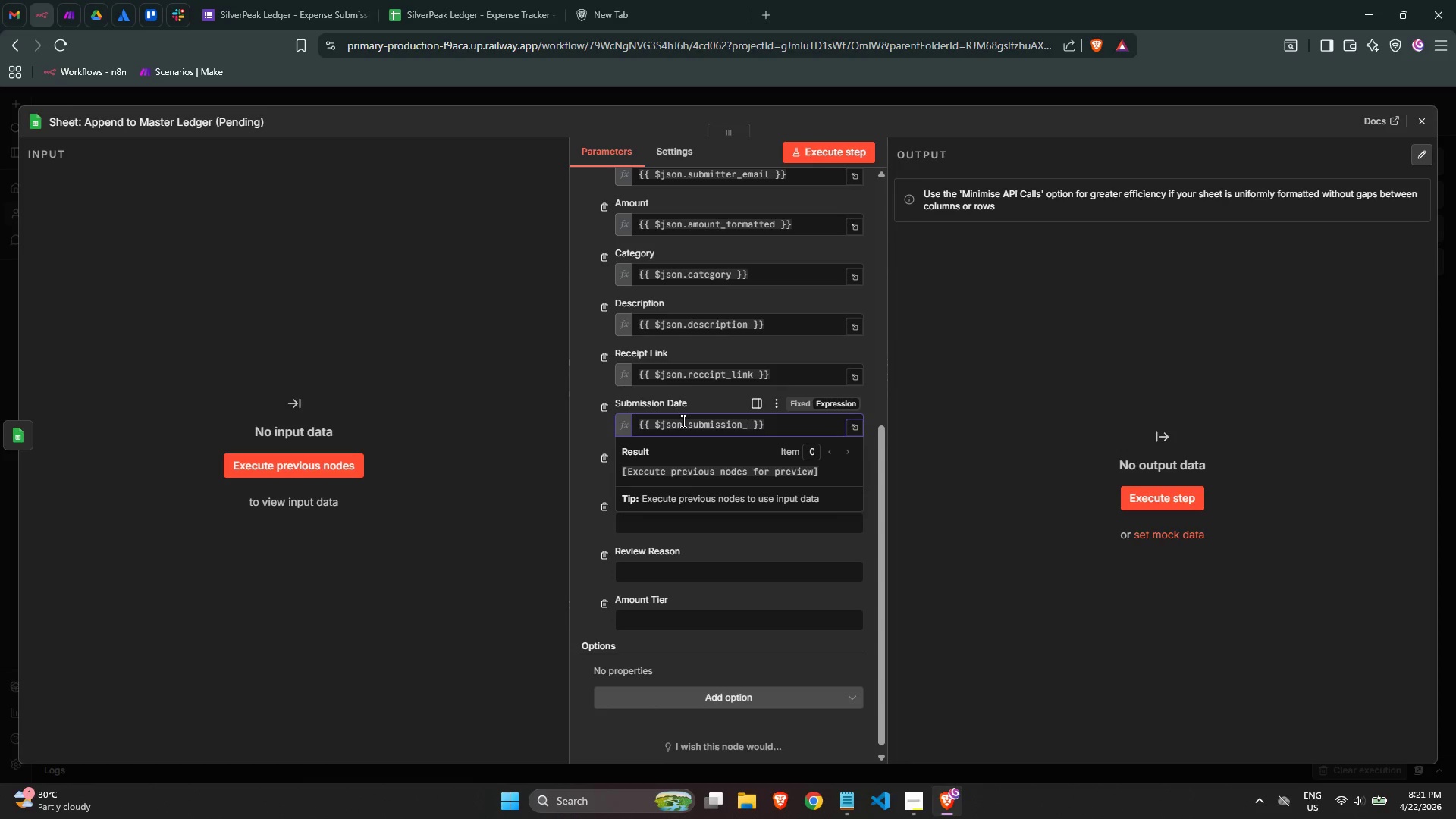 
hold_key(key=Backspace, duration=0.72)
 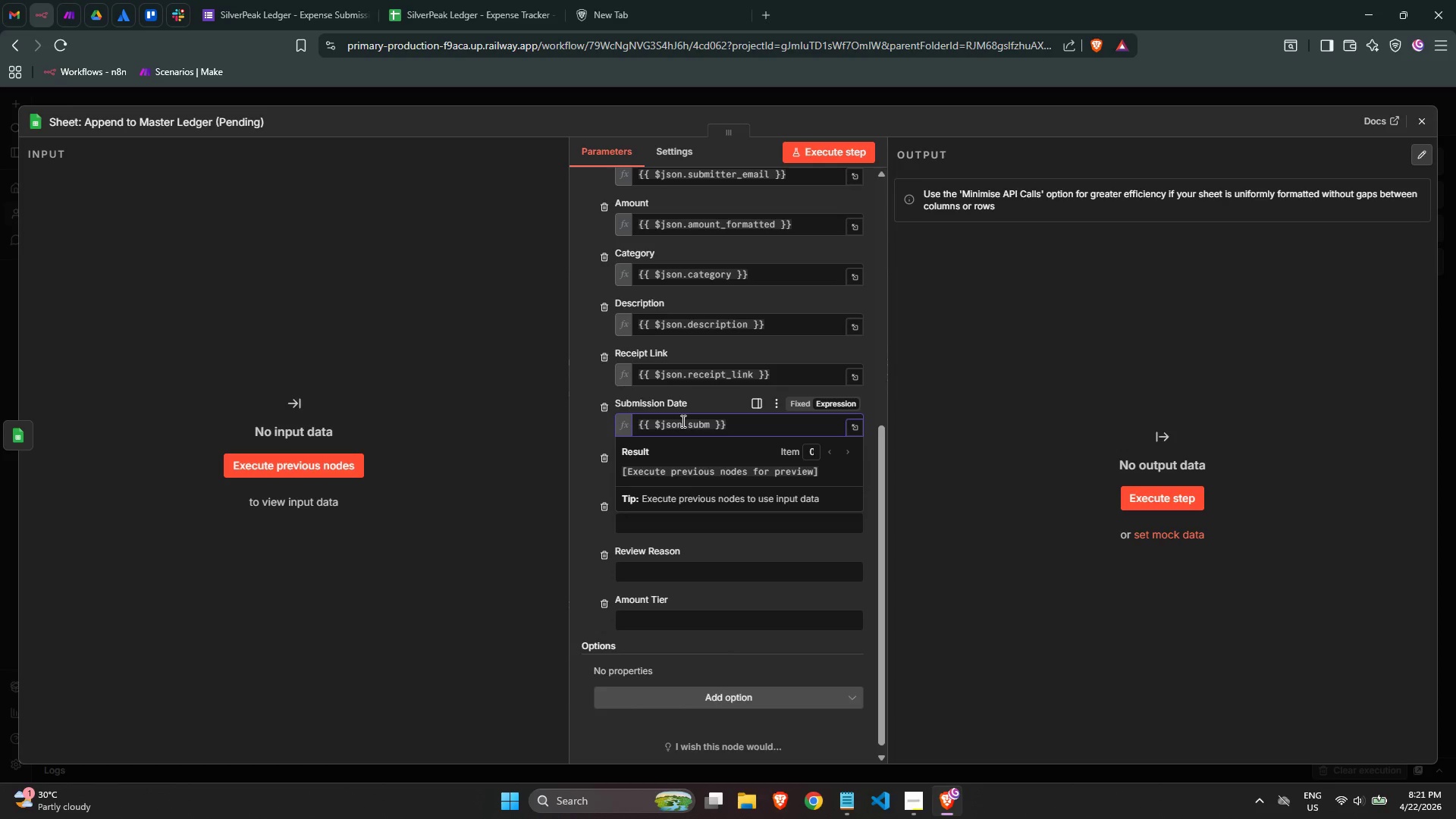 
wait(5.44)
 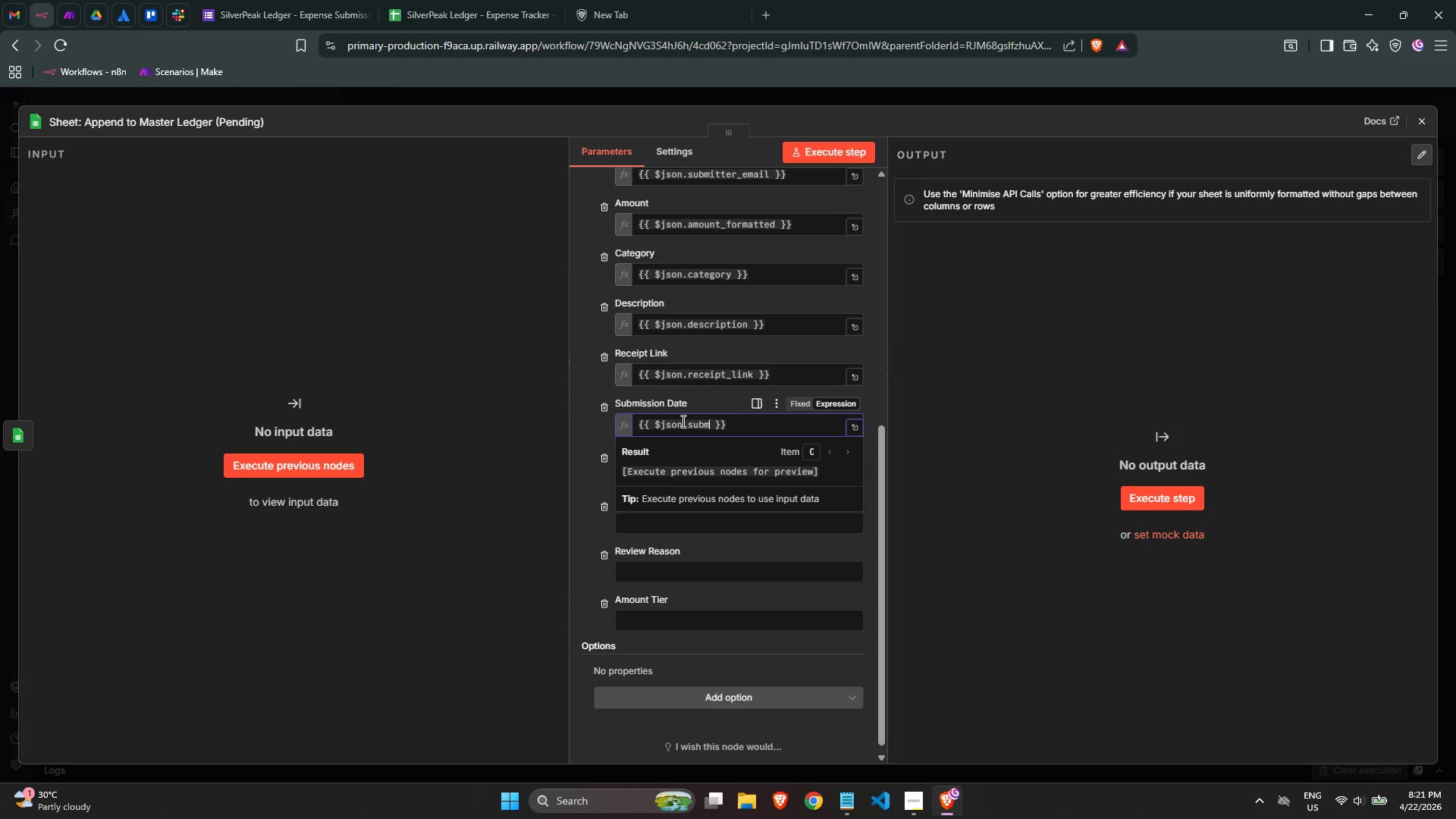 
key(Backspace)
key(Backspace)
key(Backspace)
key(Backspace)
type(expense_date)
 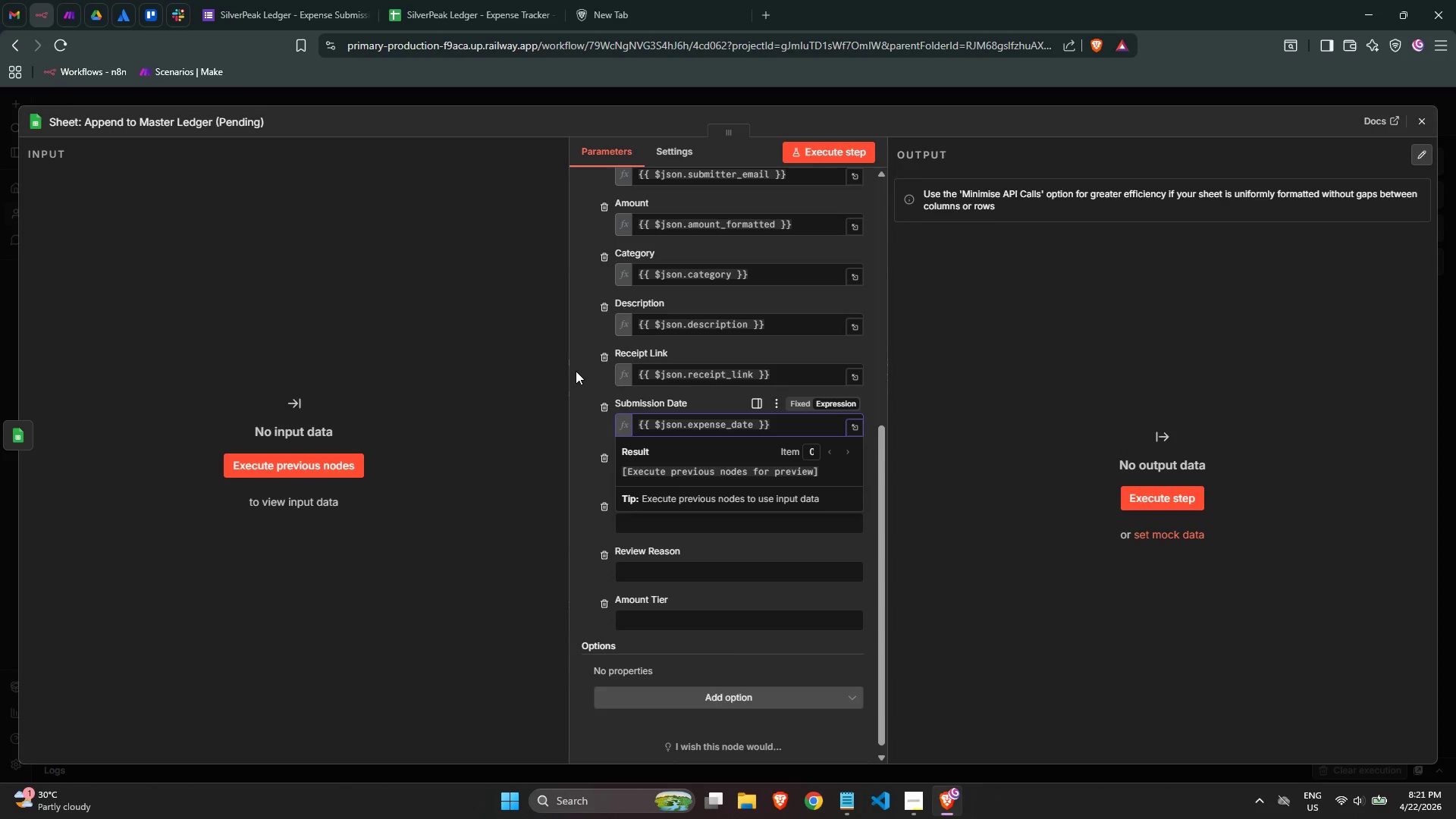 
left_click([592, 381])
 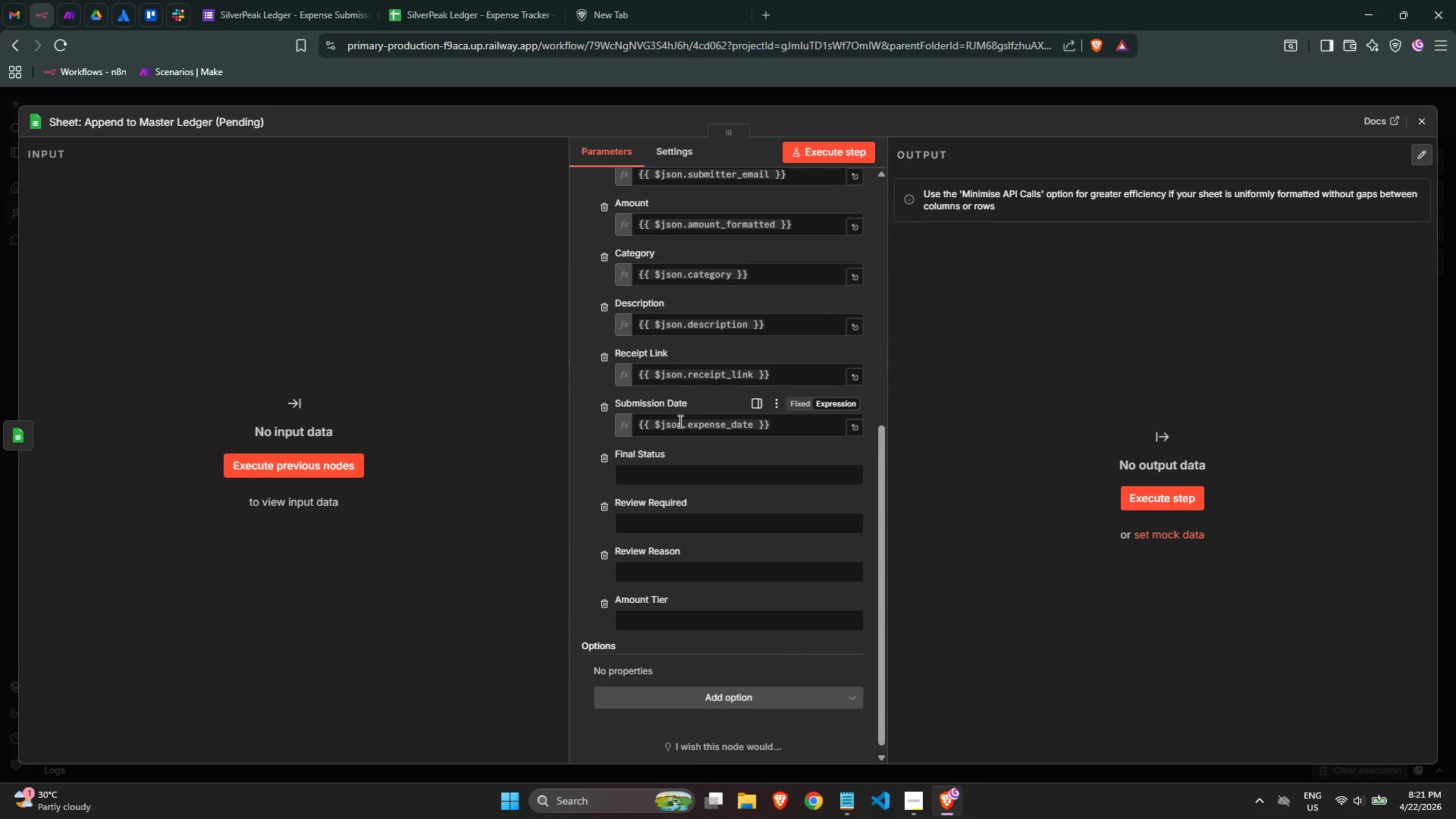 
scroll: coordinate [680, 425], scroll_direction: down, amount: 1.0
 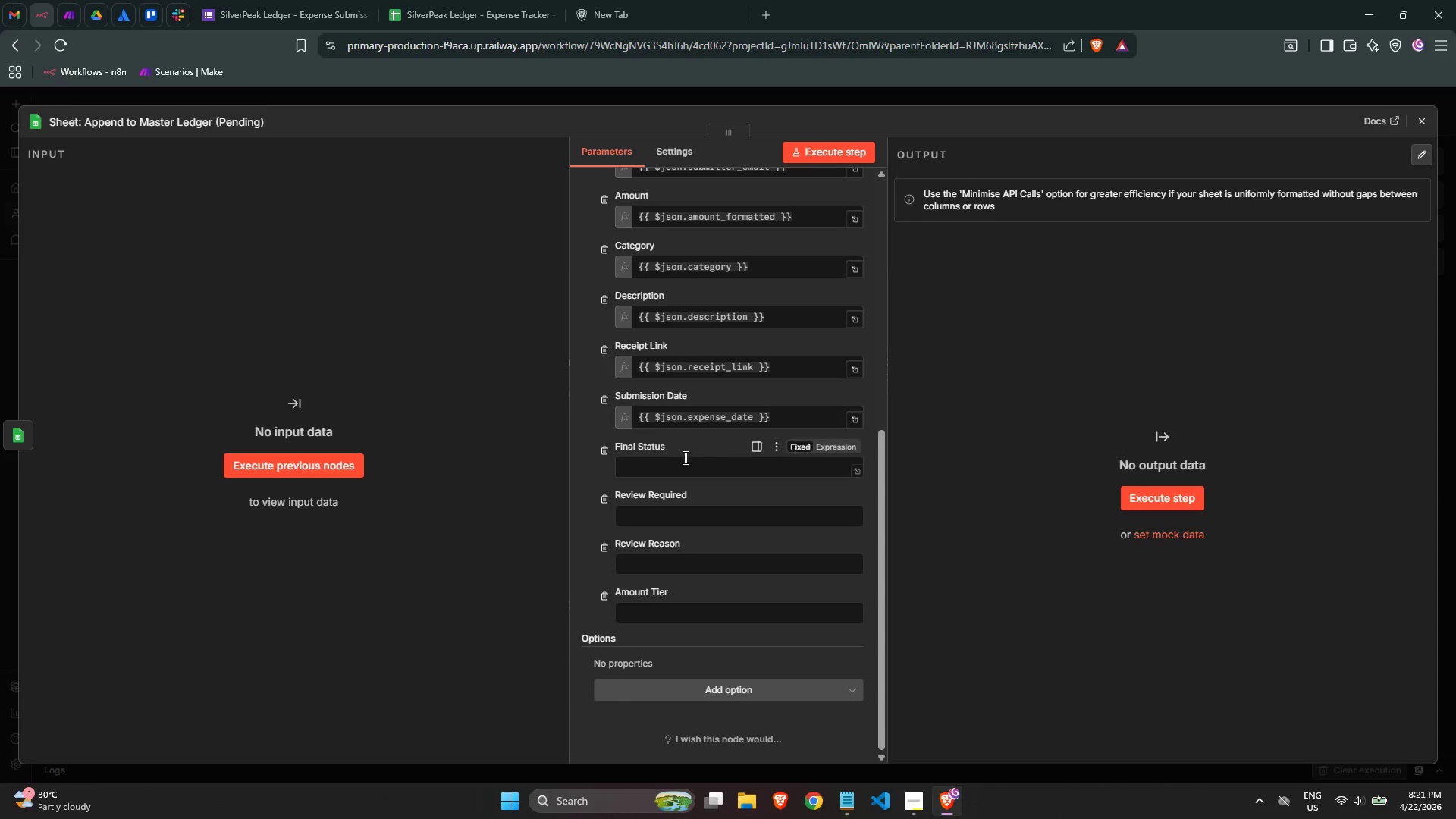 
left_click([684, 464])
 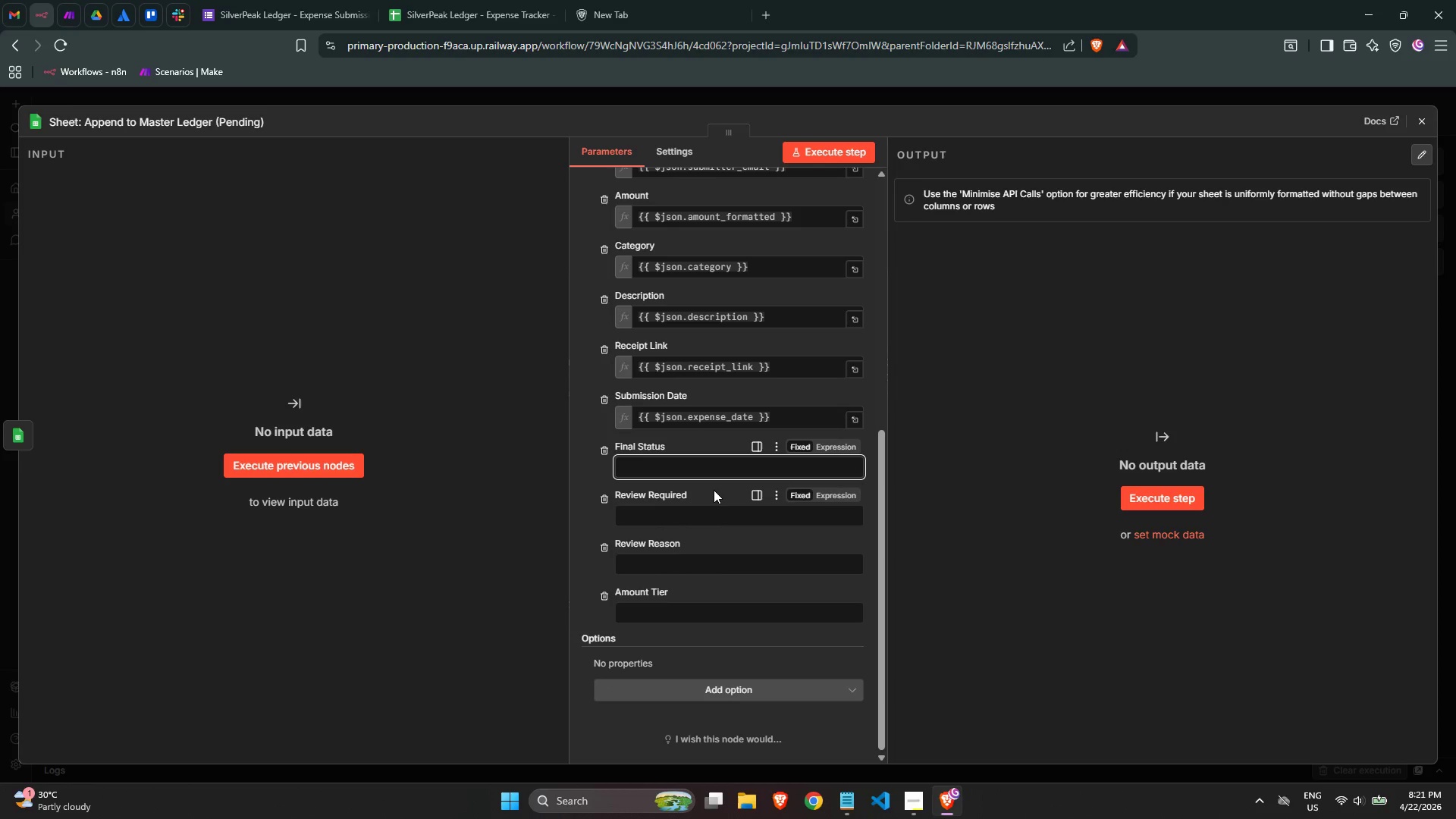 
type(Pending Review)
 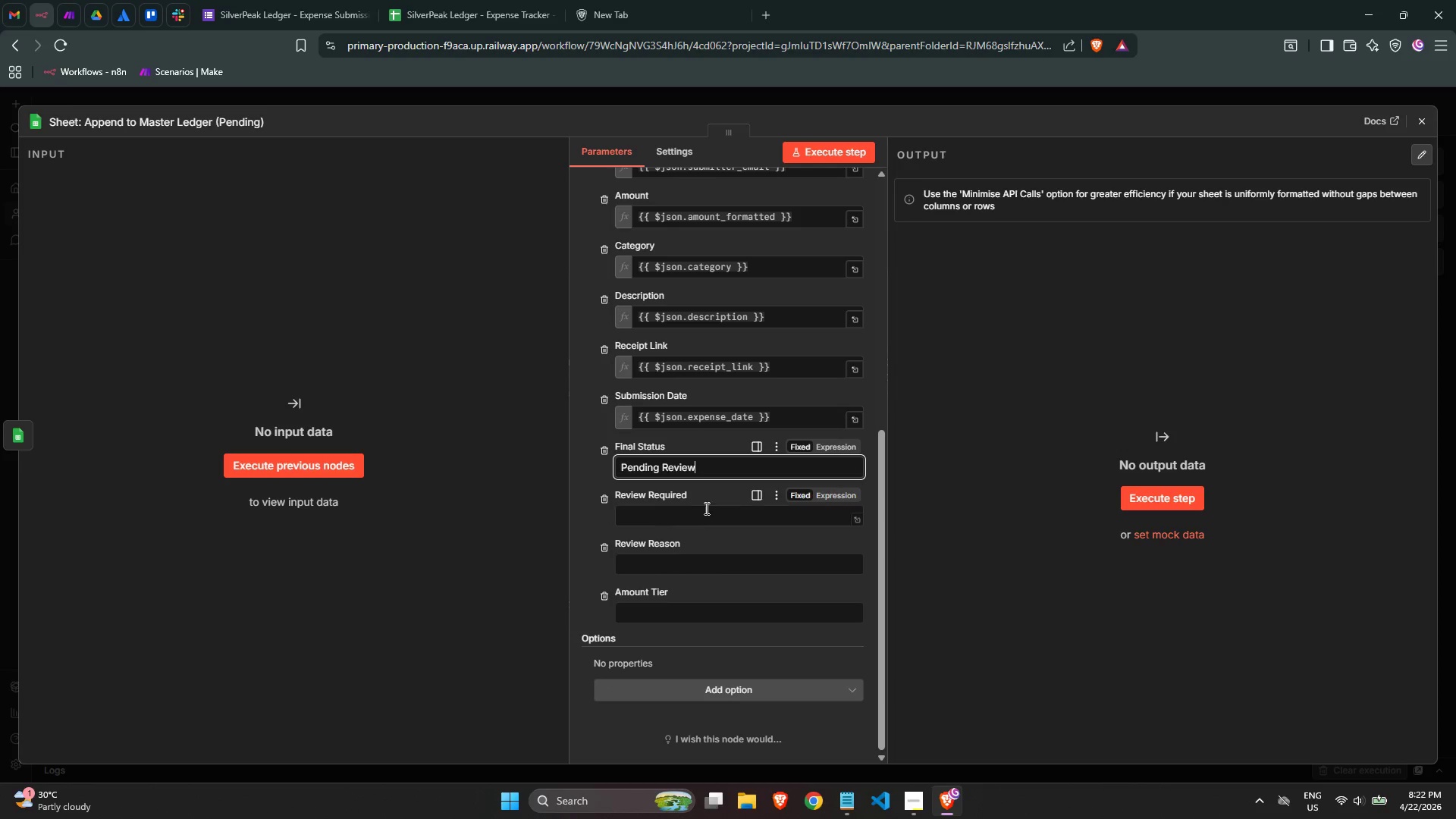 
left_click([693, 521])
 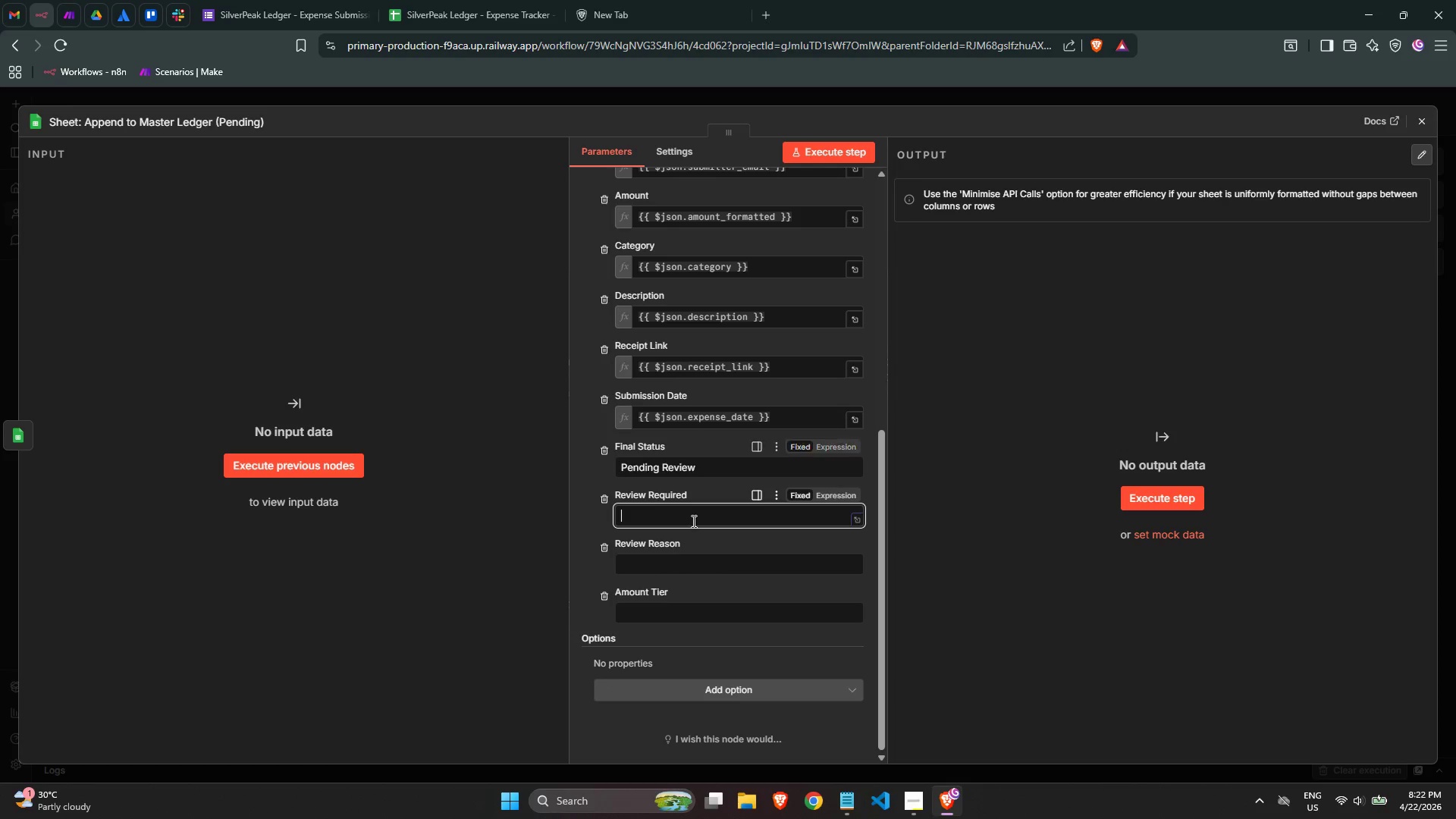 
type(TRUE)
 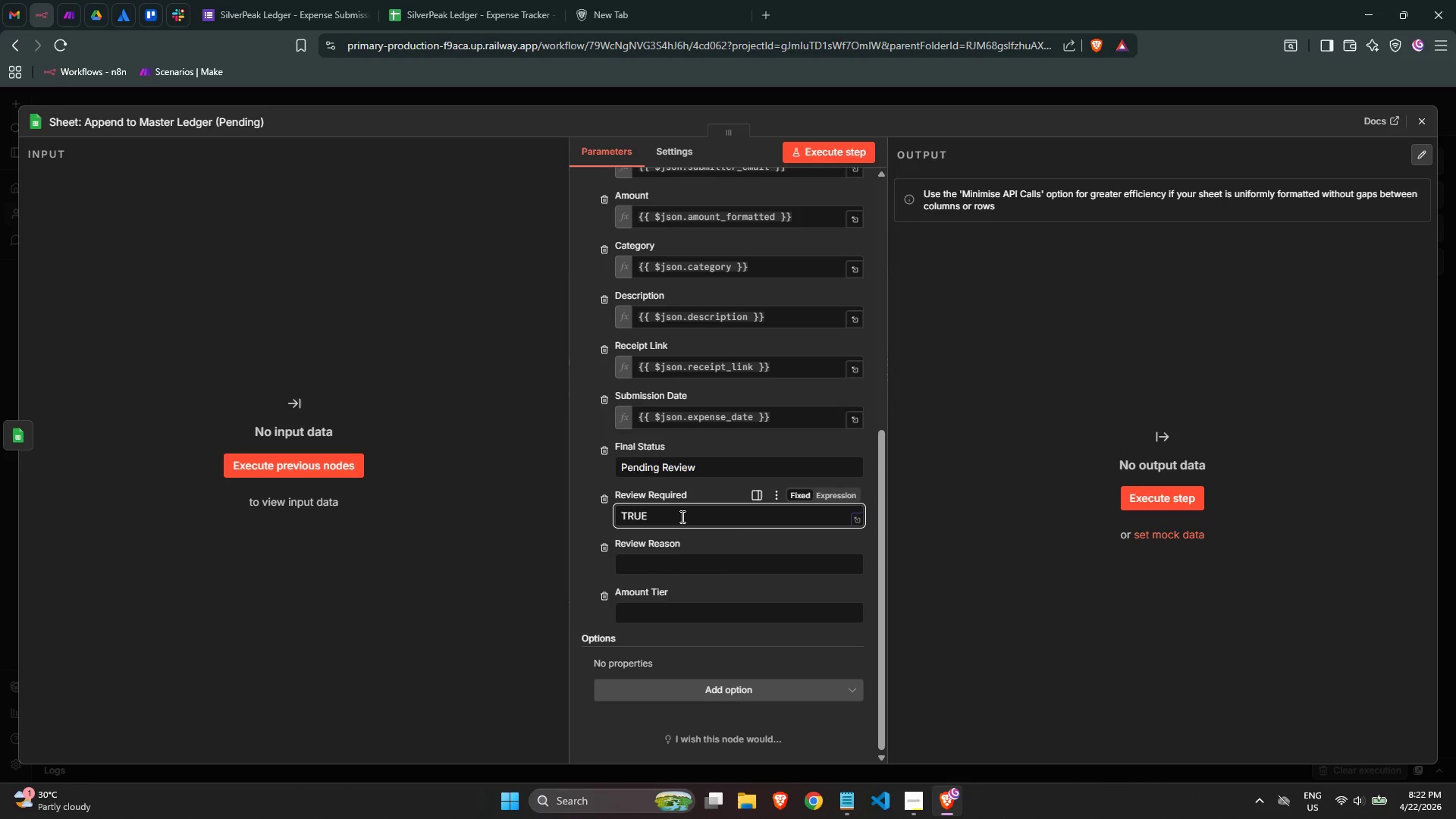 
scroll: coordinate [681, 516], scroll_direction: down, amount: 1.0
 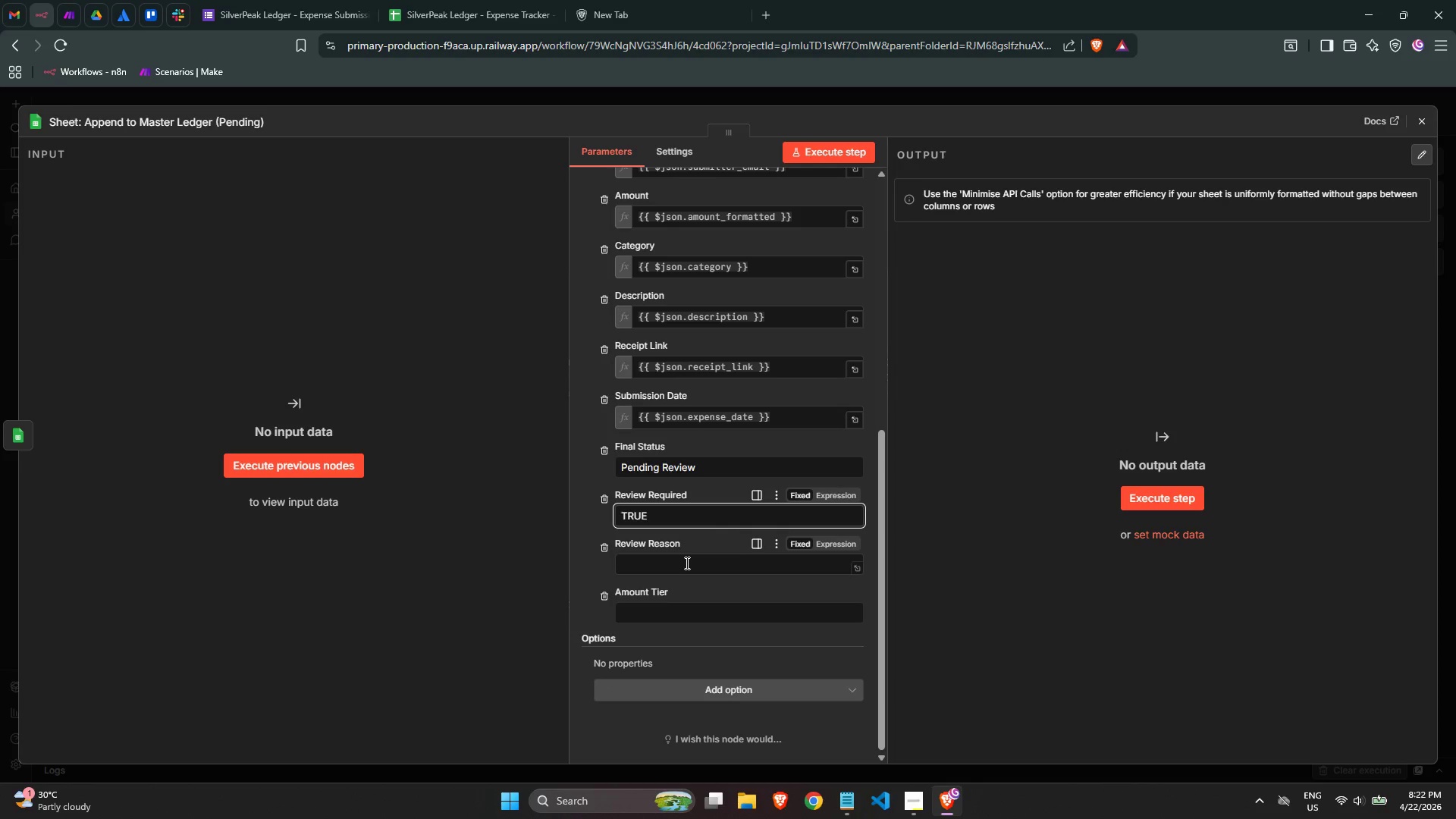 
left_click([685, 563])
 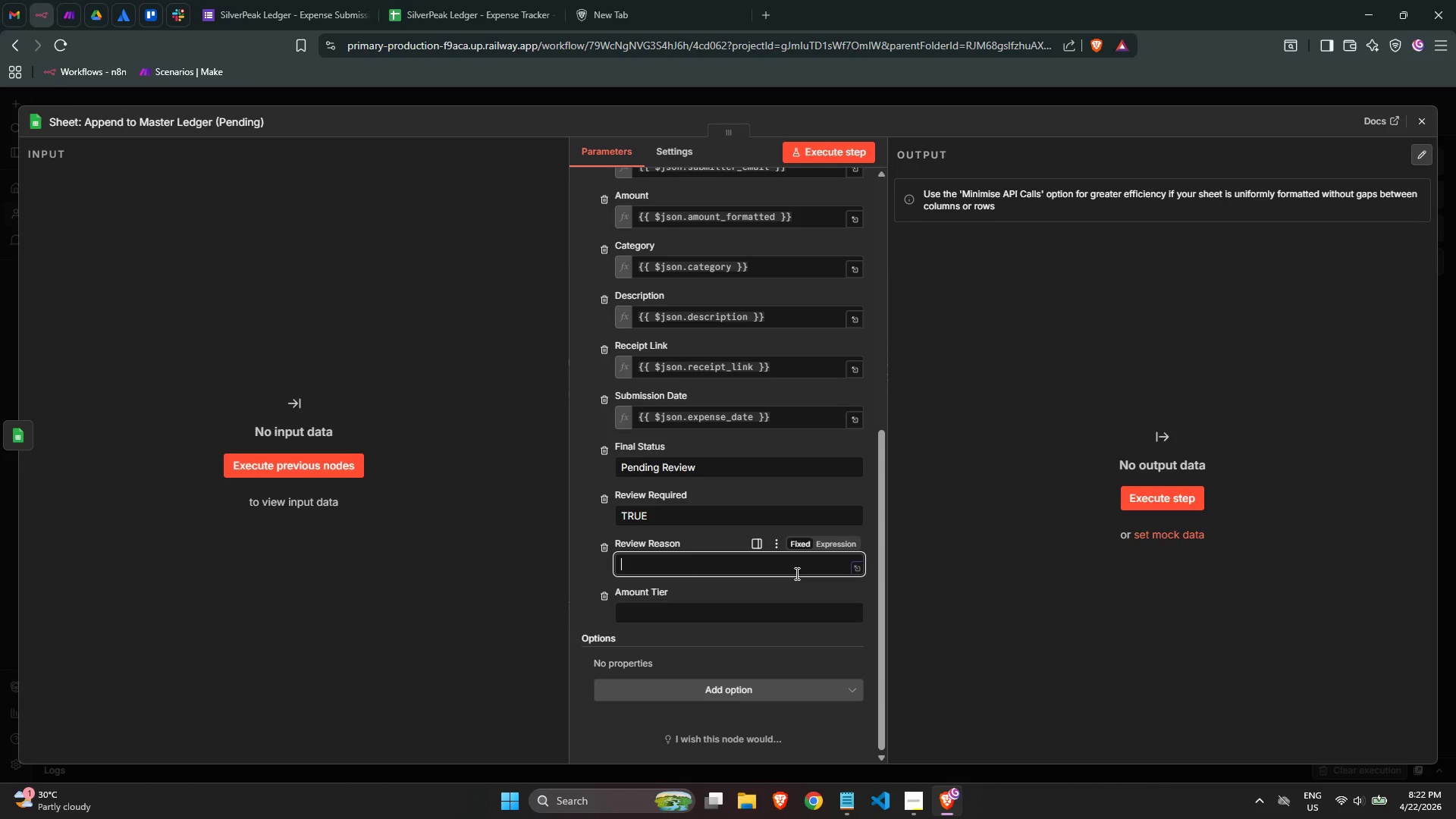 
key(Equal)
 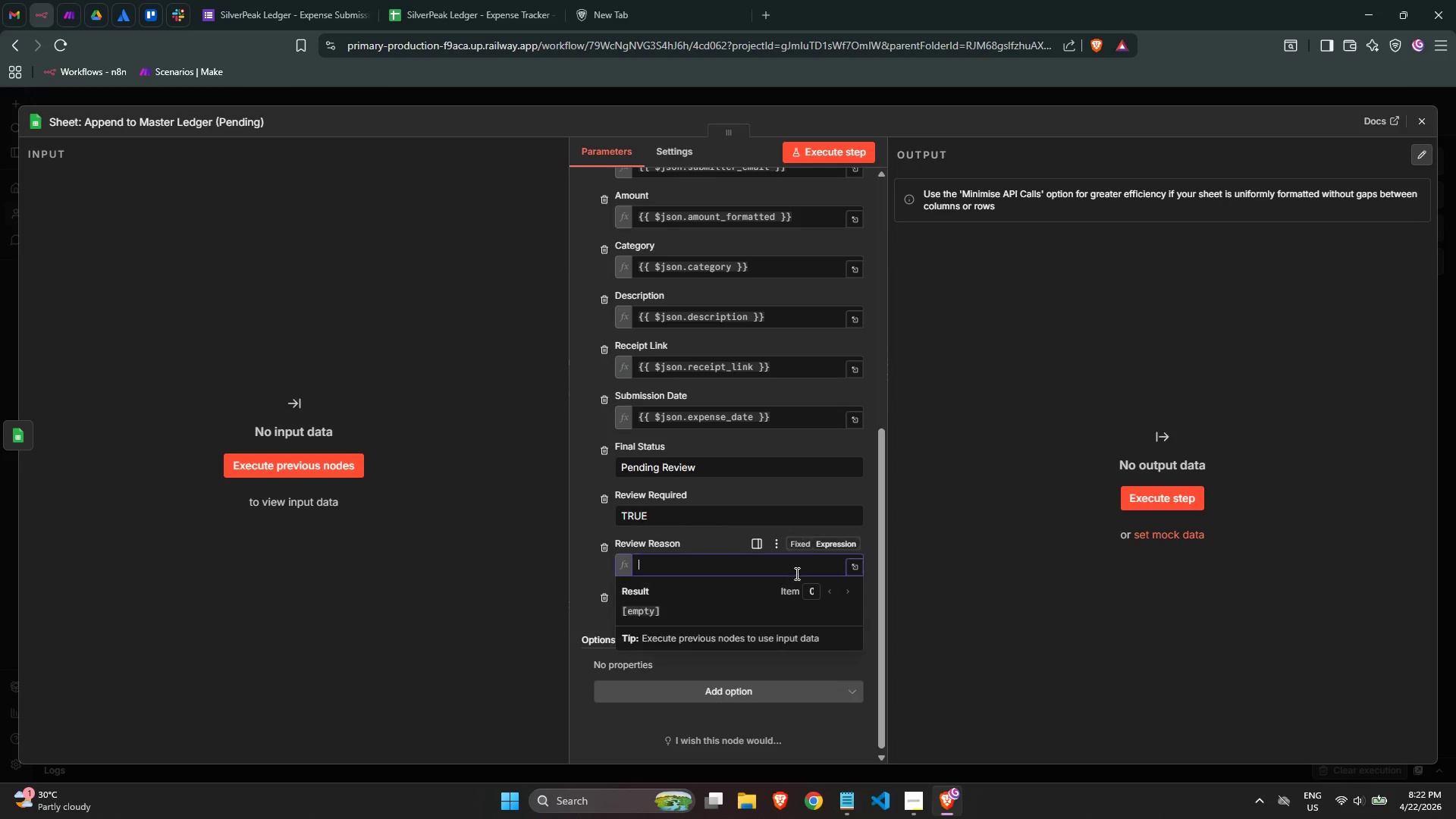 
key(Shift+BracketLeft)
 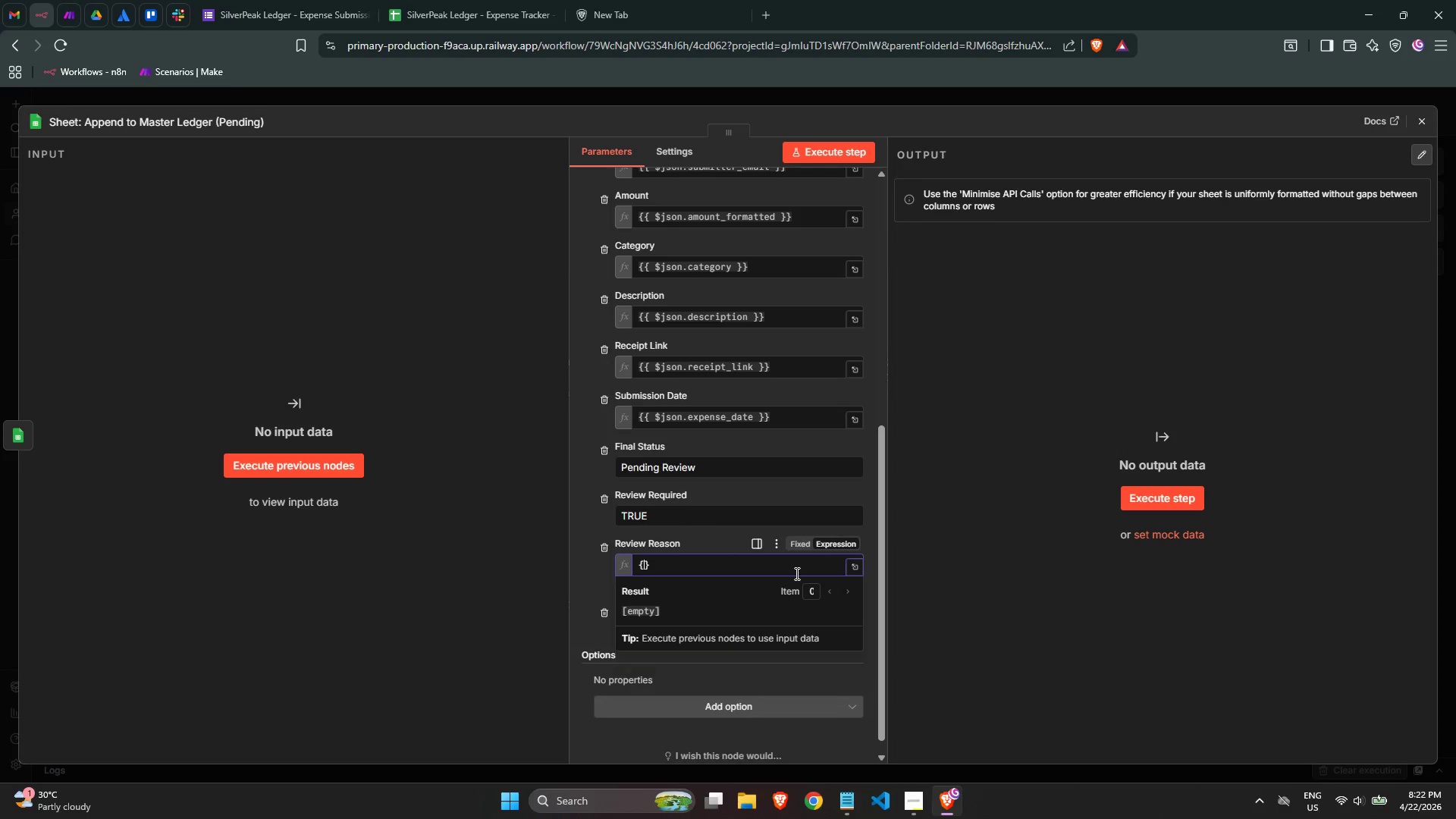 
key(Shift+BracketLeft)
 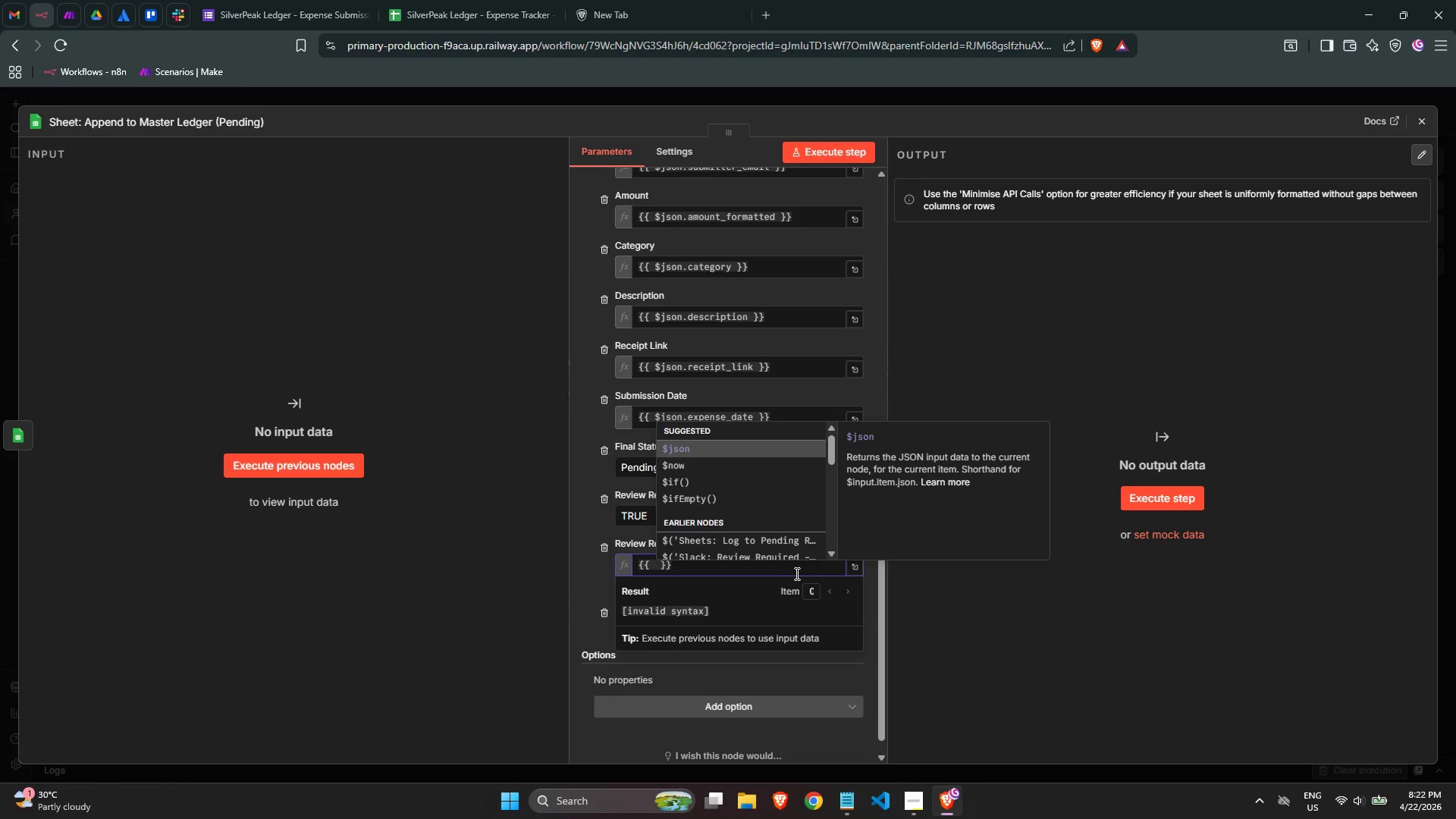 
key(Enter)
 